 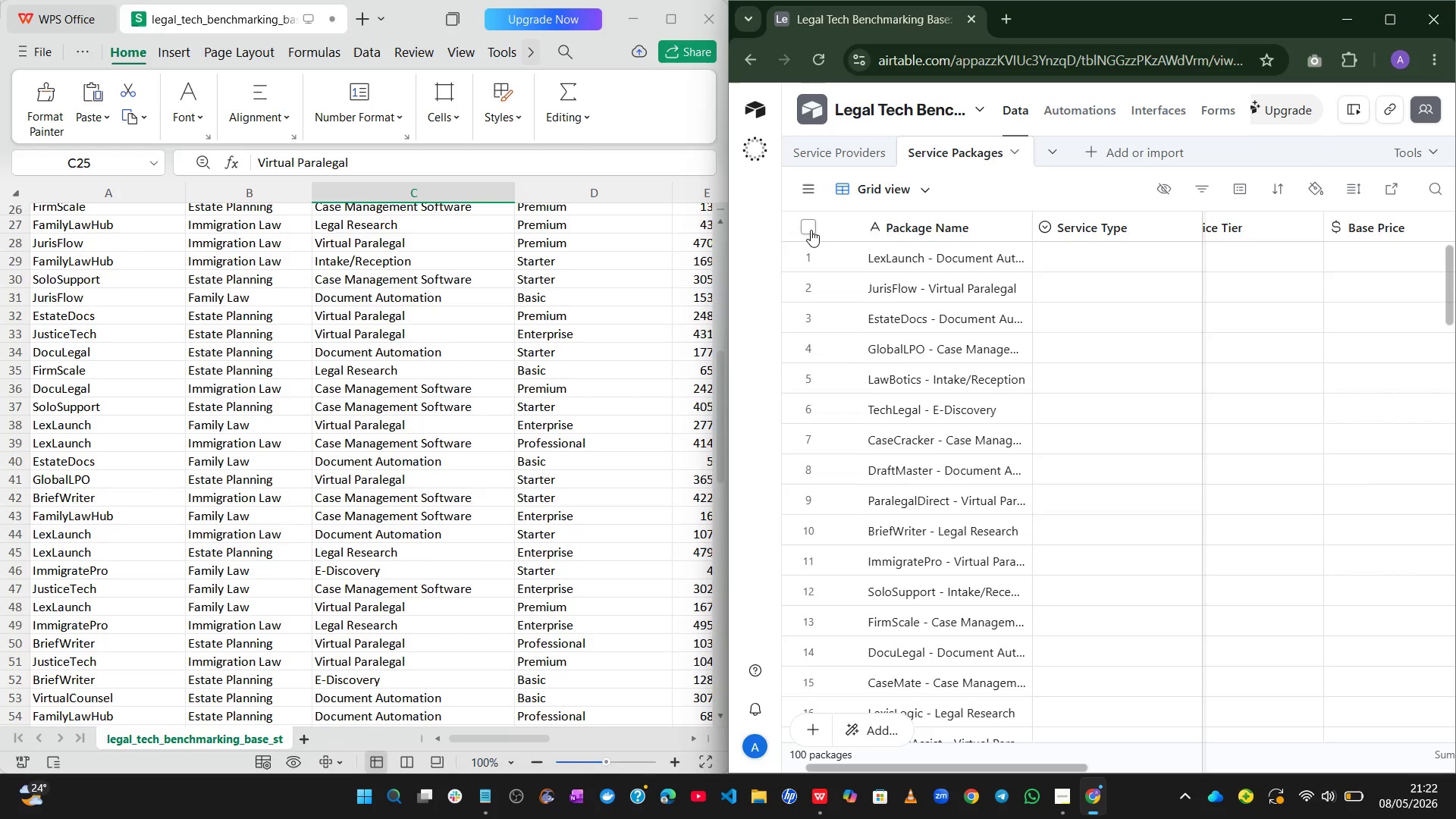 
right_click([872, 228])
 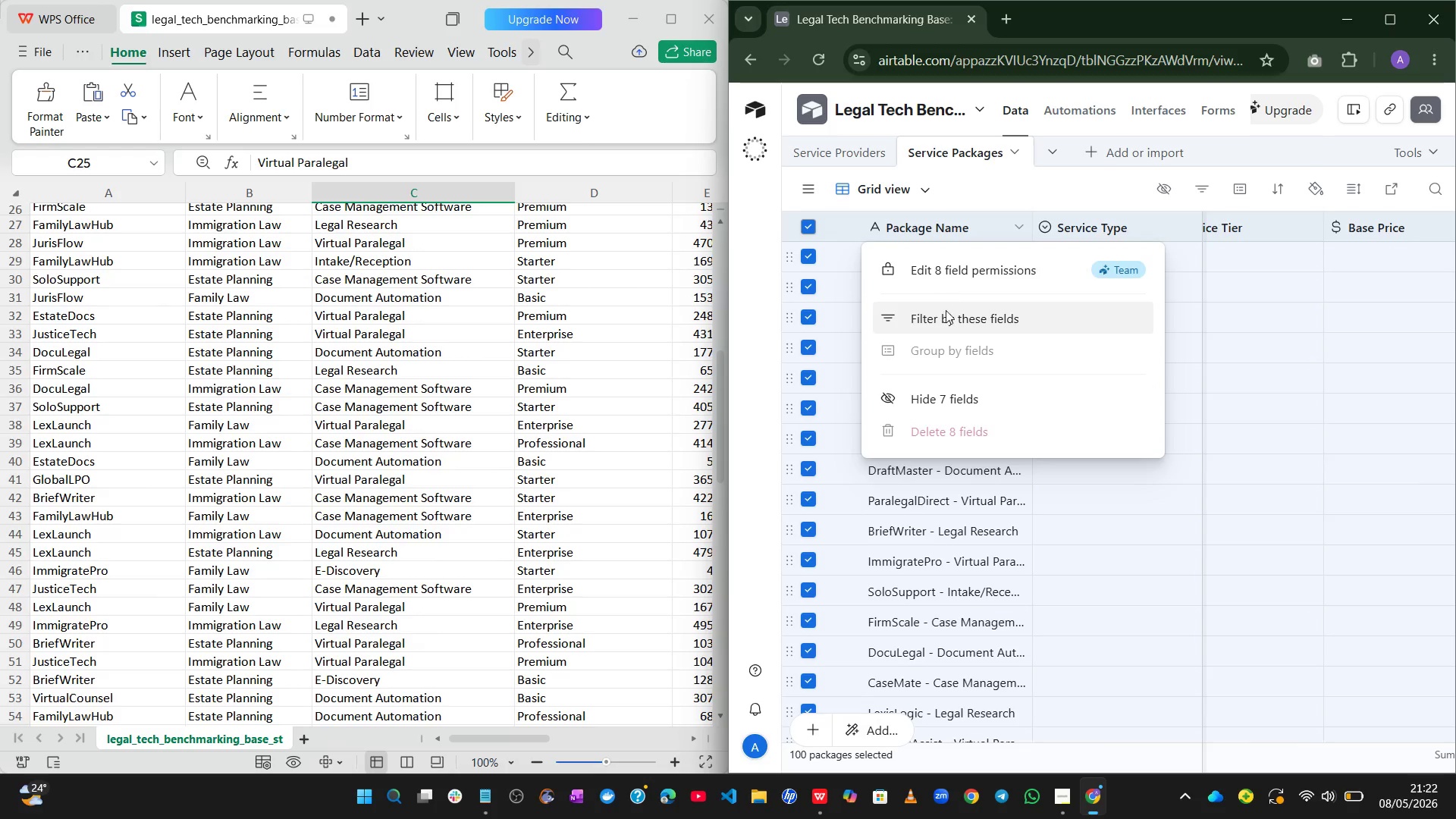 
wait(6.0)
 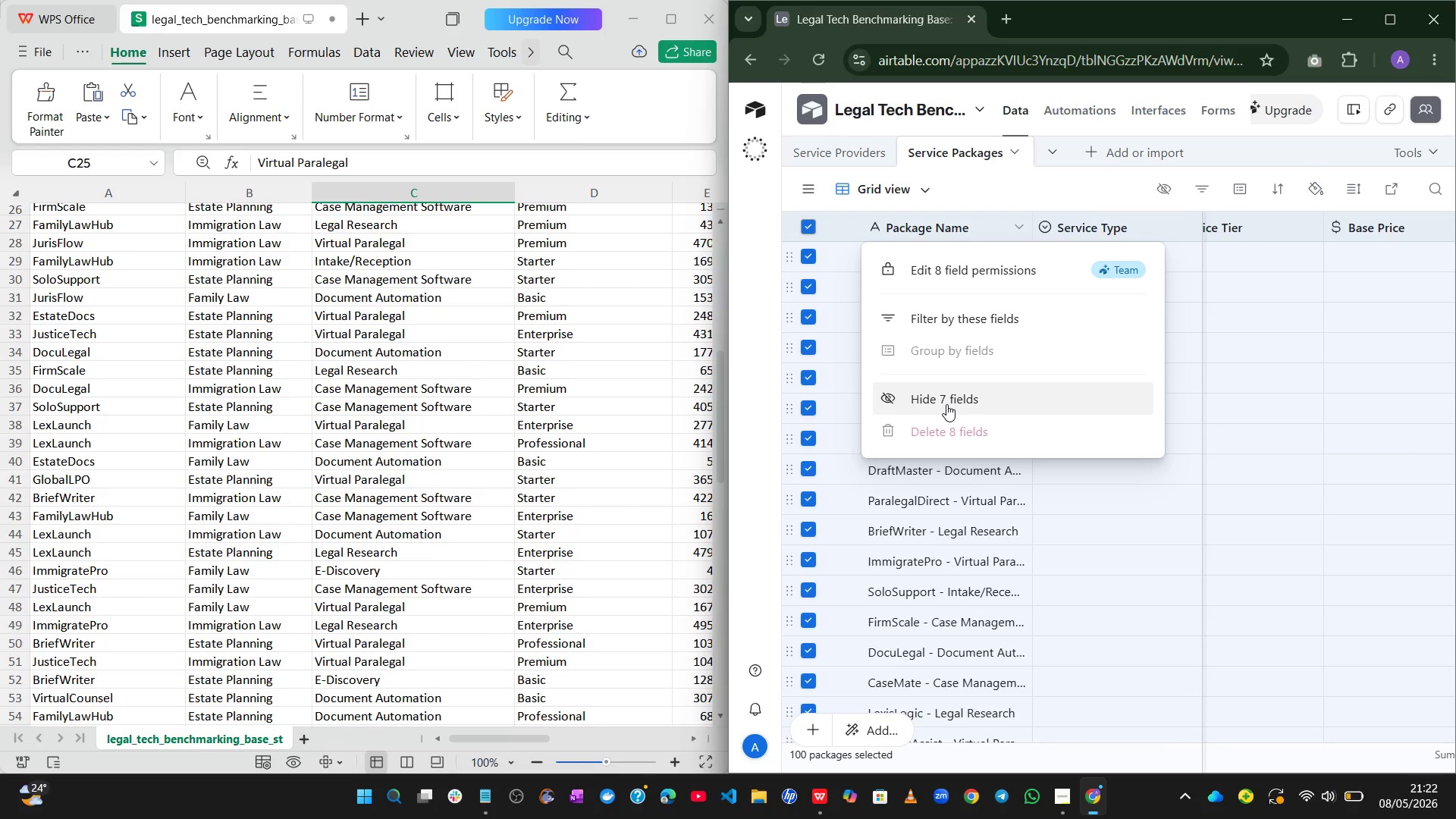 
left_click([802, 234])
 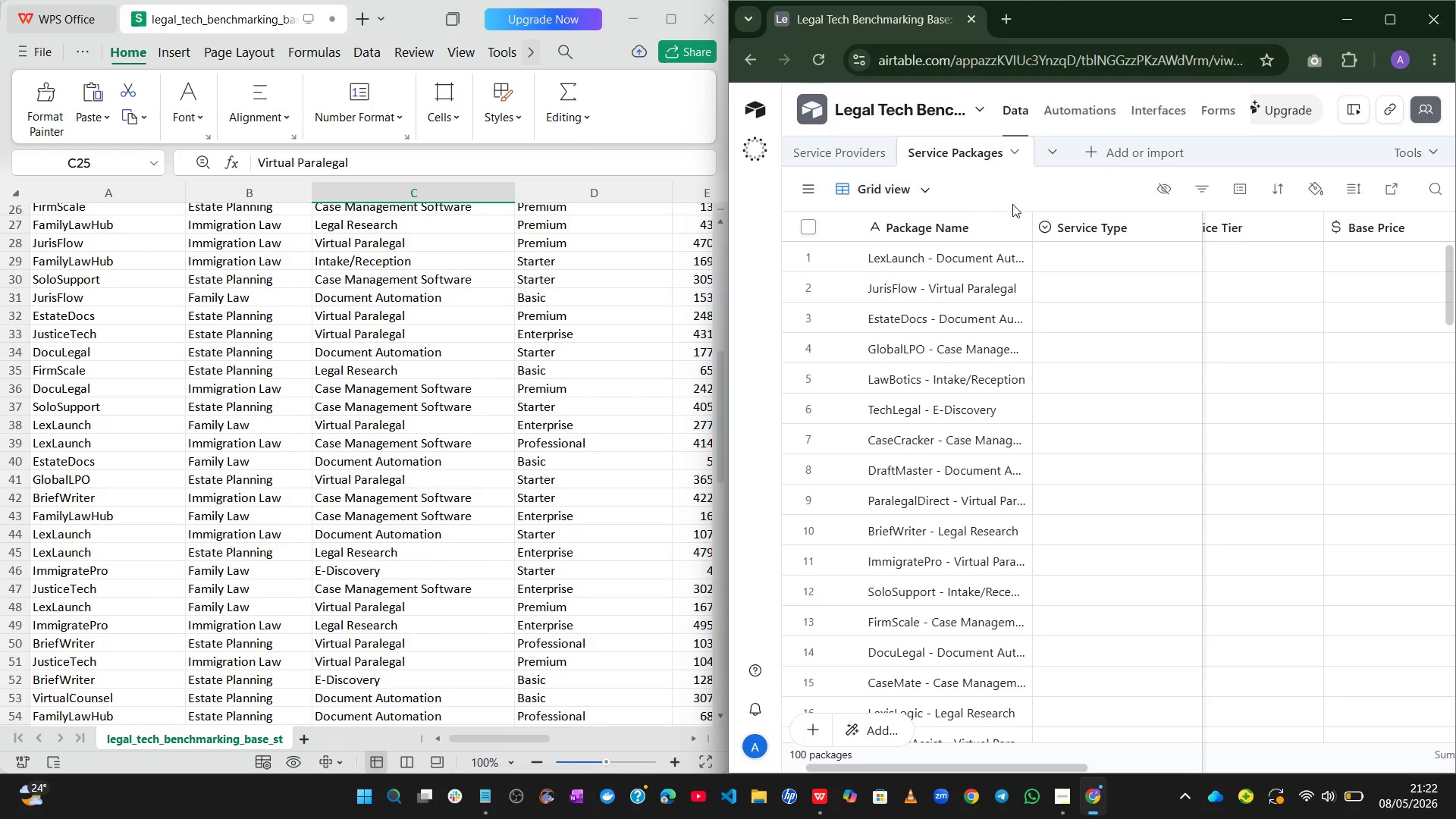 
left_click([1116, 150])
 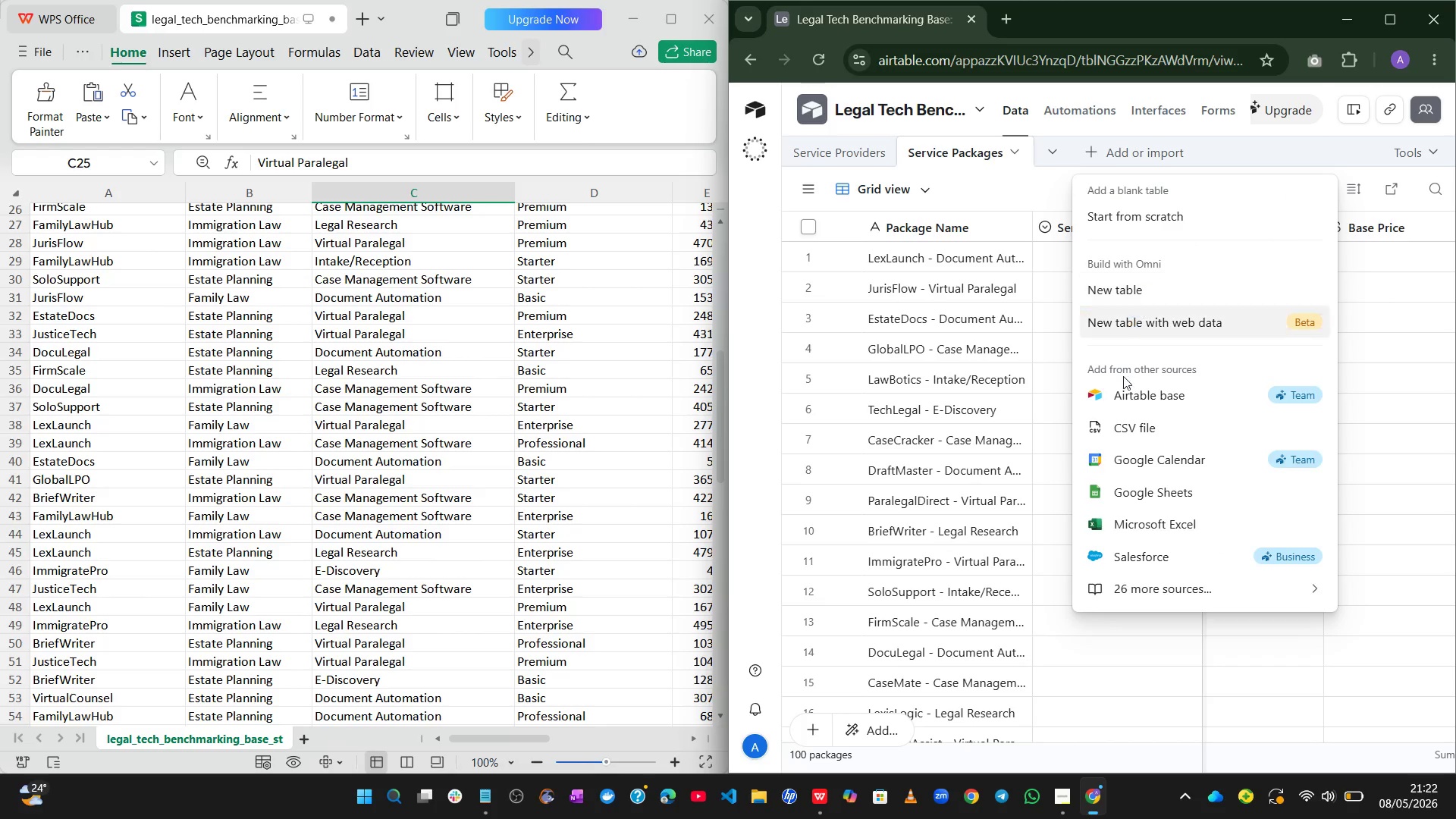 
left_click([1128, 423])
 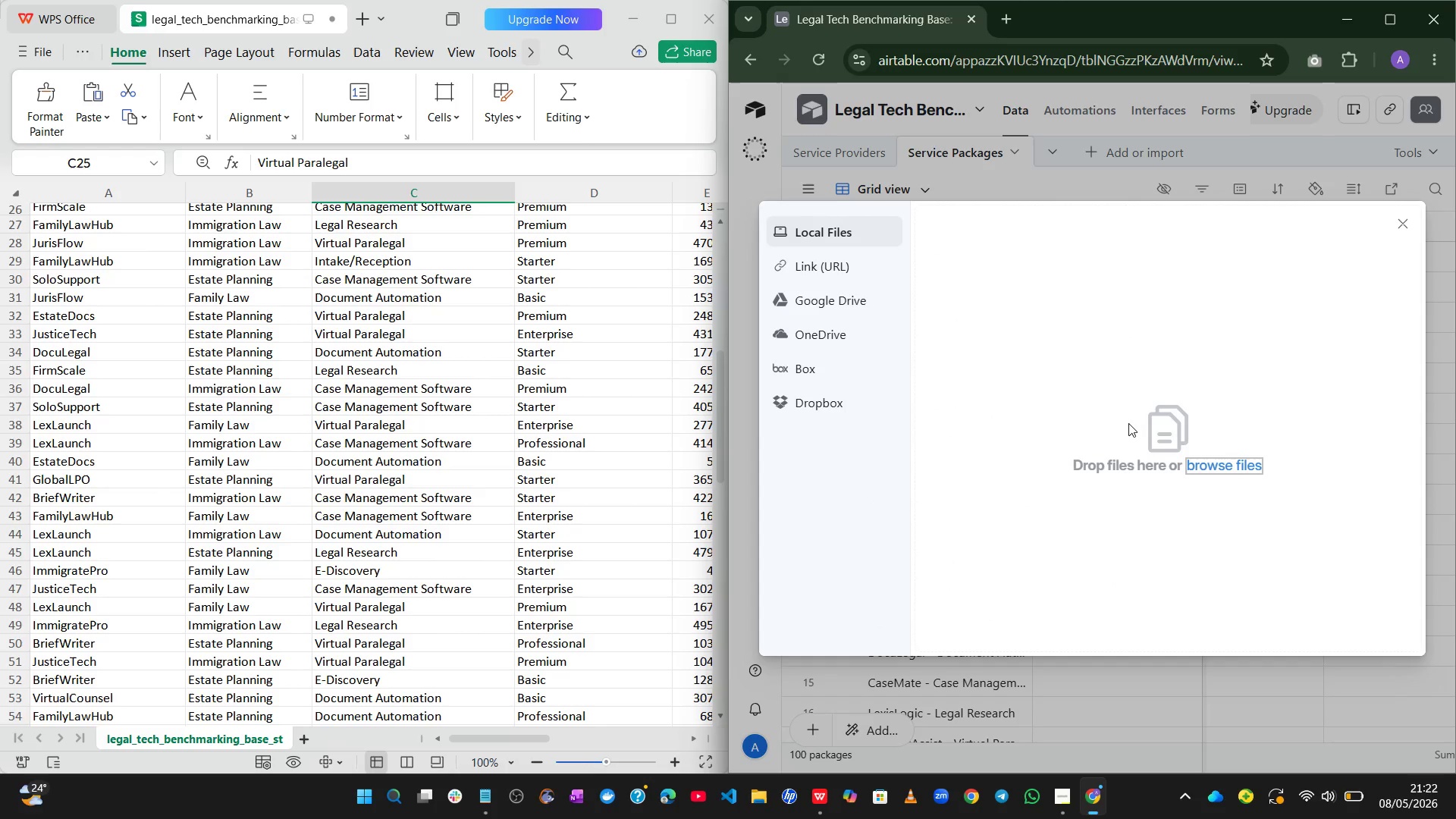 
wait(10.75)
 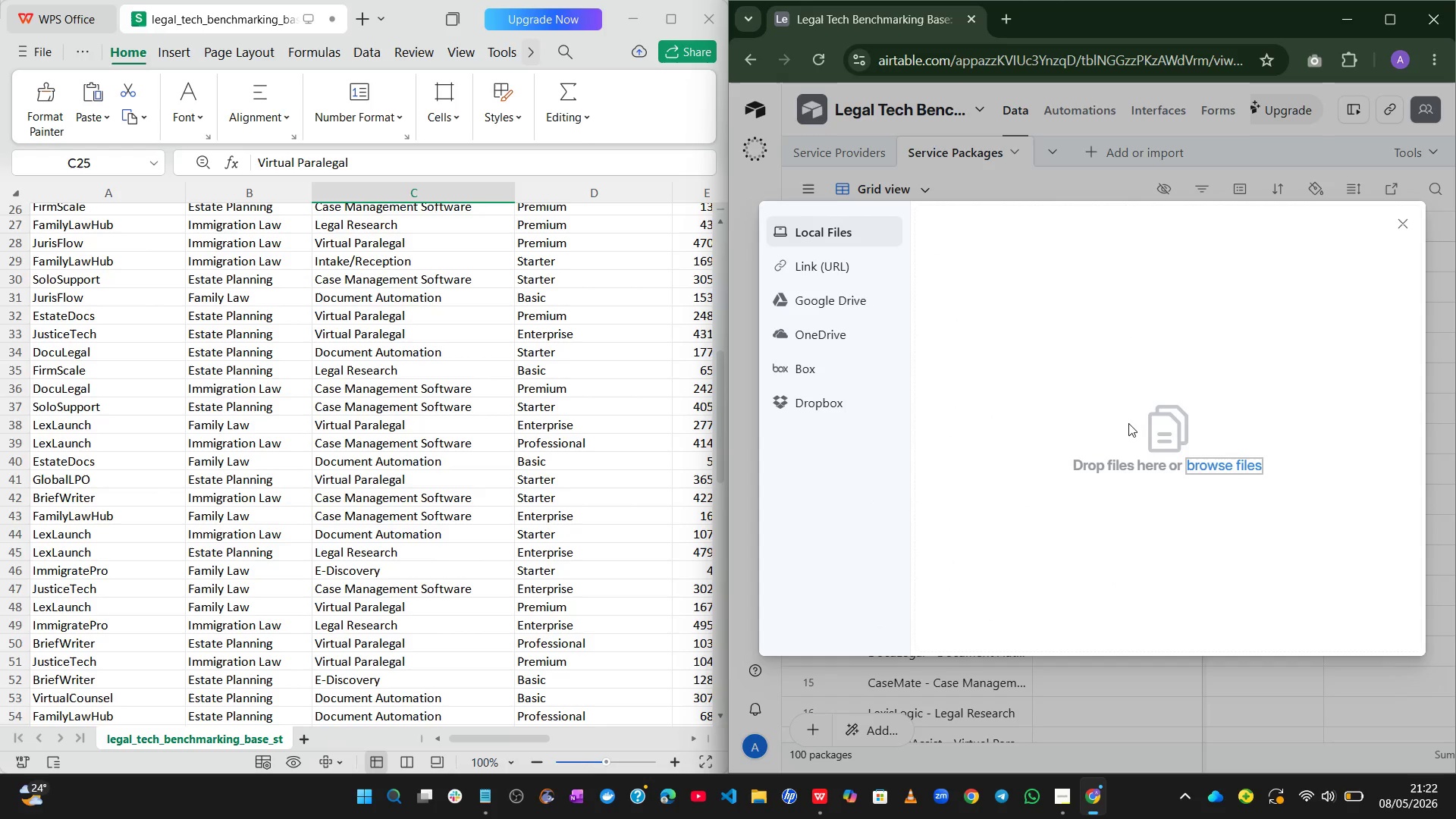 
left_click([1231, 469])
 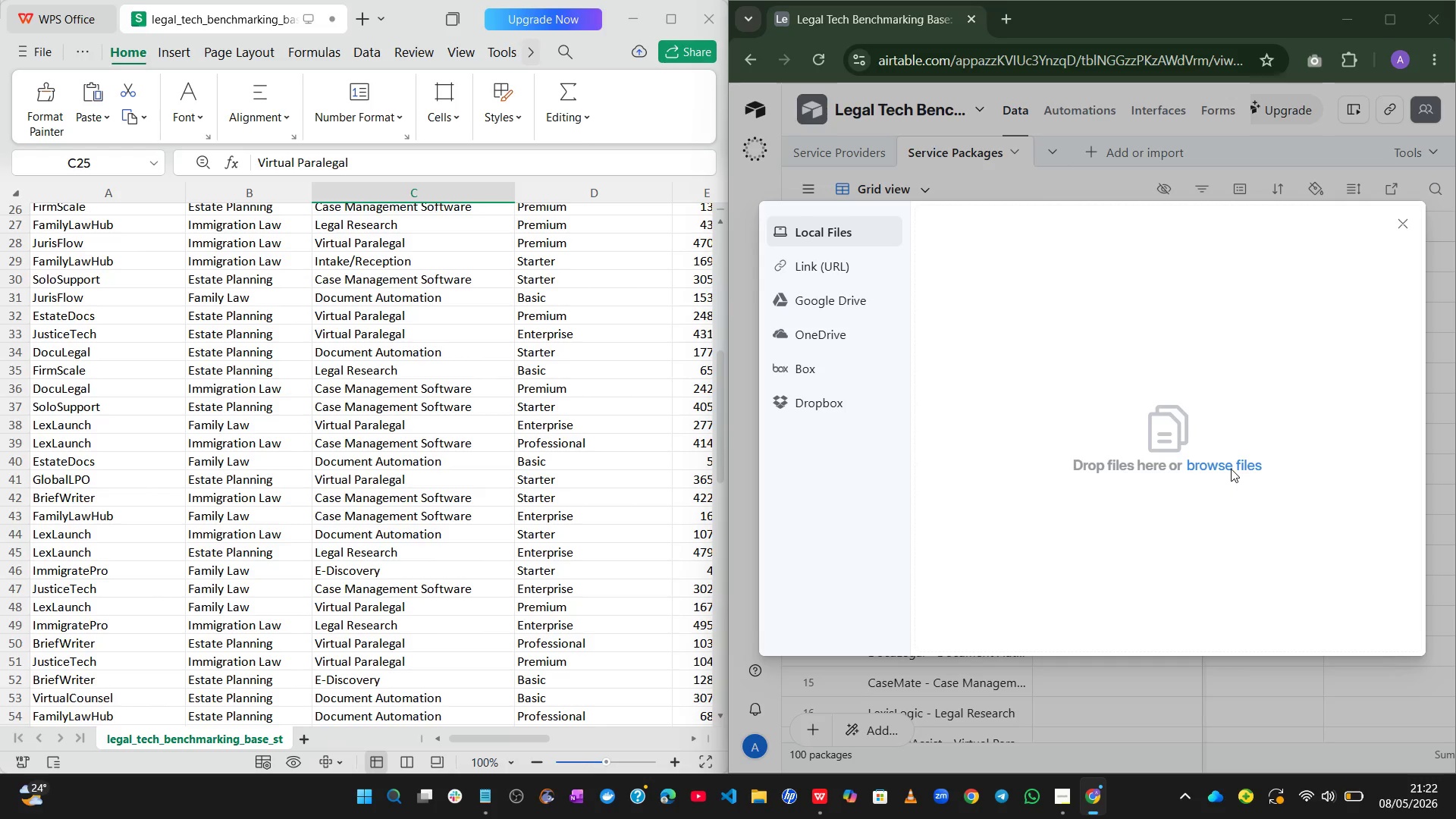 
wait(9.16)
 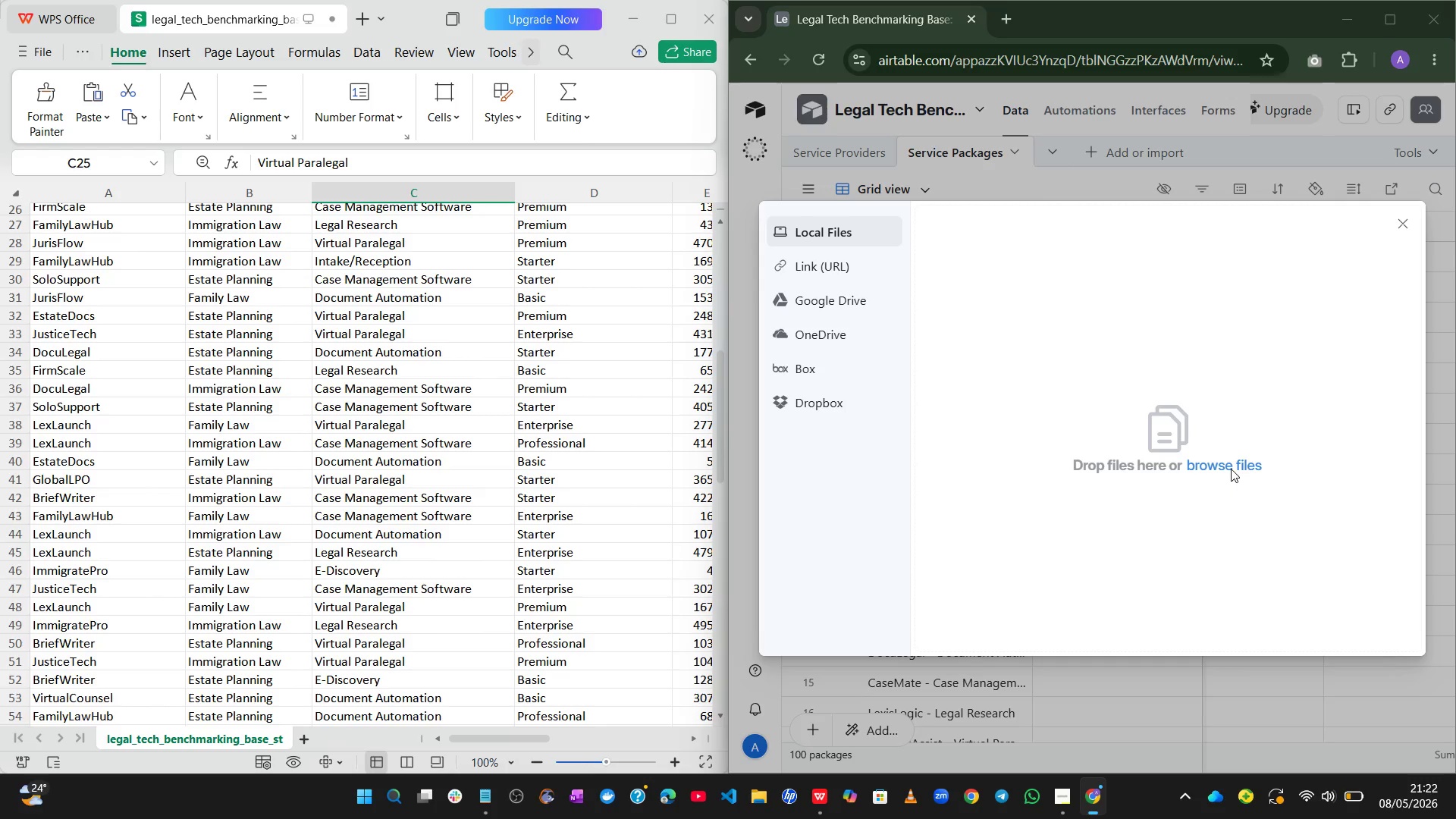 
left_click([861, 200])
 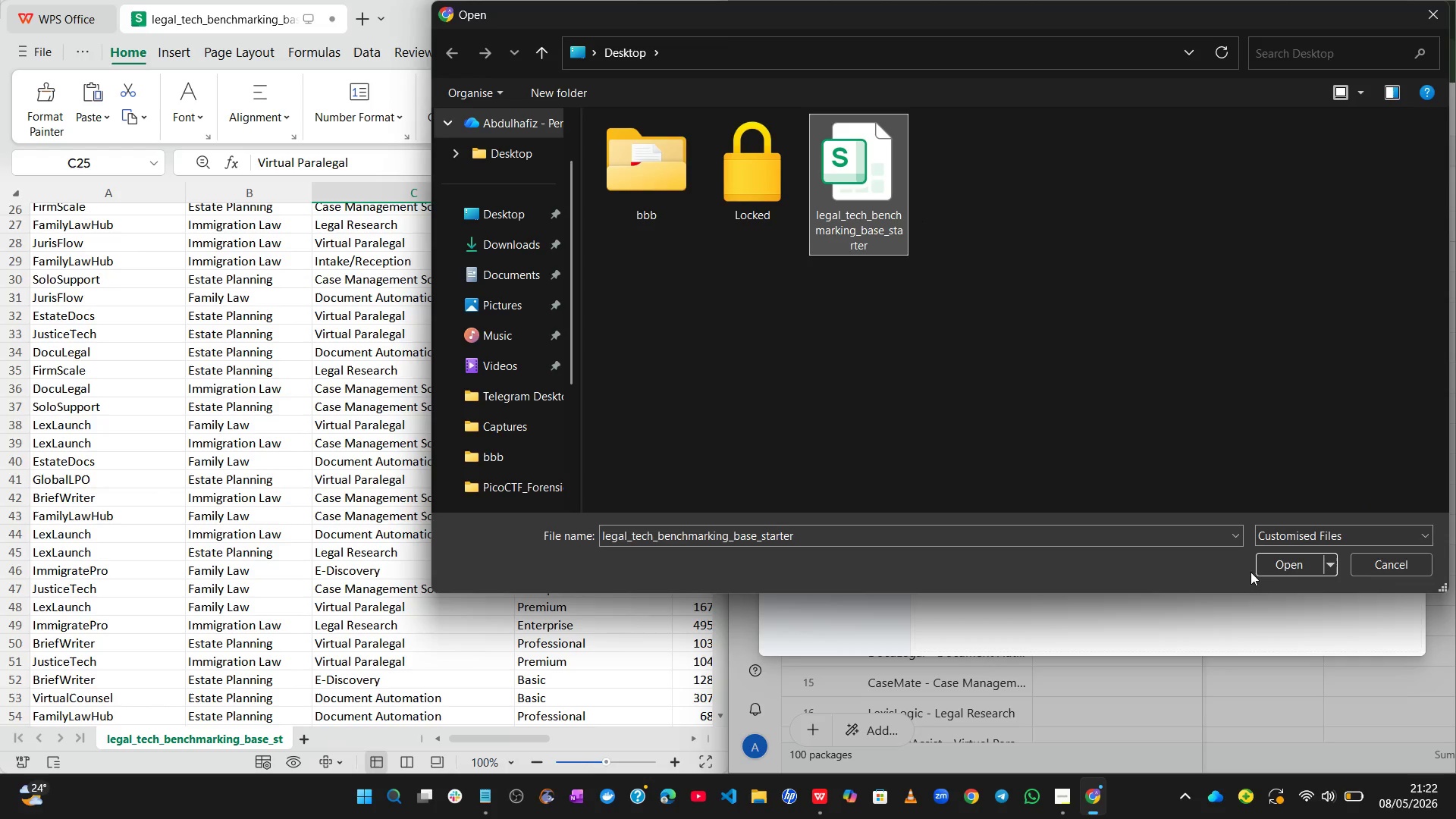 
left_click([1293, 568])
 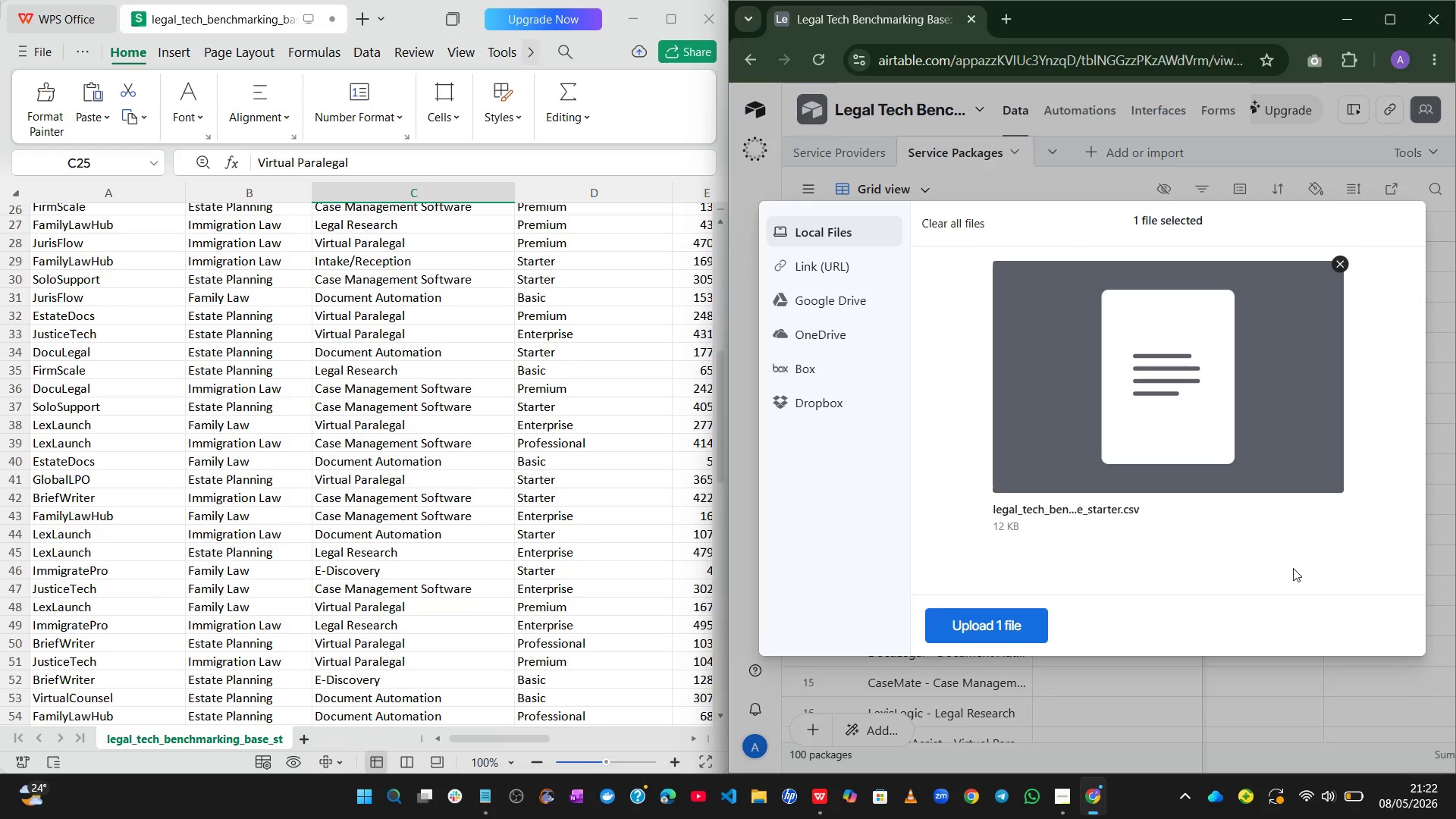 
left_click([1026, 624])
 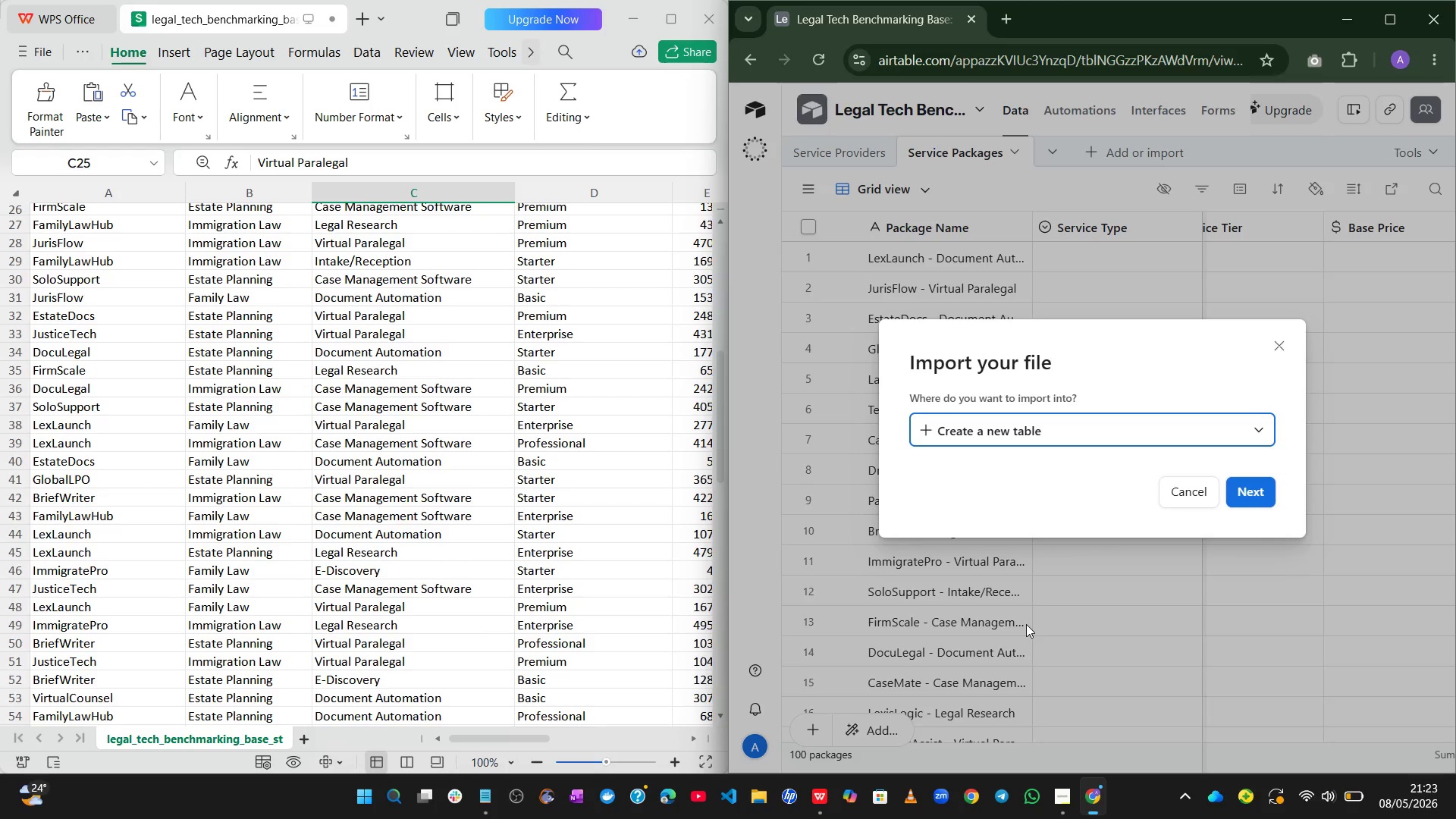 
wait(33.62)
 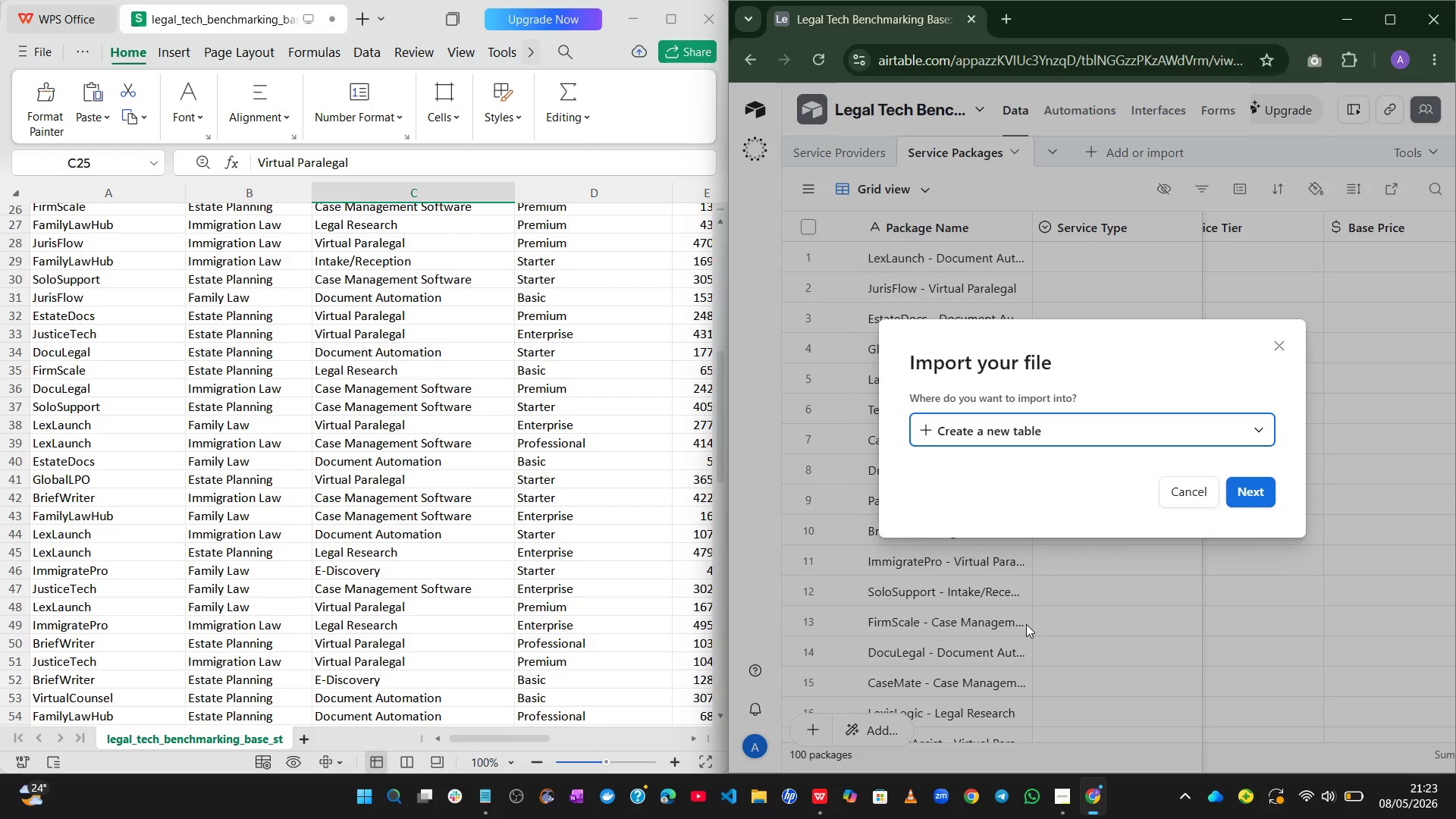 
left_click([1254, 408])
 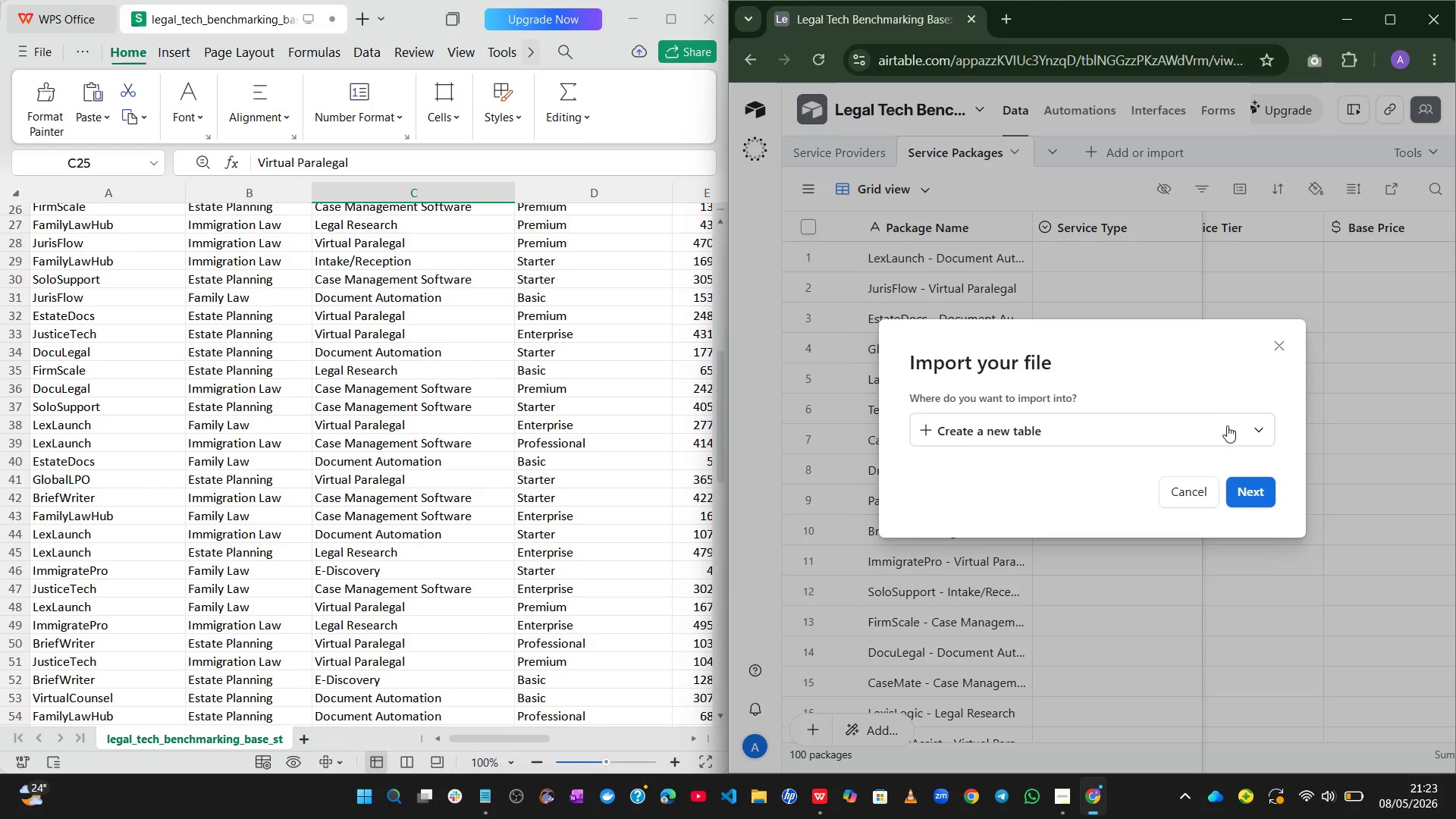 
left_click([1227, 425])
 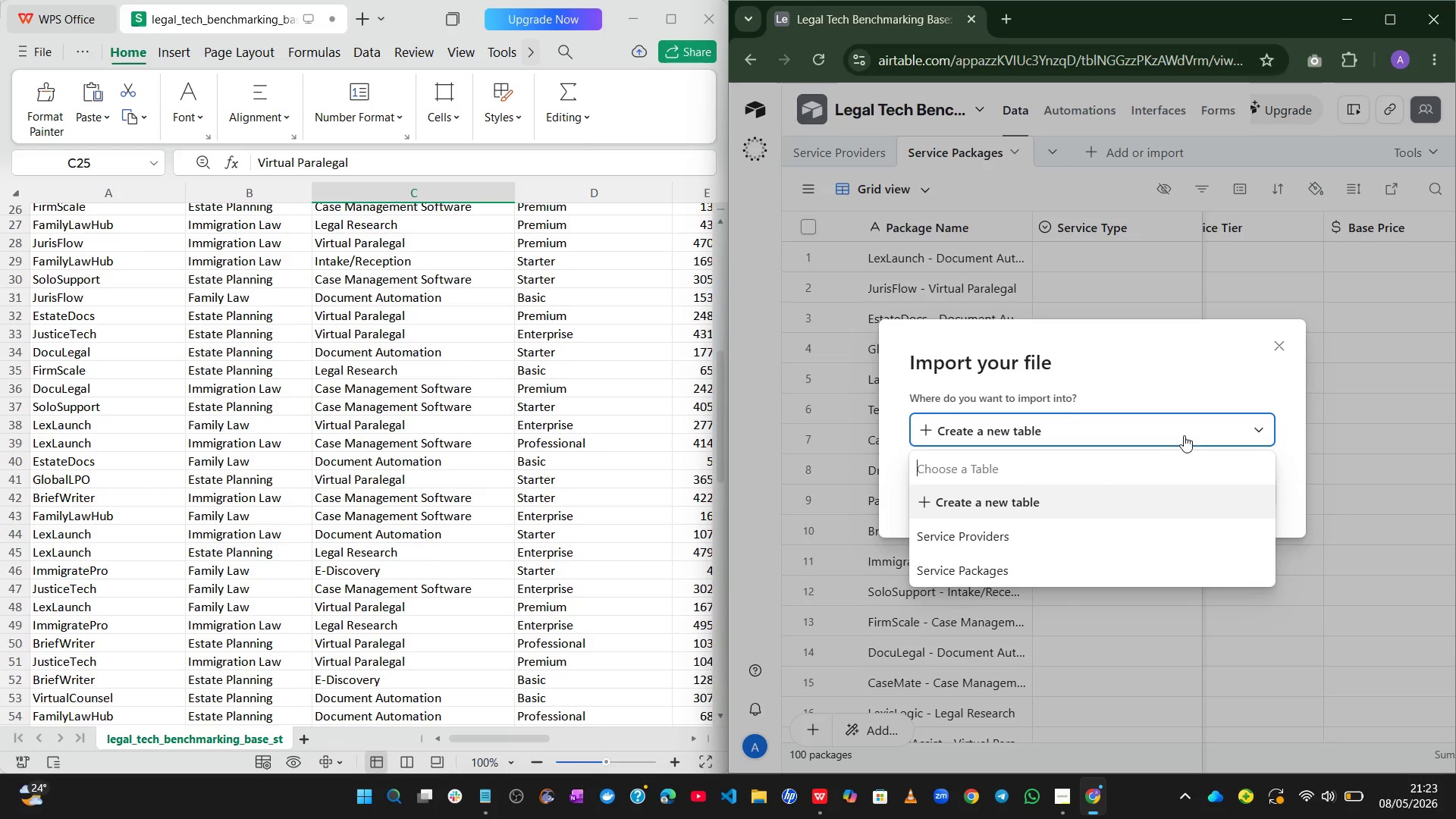 
left_click([1207, 422])
 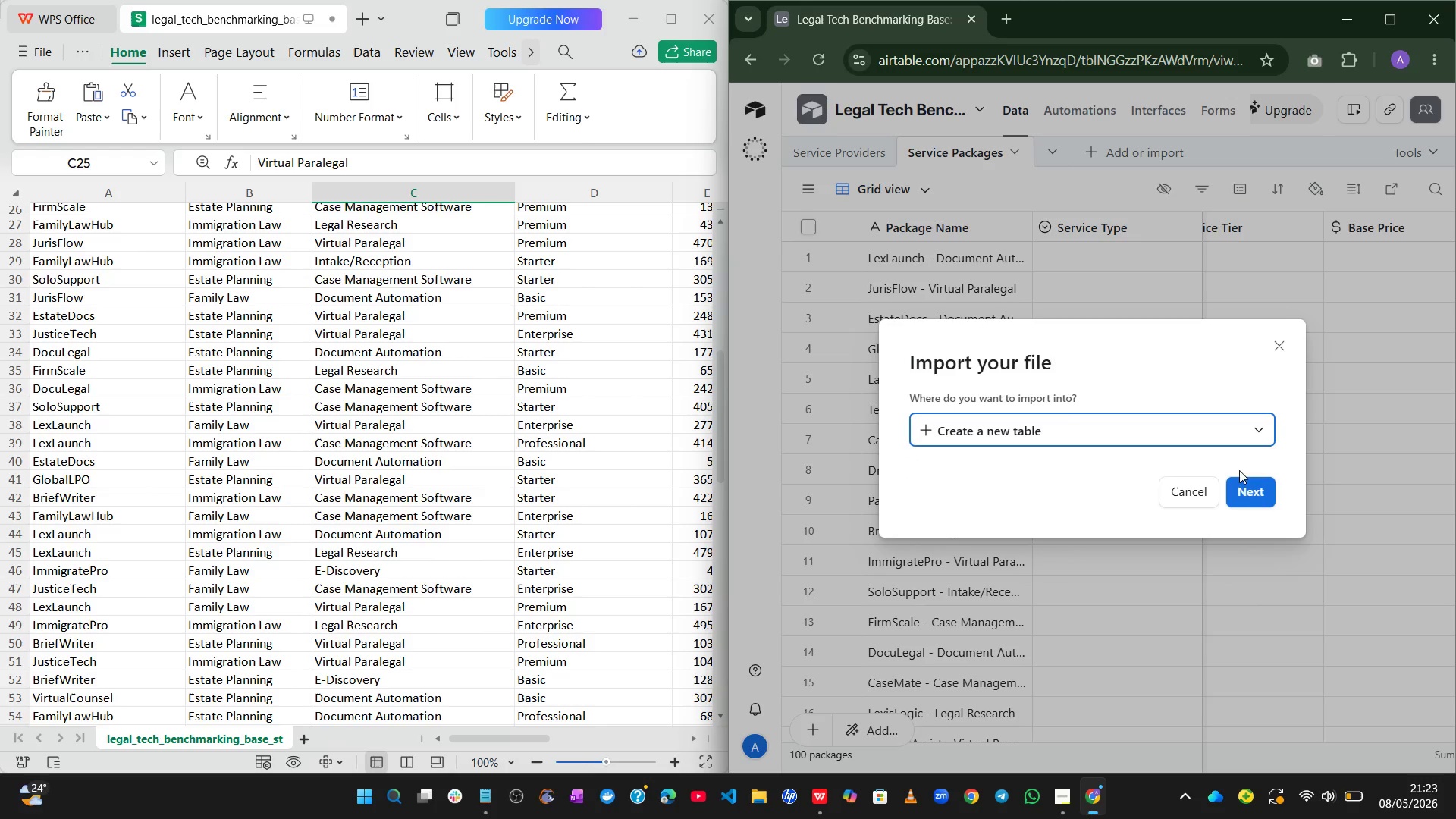 
left_click([1241, 487])
 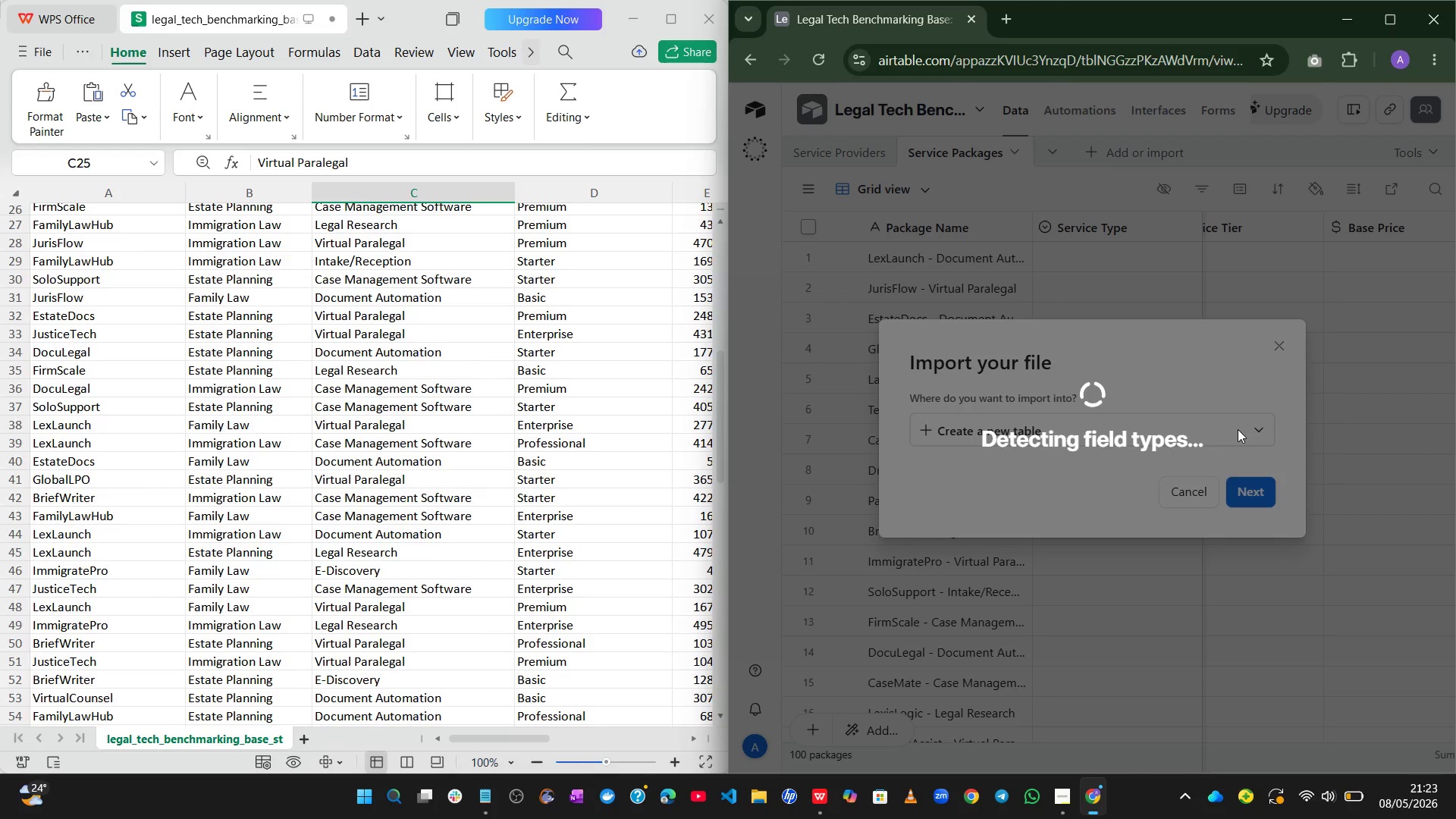 
mouse_move([1214, 321])
 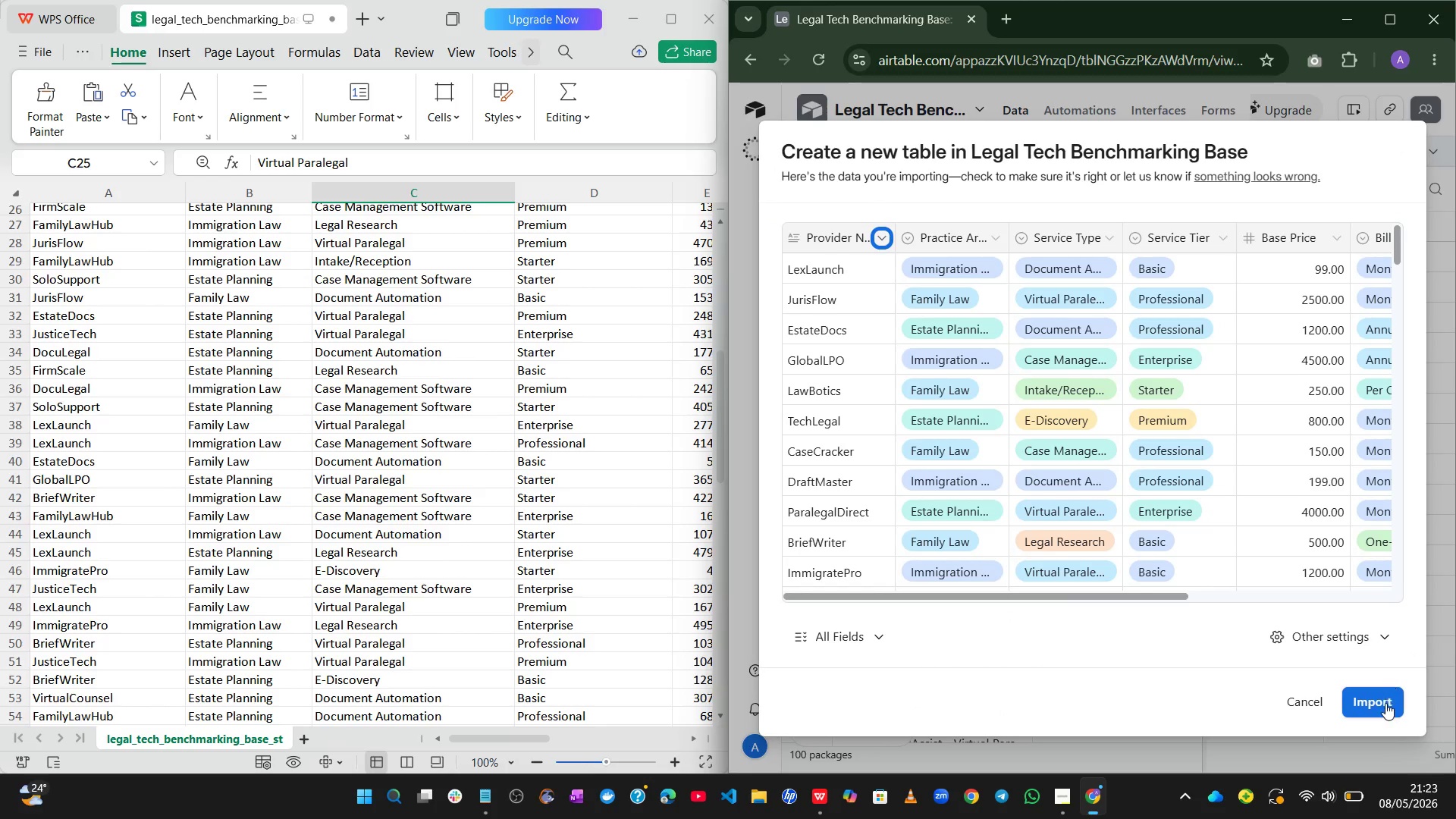 
left_click([1385, 703])
 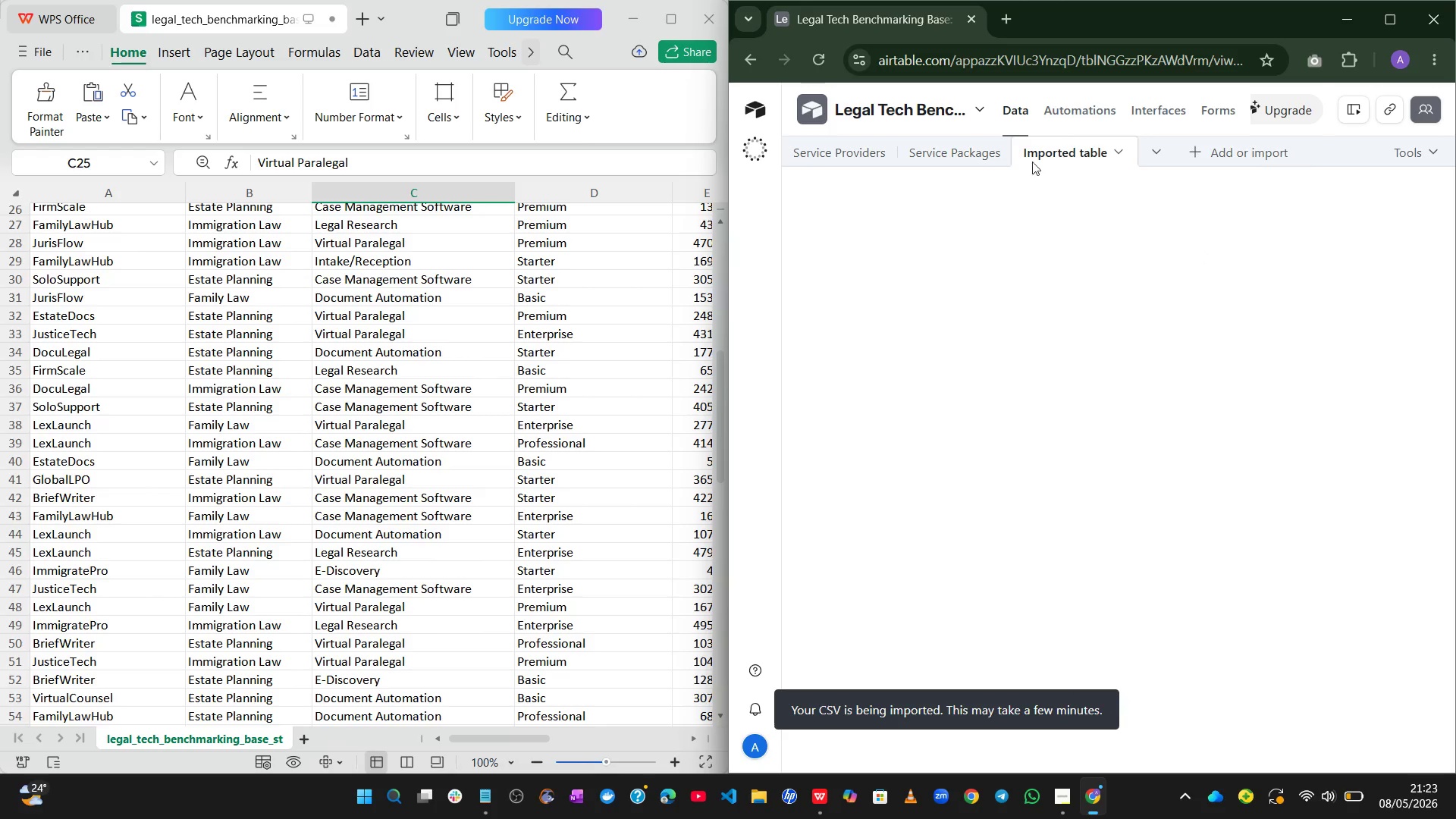 
left_click([953, 155])
 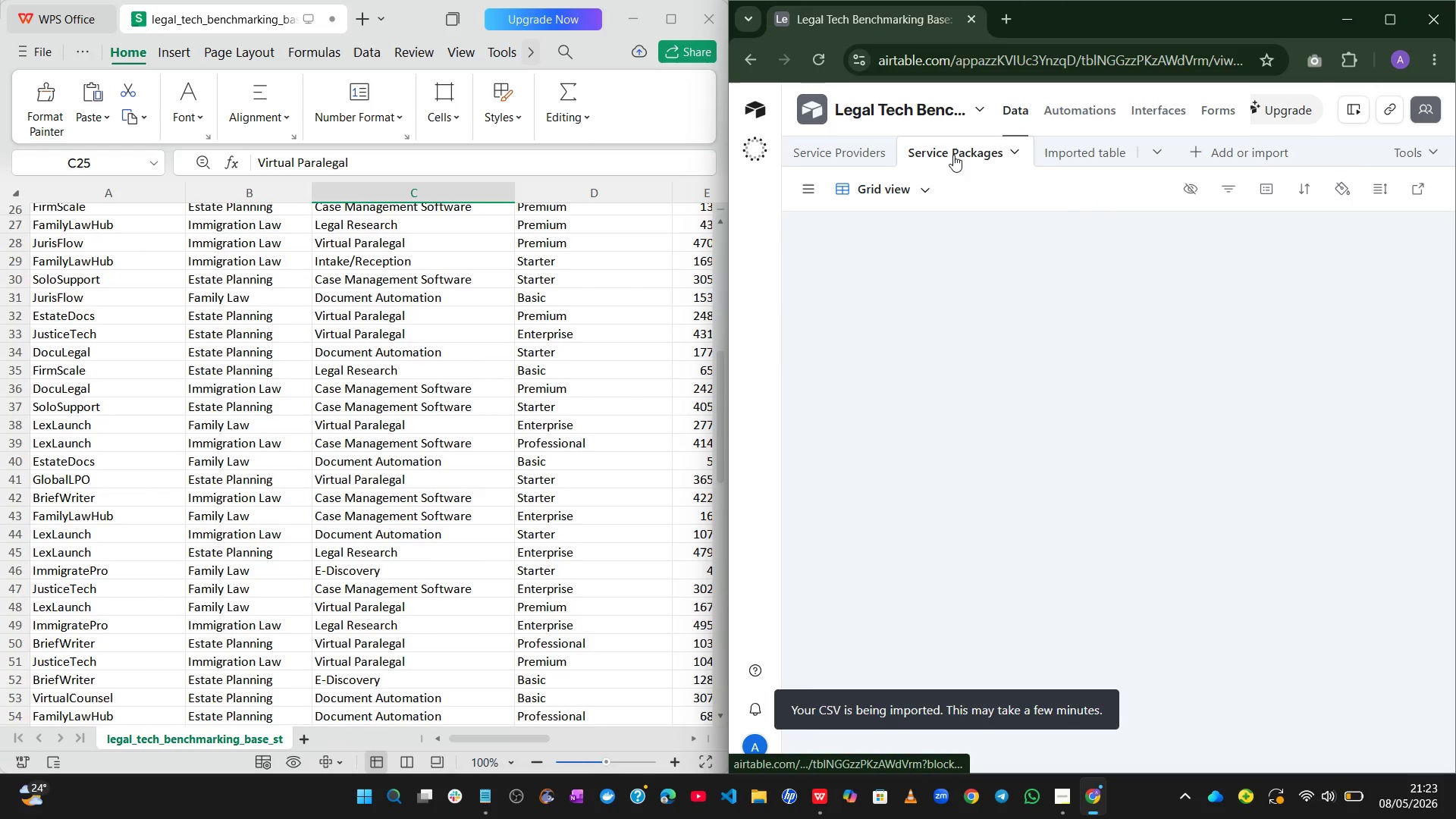 
right_click([953, 155])
 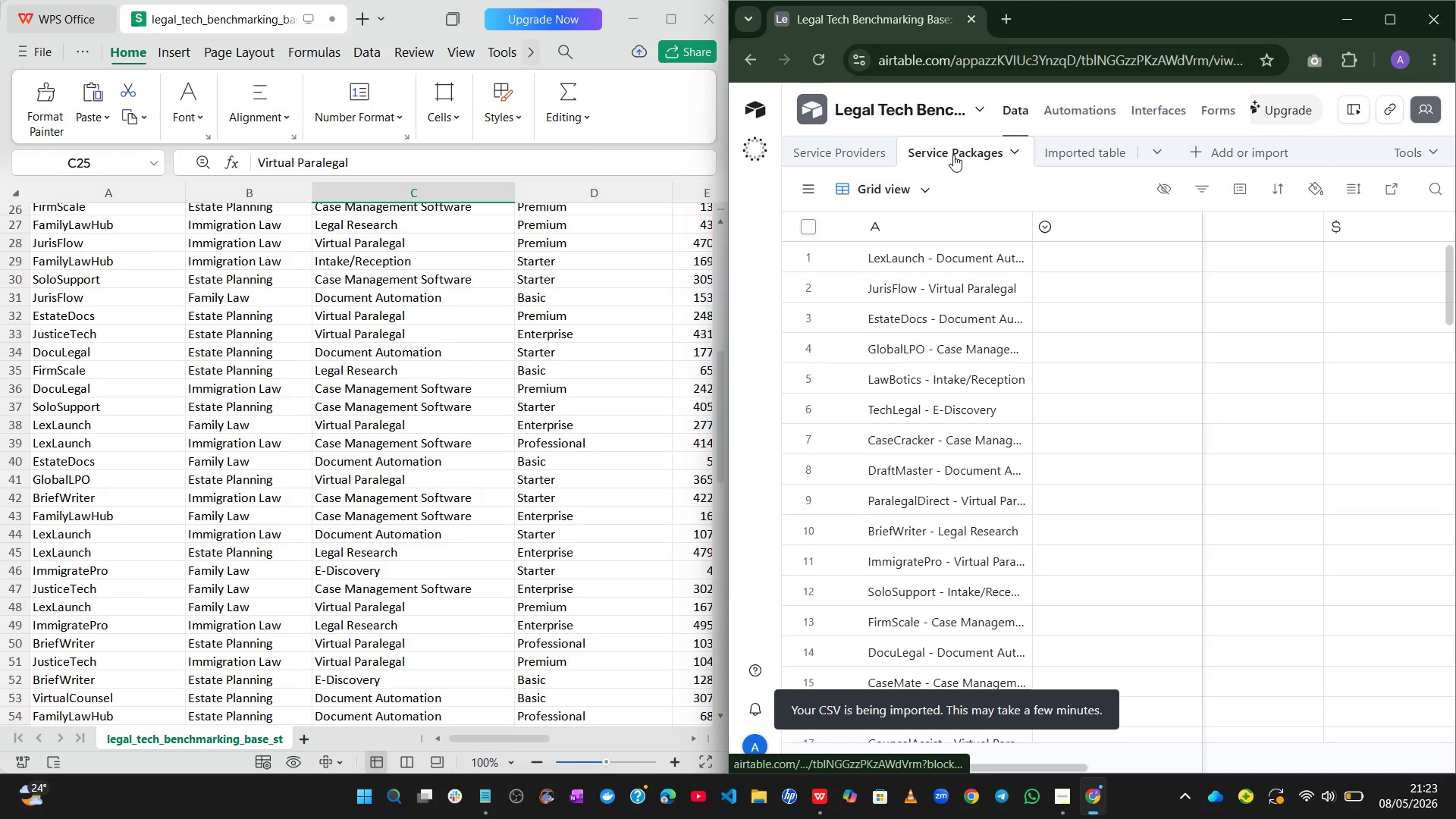 
mouse_move([955, 169])
 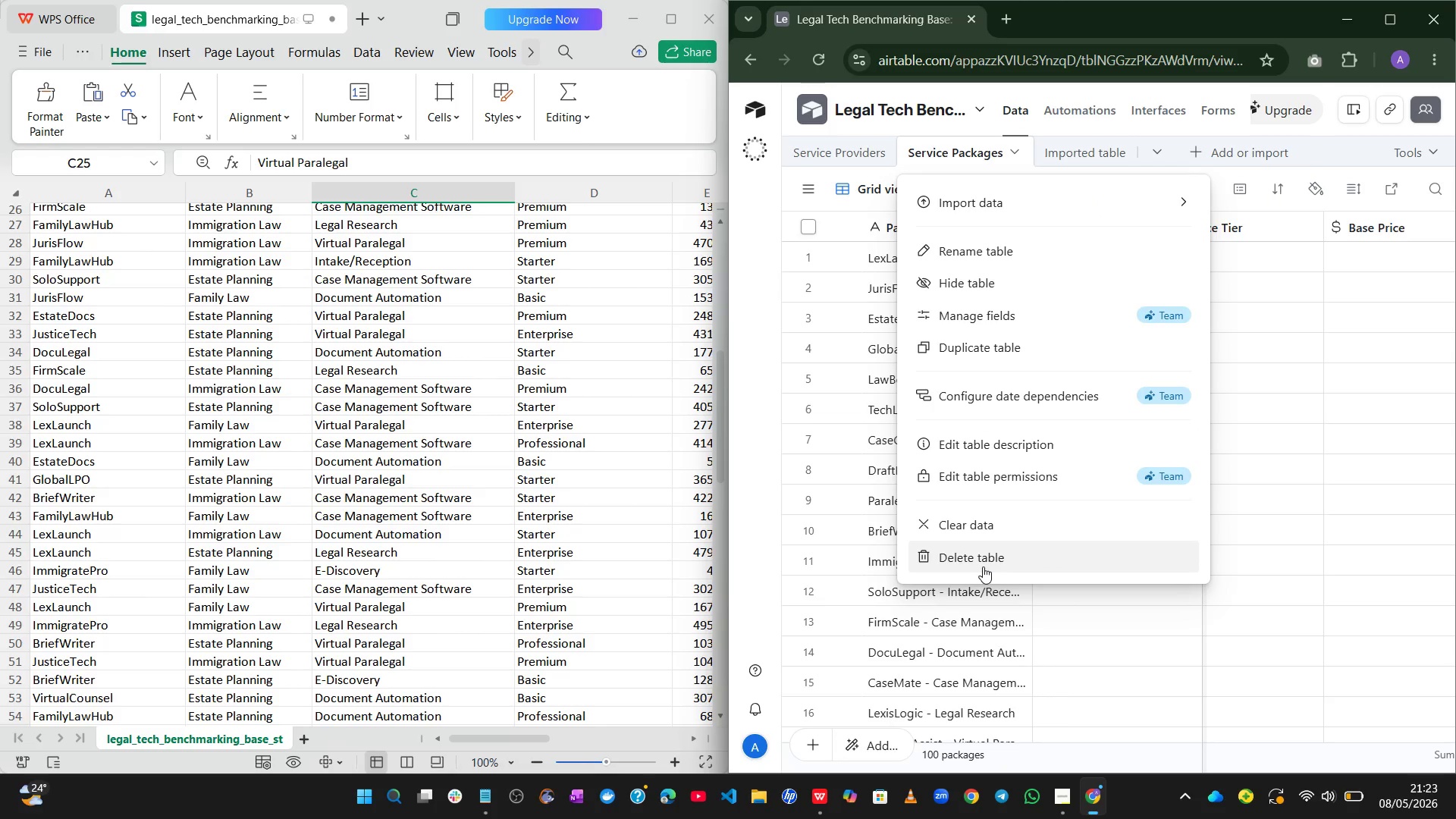 
left_click([983, 566])
 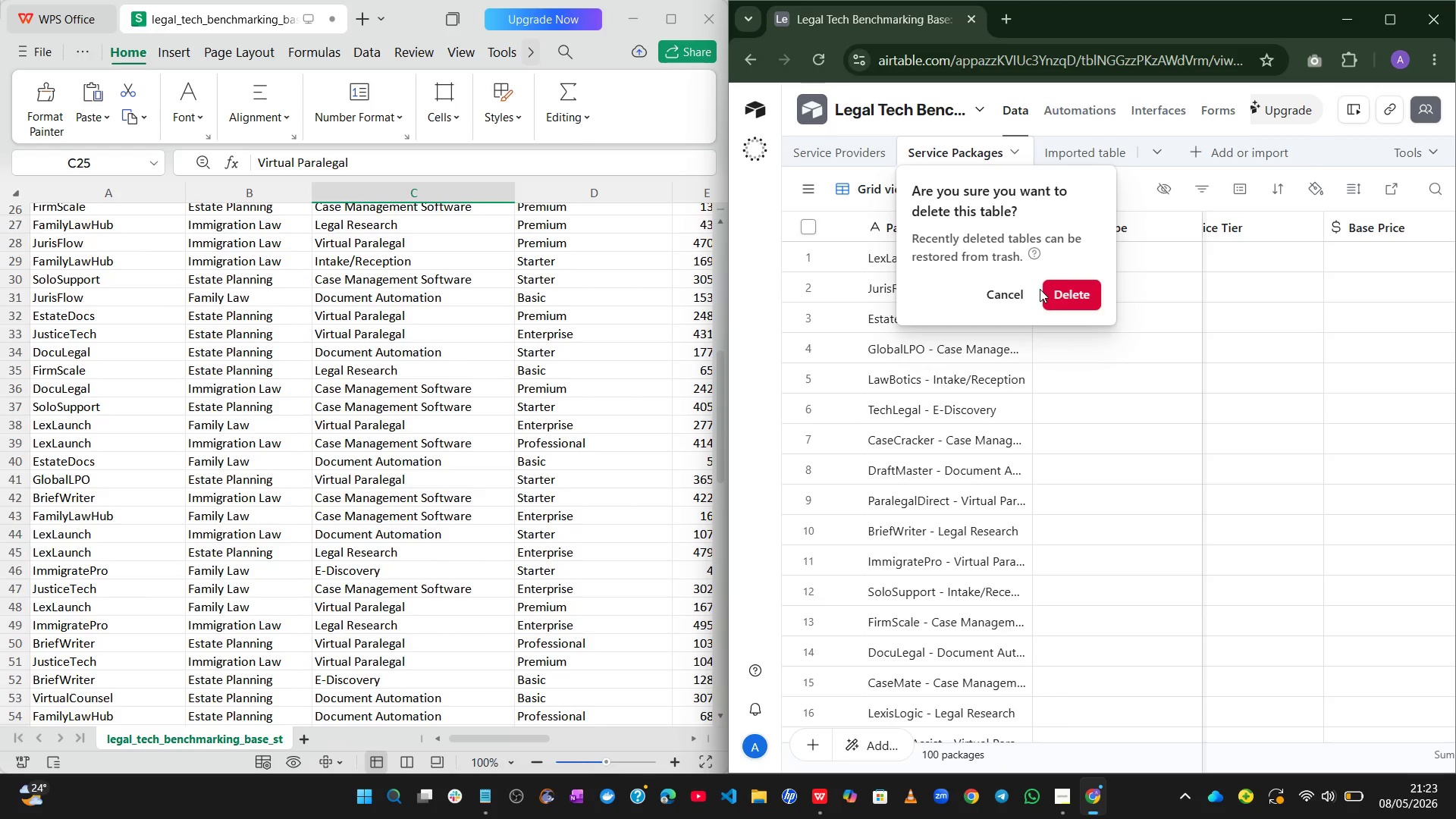 
left_click([1094, 299])
 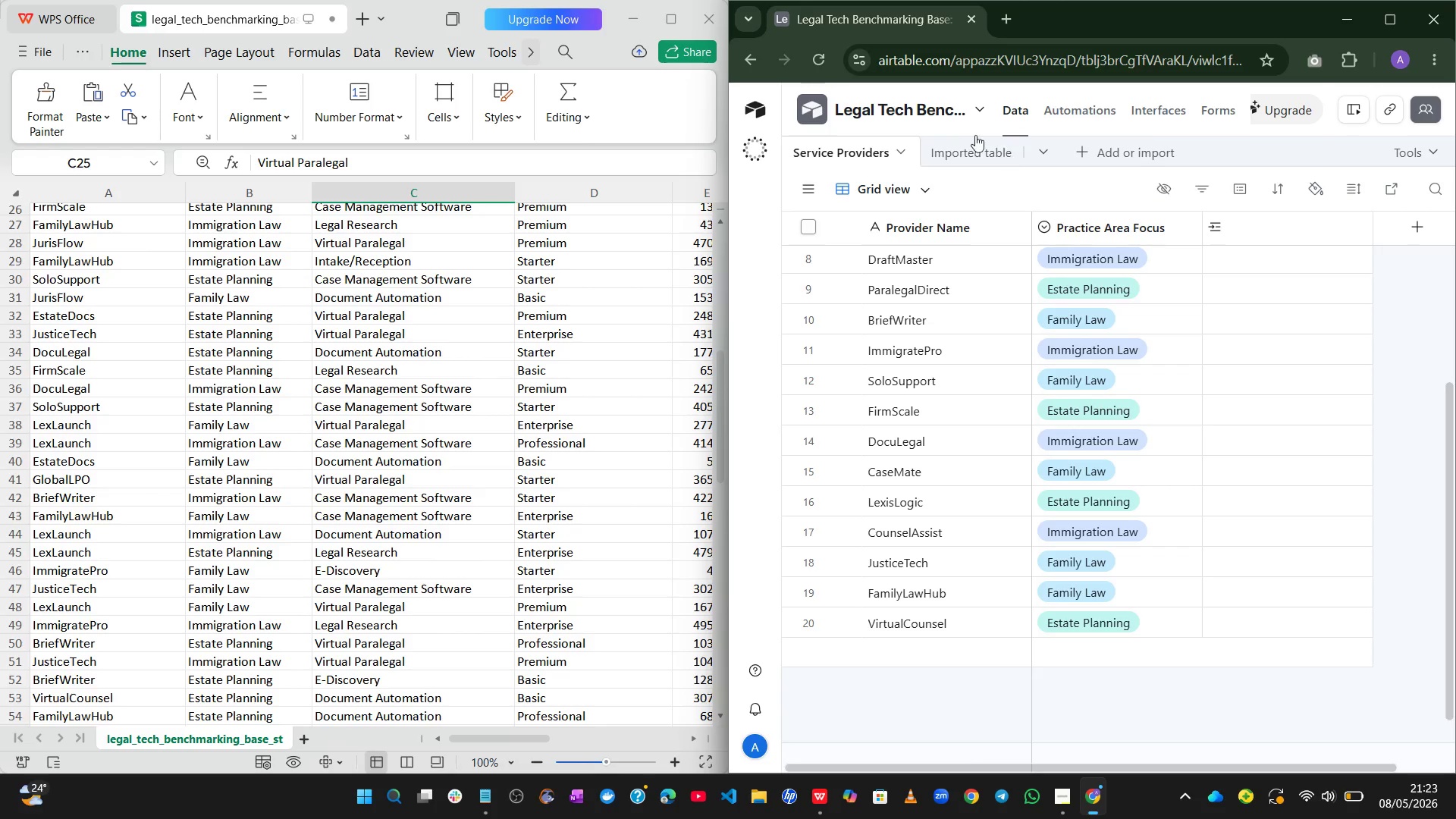 
left_click([965, 133])
 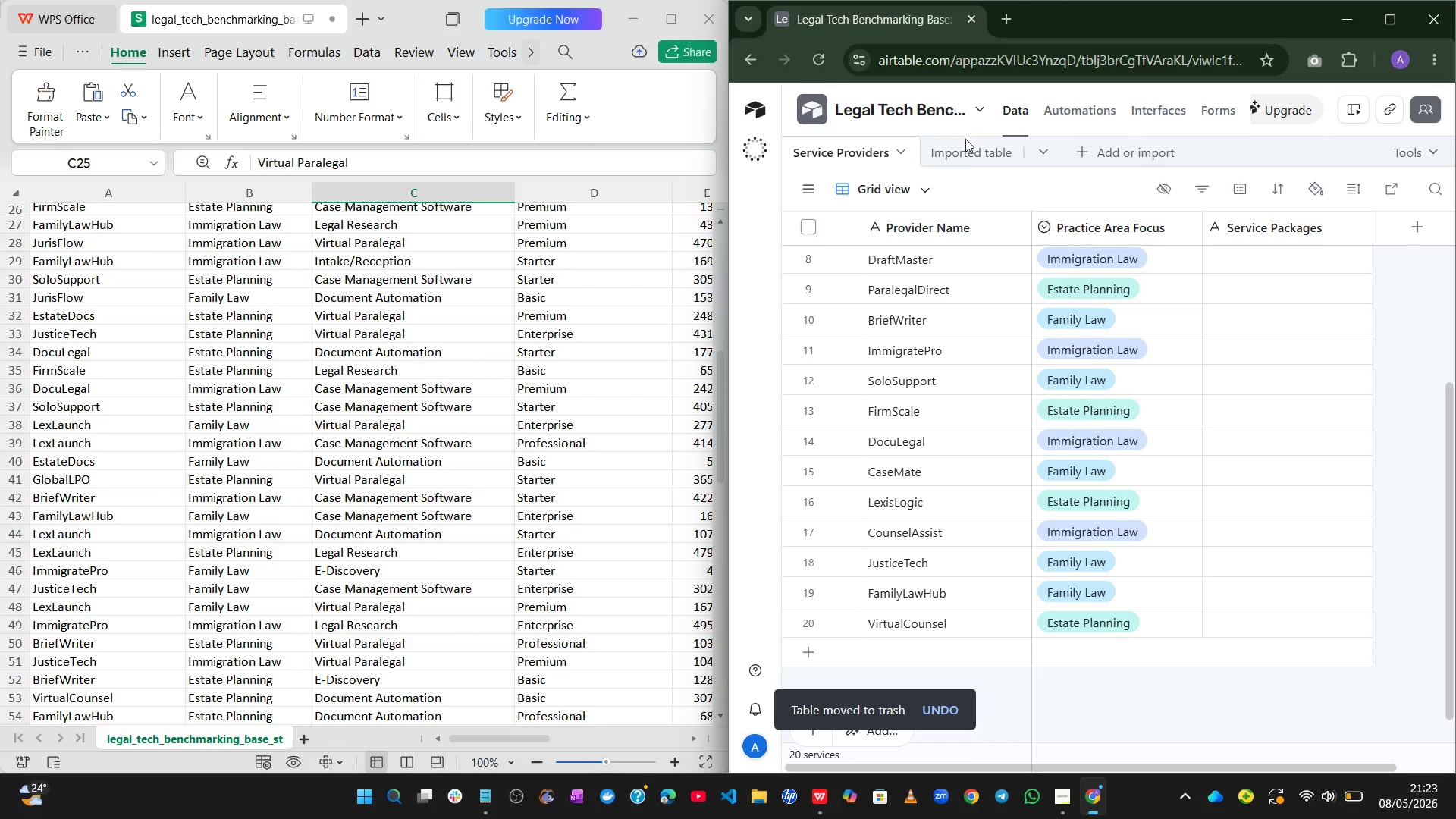 
left_click([965, 140])
 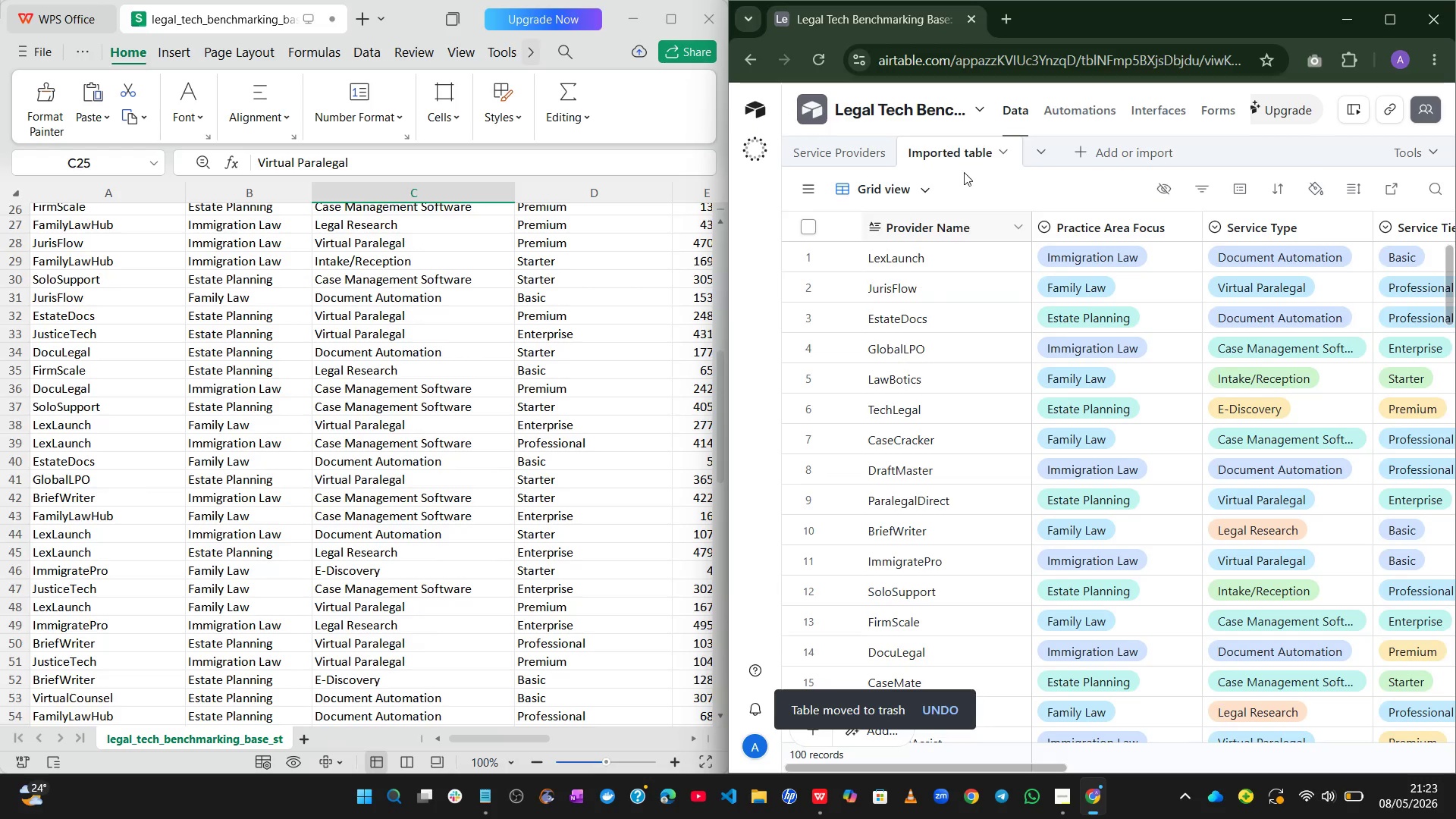 
double_click([959, 146])
 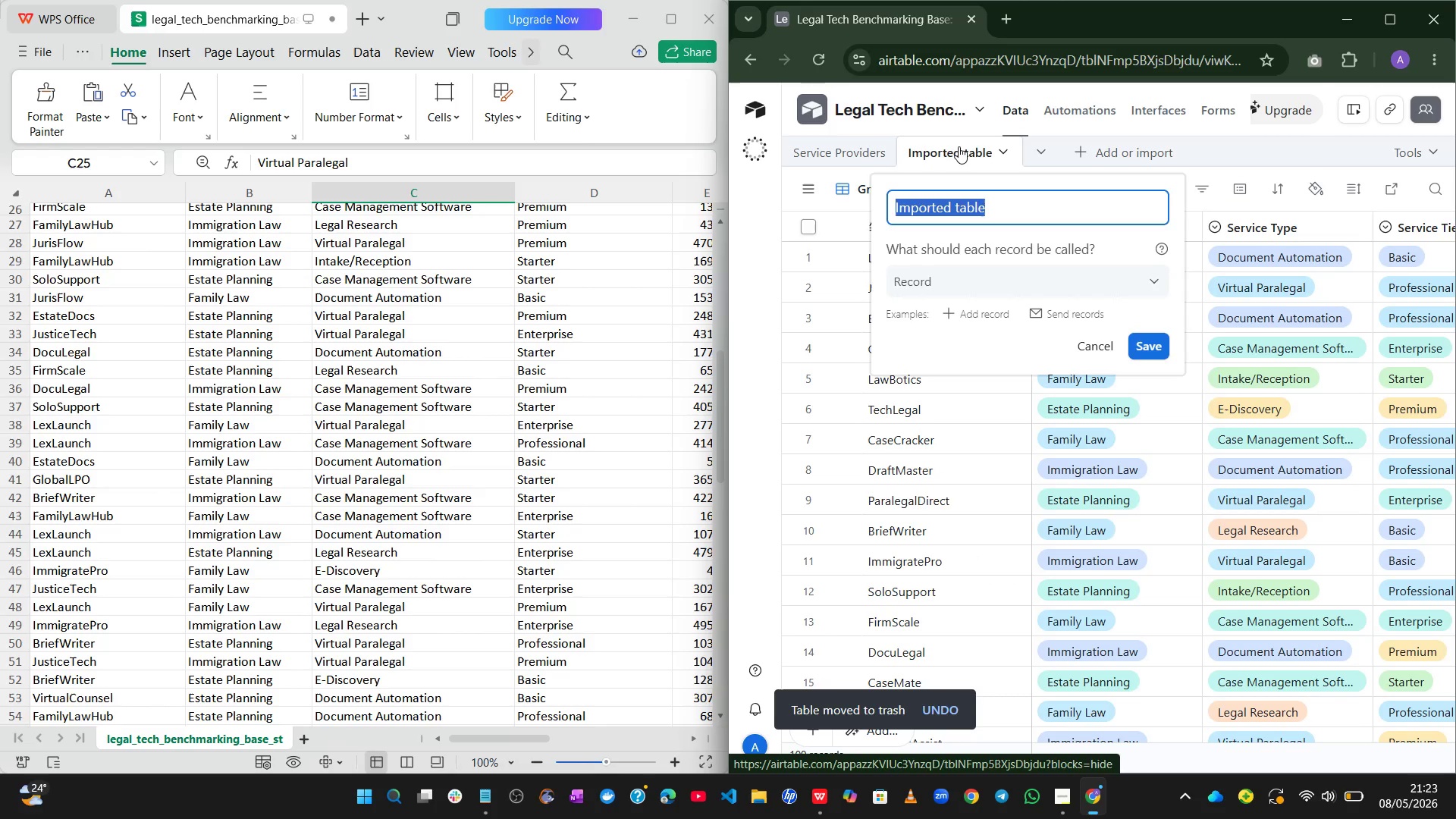 
type(Service )
 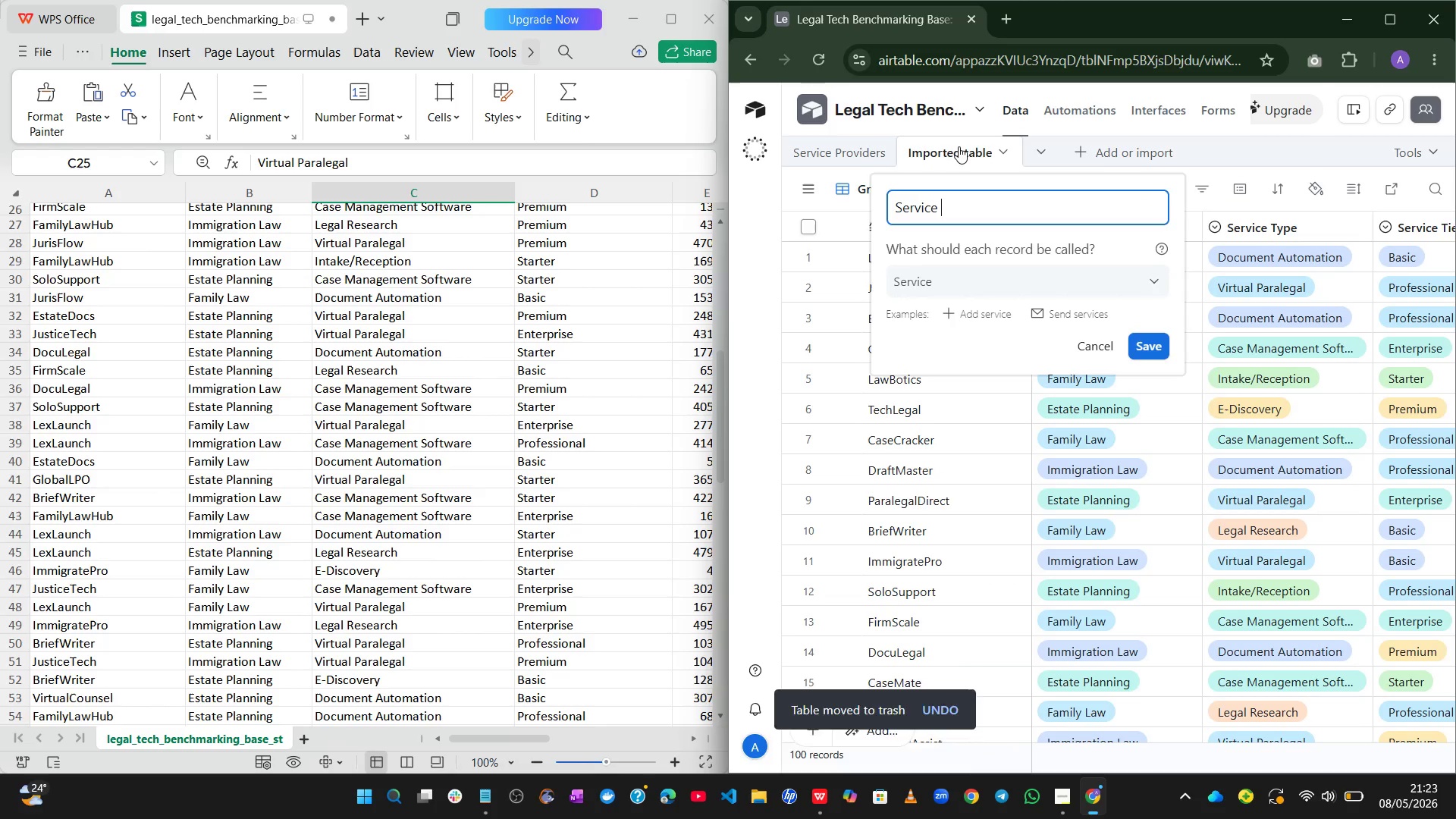 
hold_key(key=ShiftLeft, duration=1.24)
 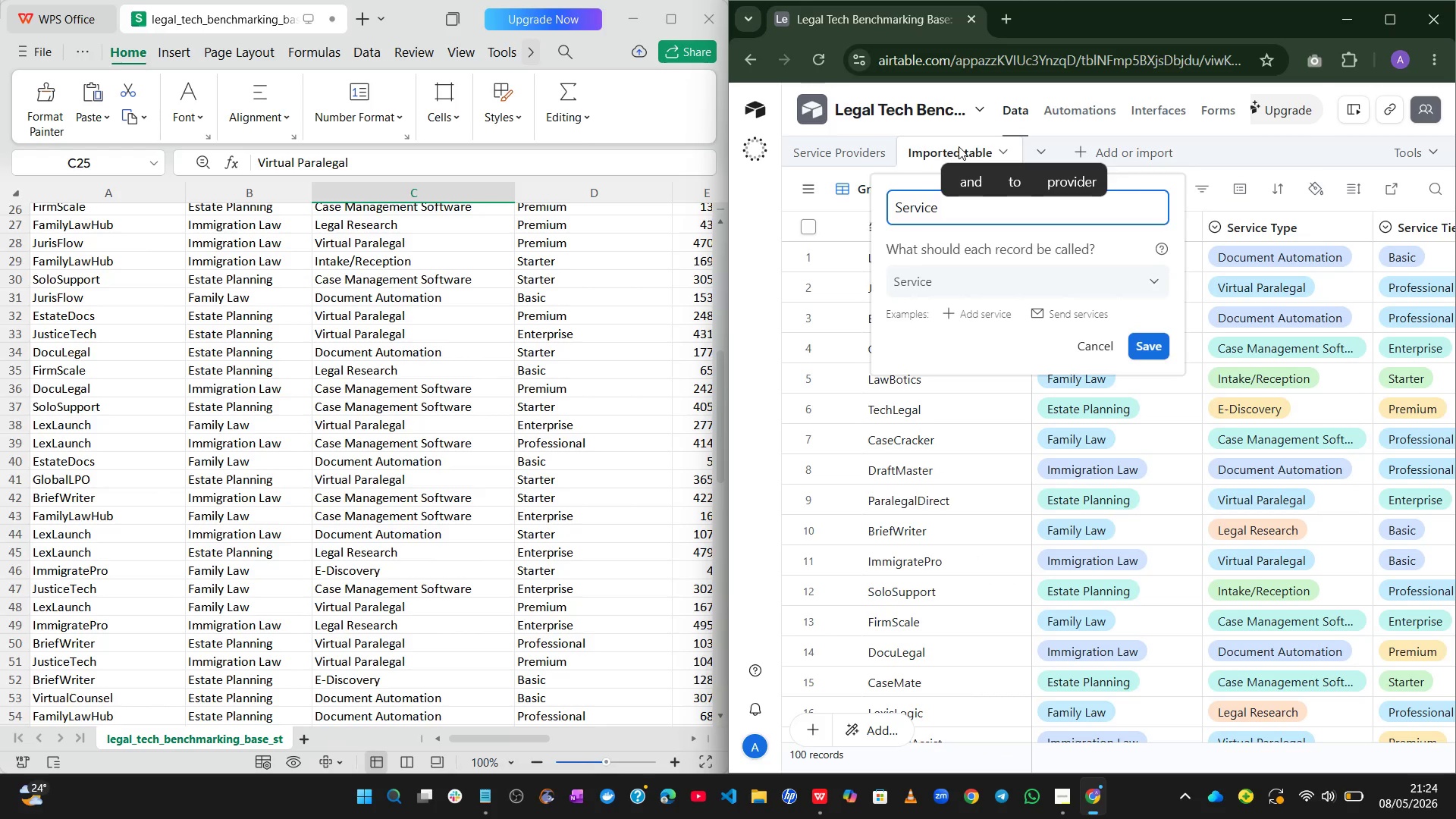 
type(Packe)
 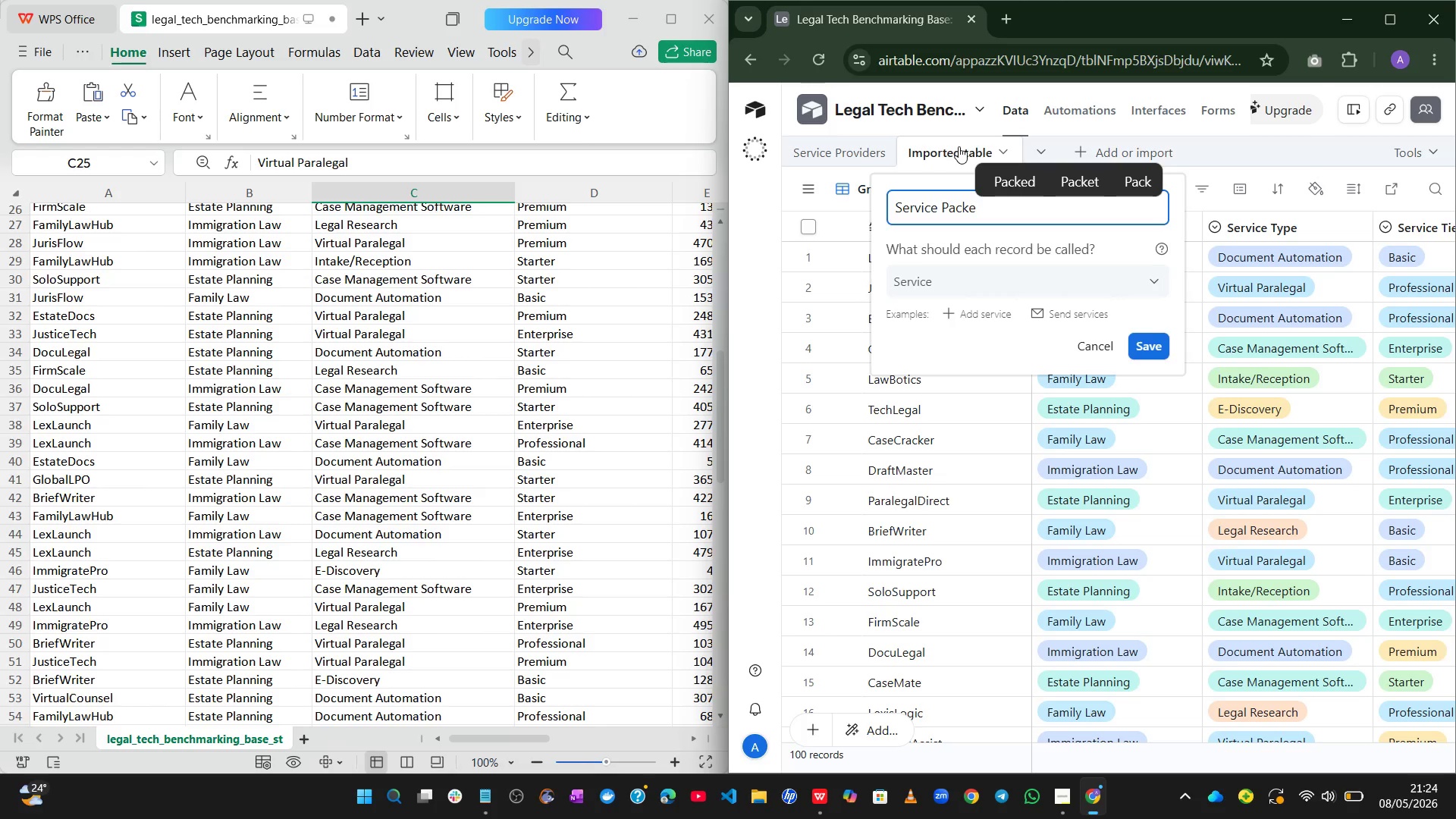 
wait(16.23)
 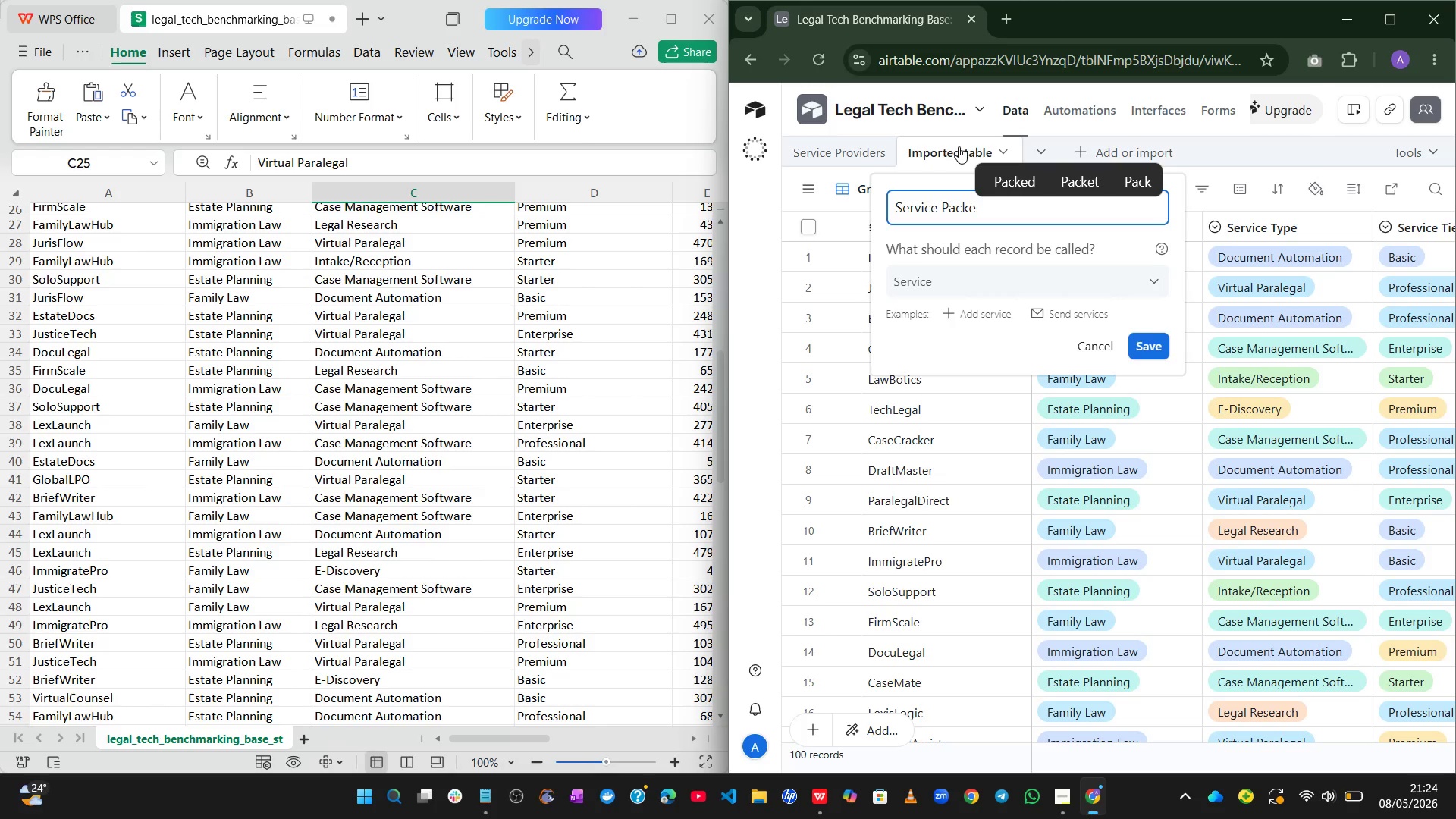 
key(Backspace)
type(ages)
 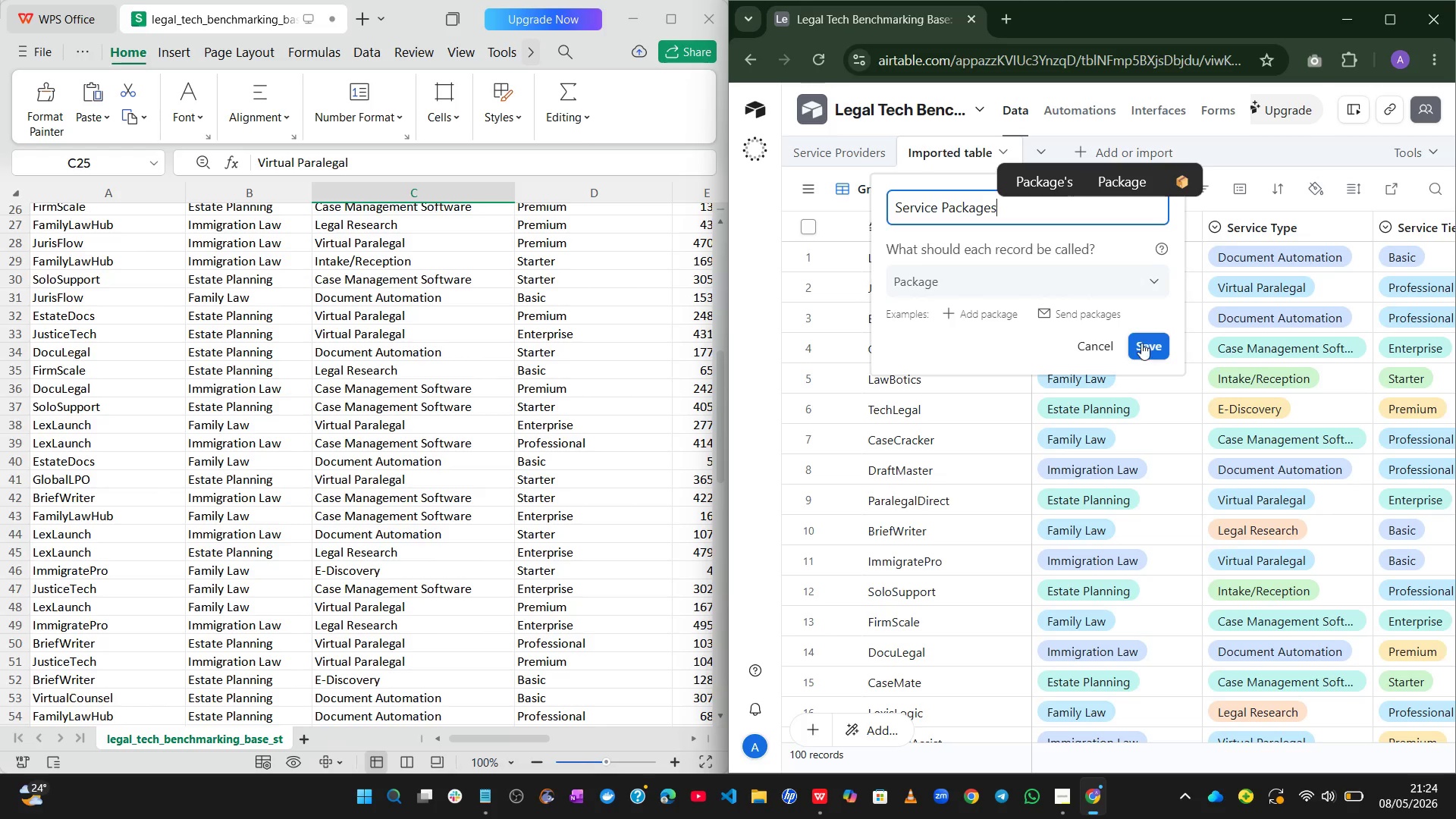 
left_click([1142, 349])
 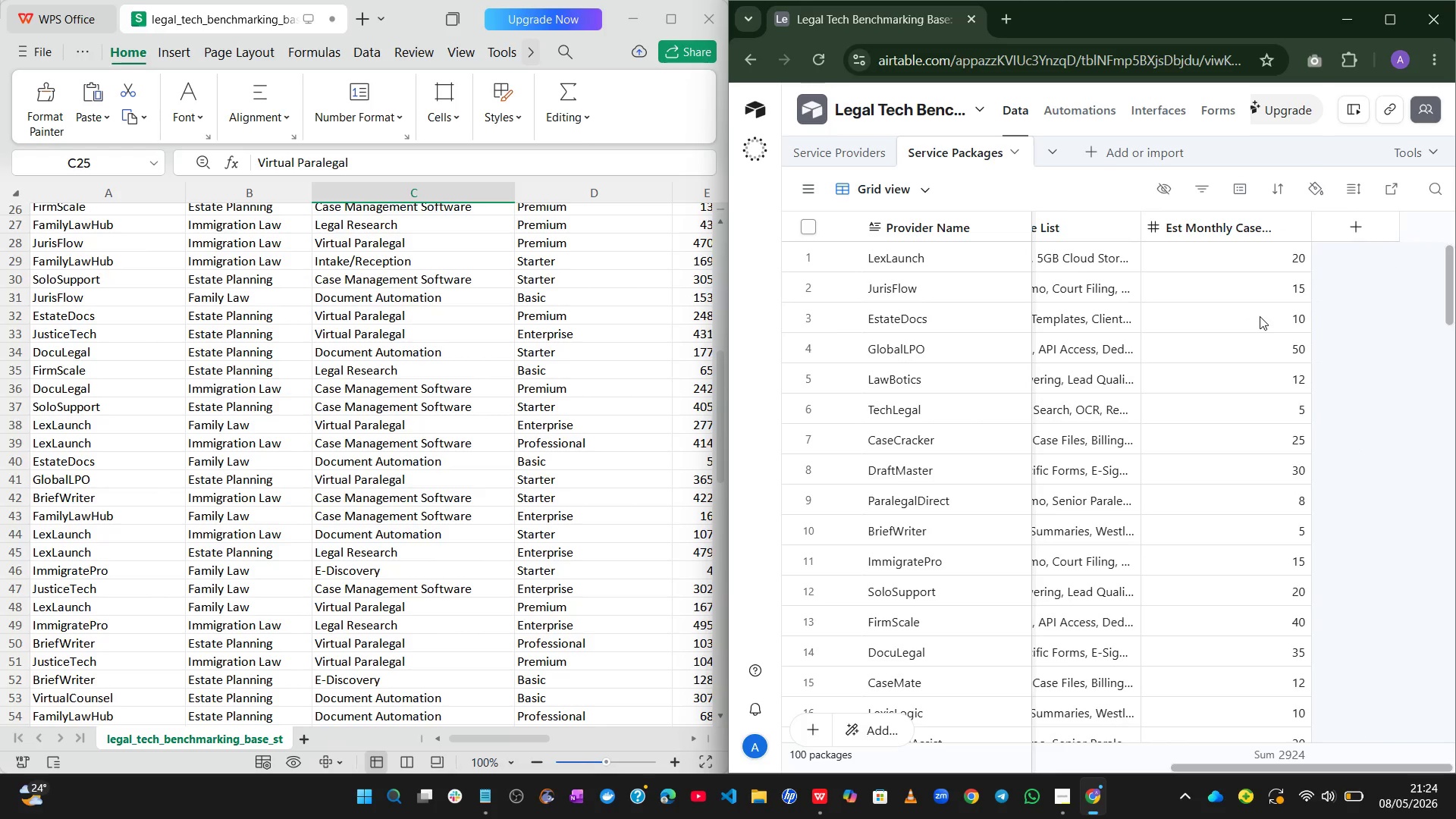 
wait(14.56)
 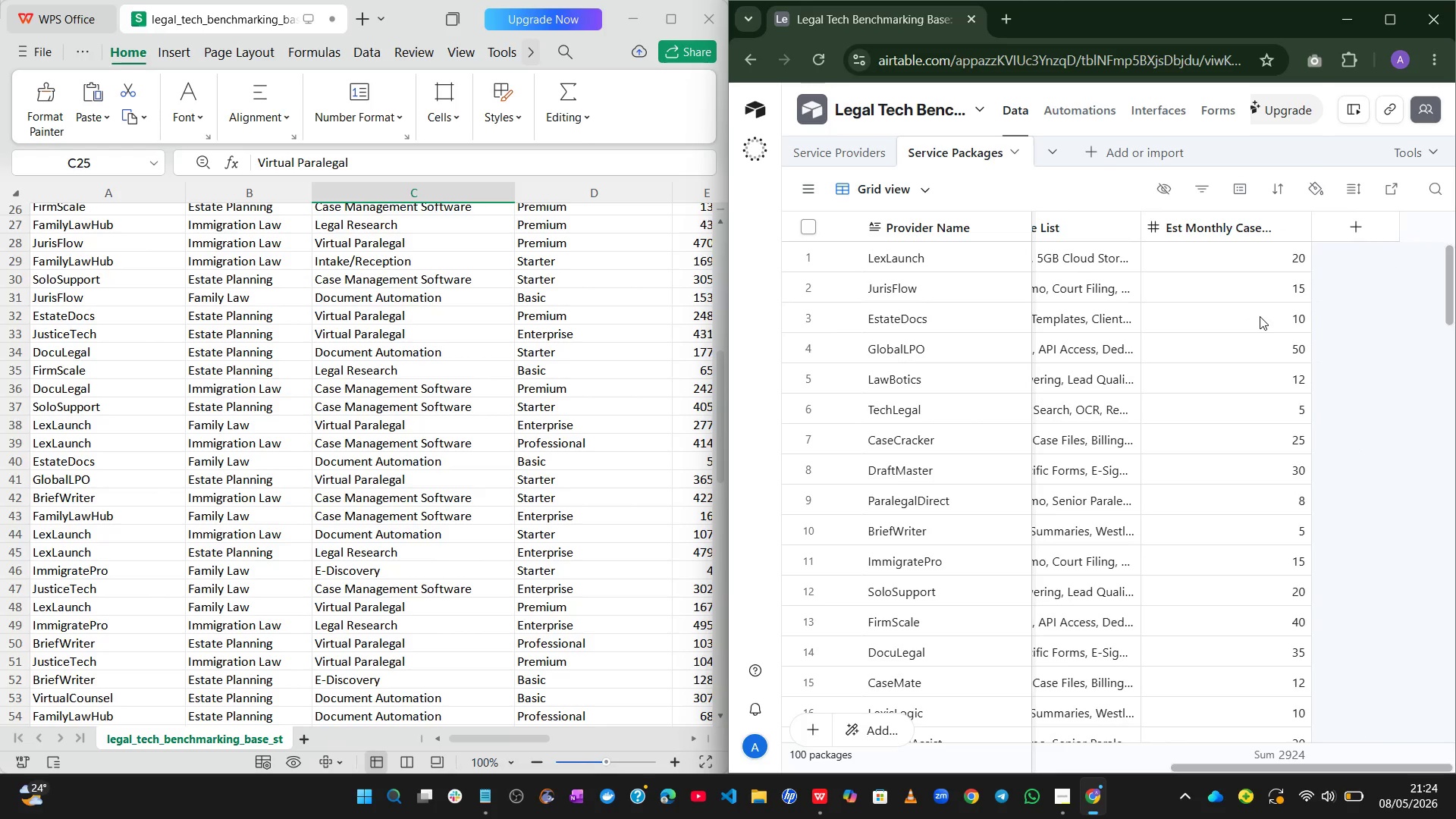 
double_click([962, 230])
 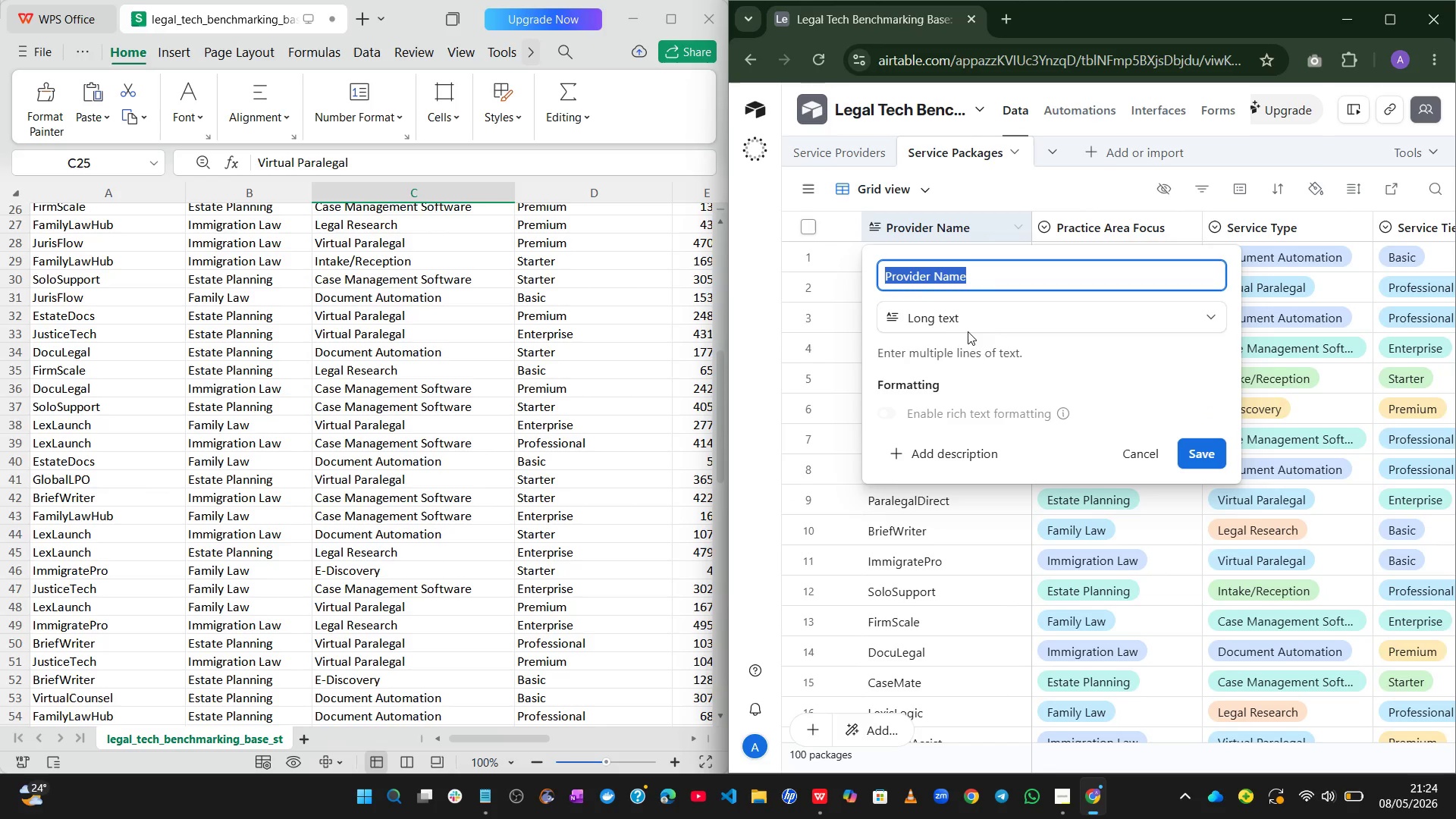 
left_click([988, 326])
 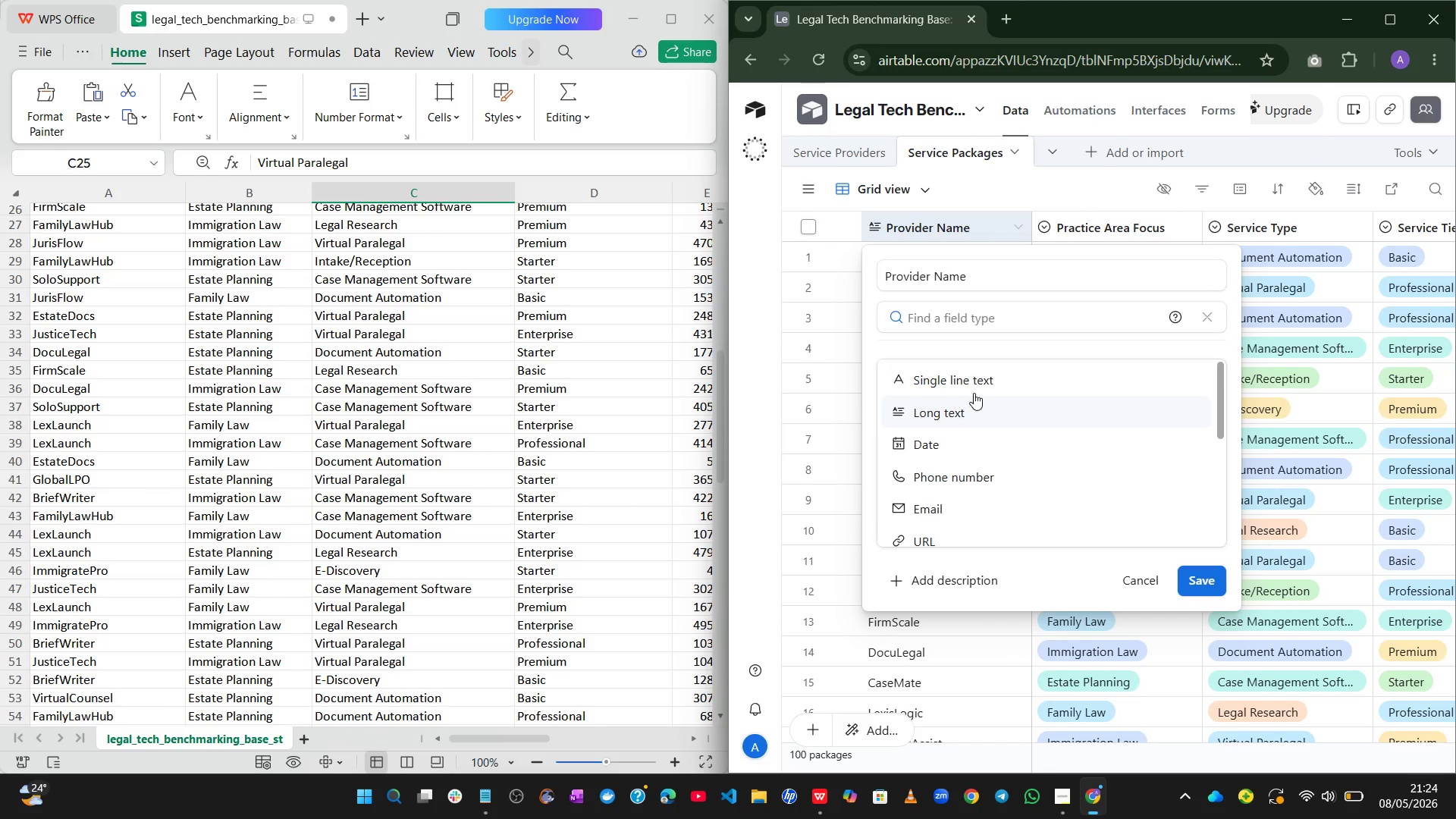 
left_click([979, 388])
 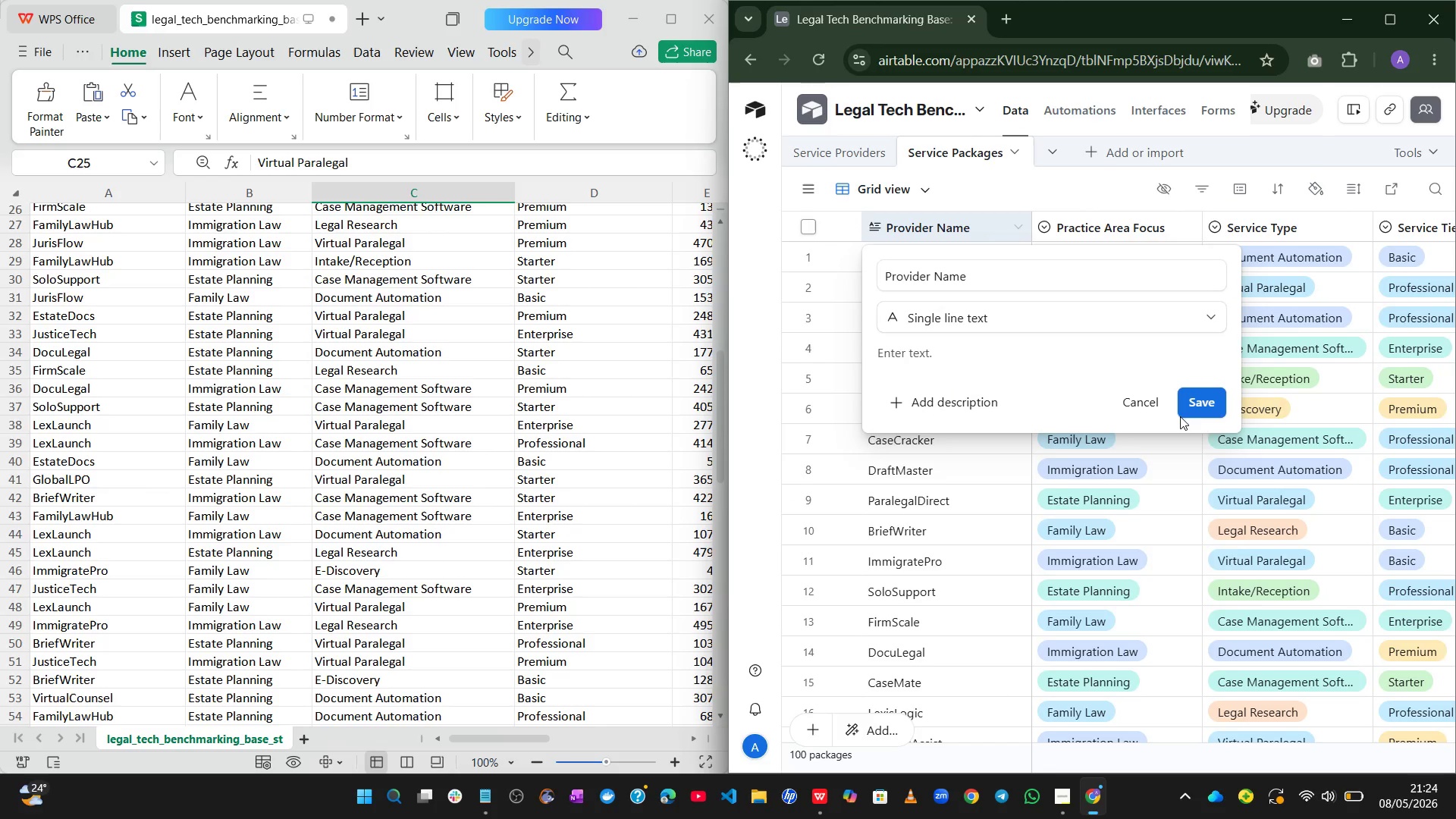 
left_click([1211, 405])
 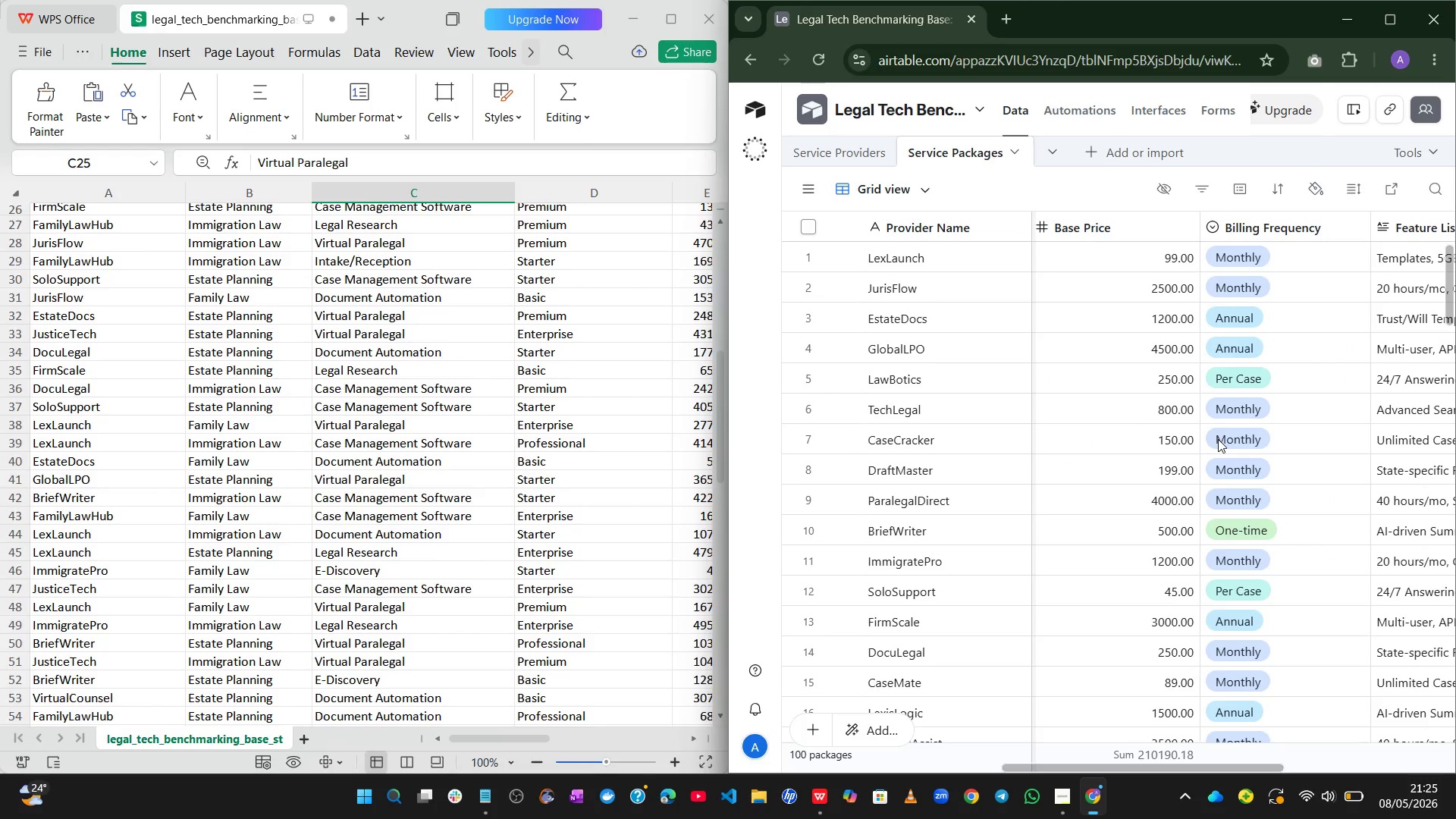 
wait(26.91)
 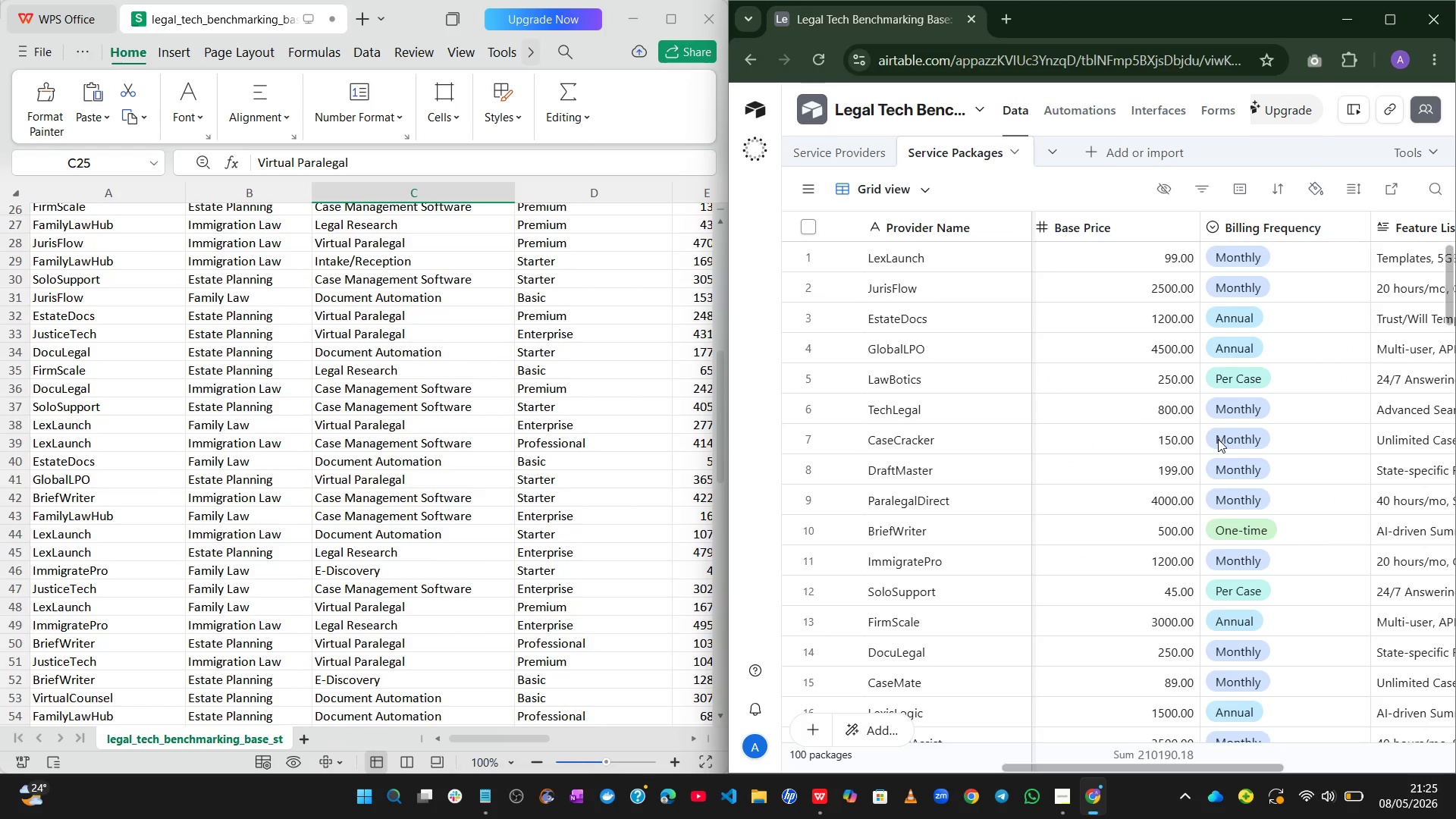 
double_click([1112, 230])
 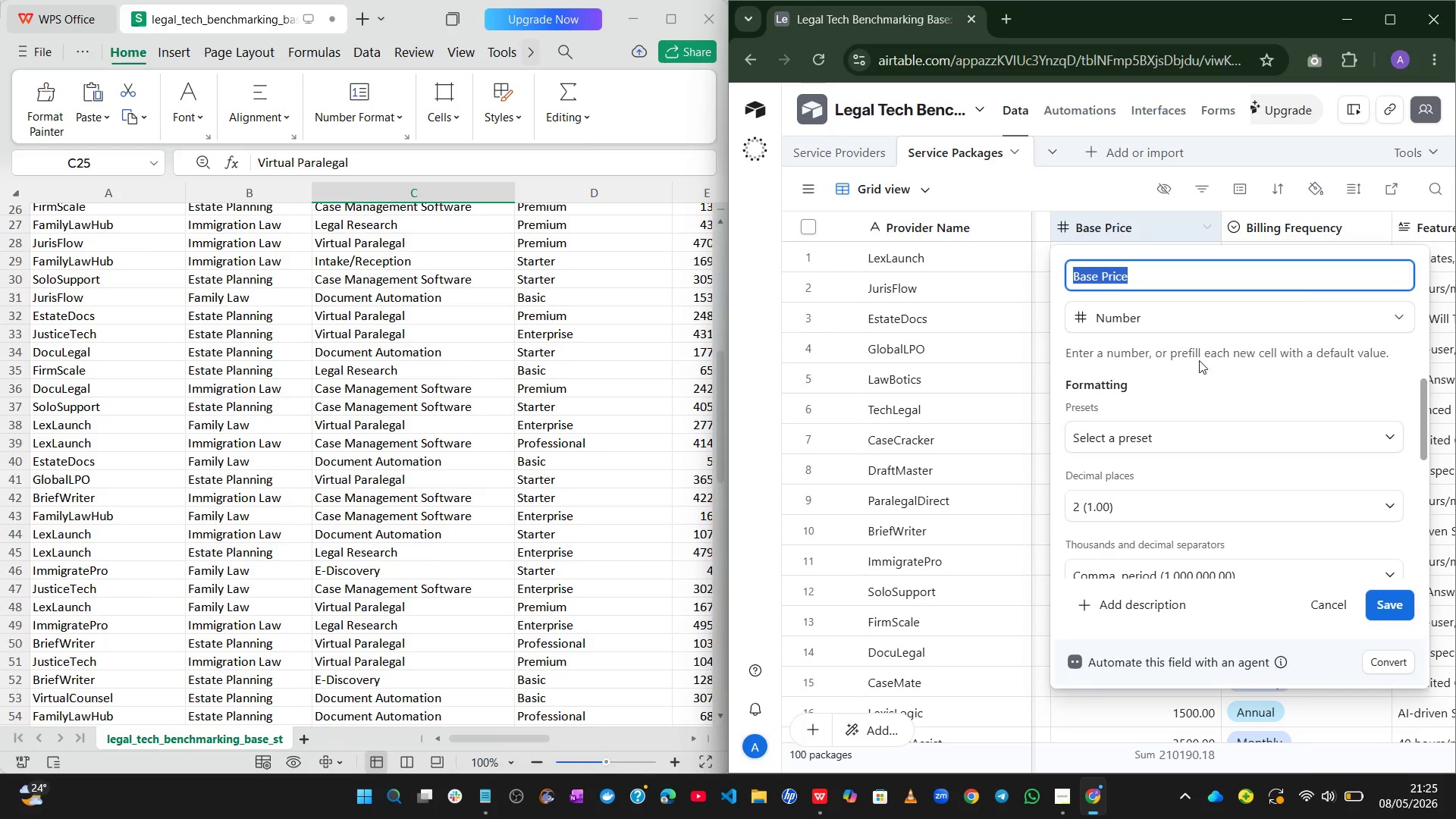 
left_click([1207, 318])
 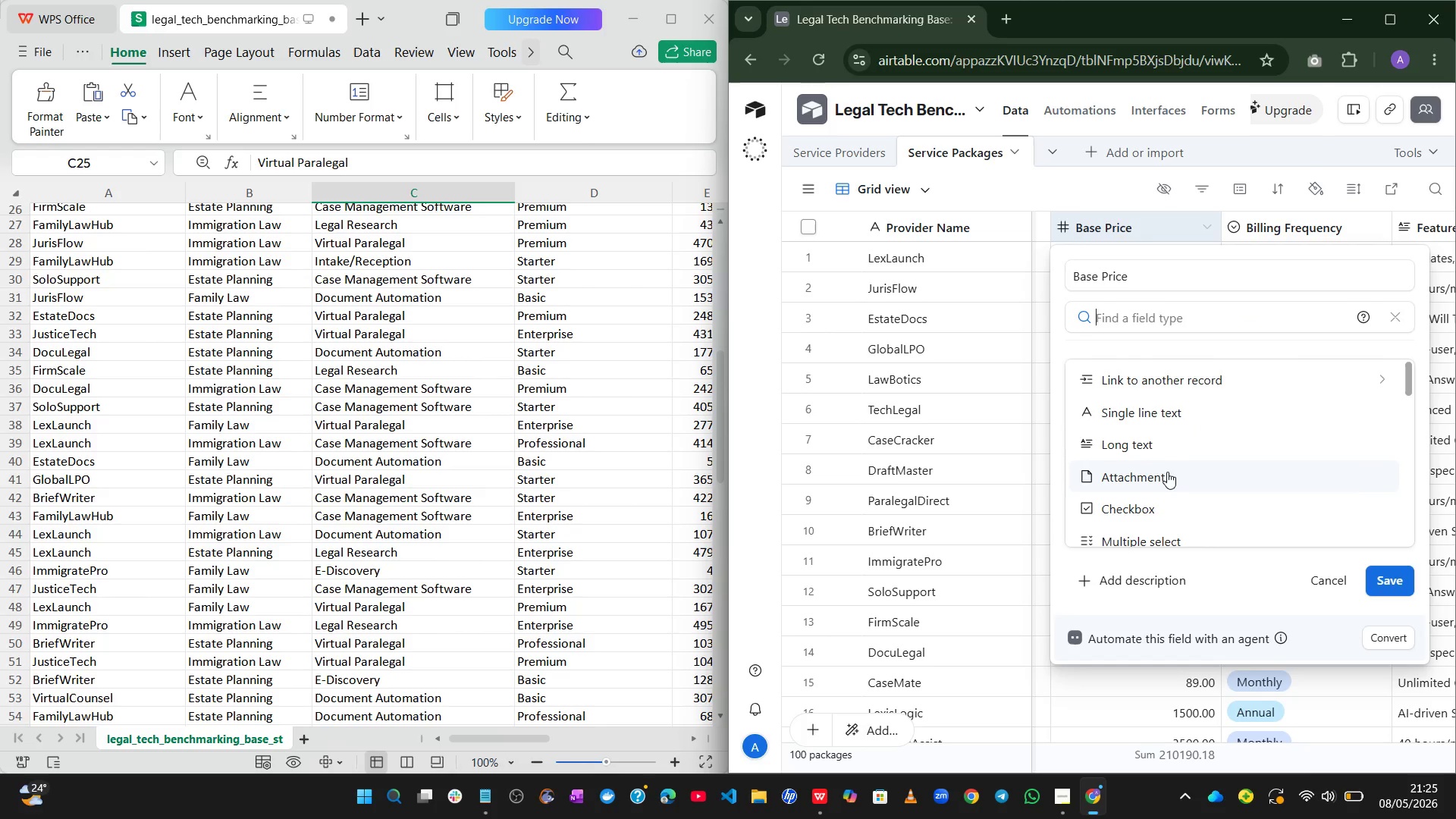 
mouse_move([1150, 475])
 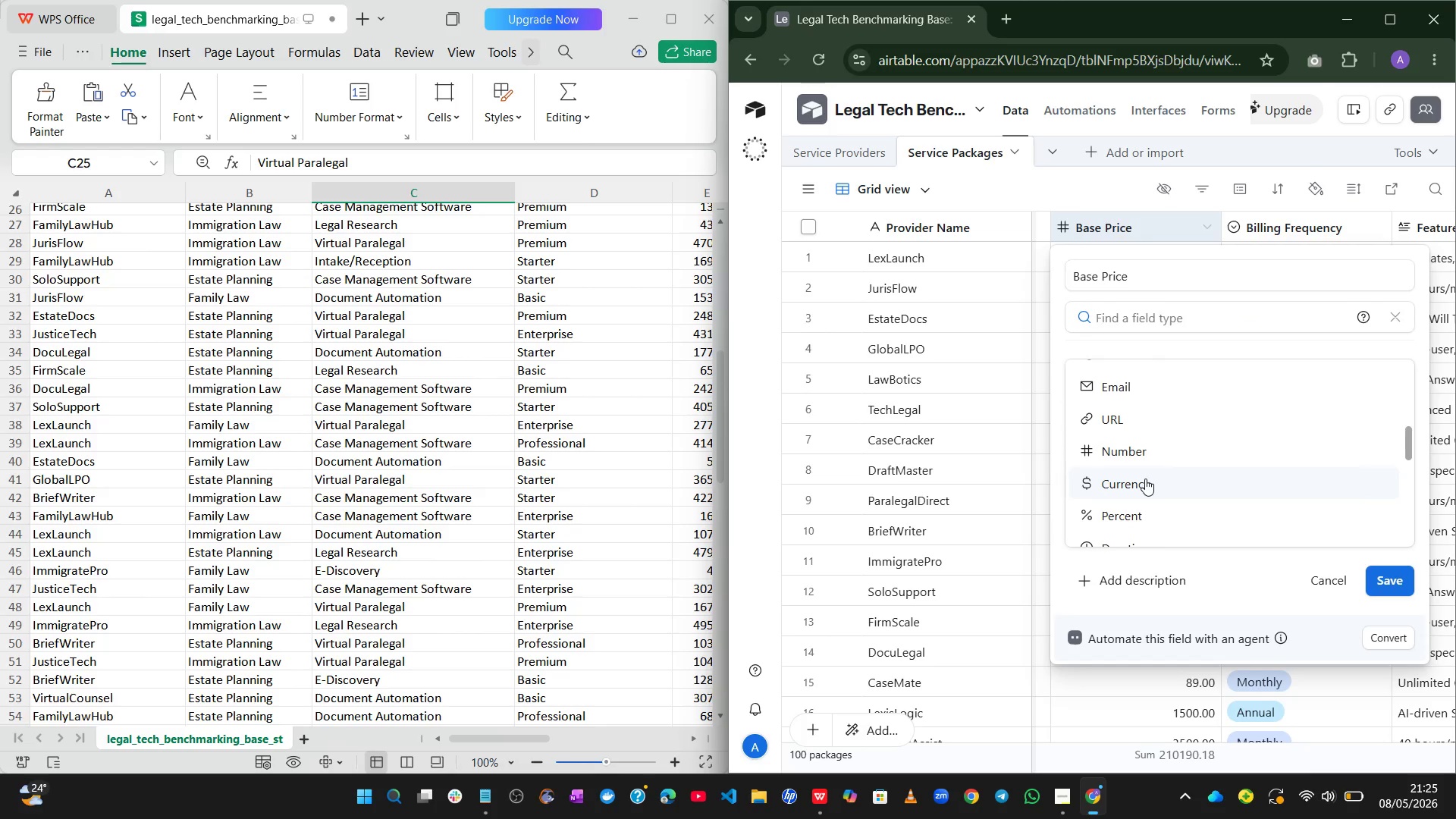 
left_click([1145, 479])
 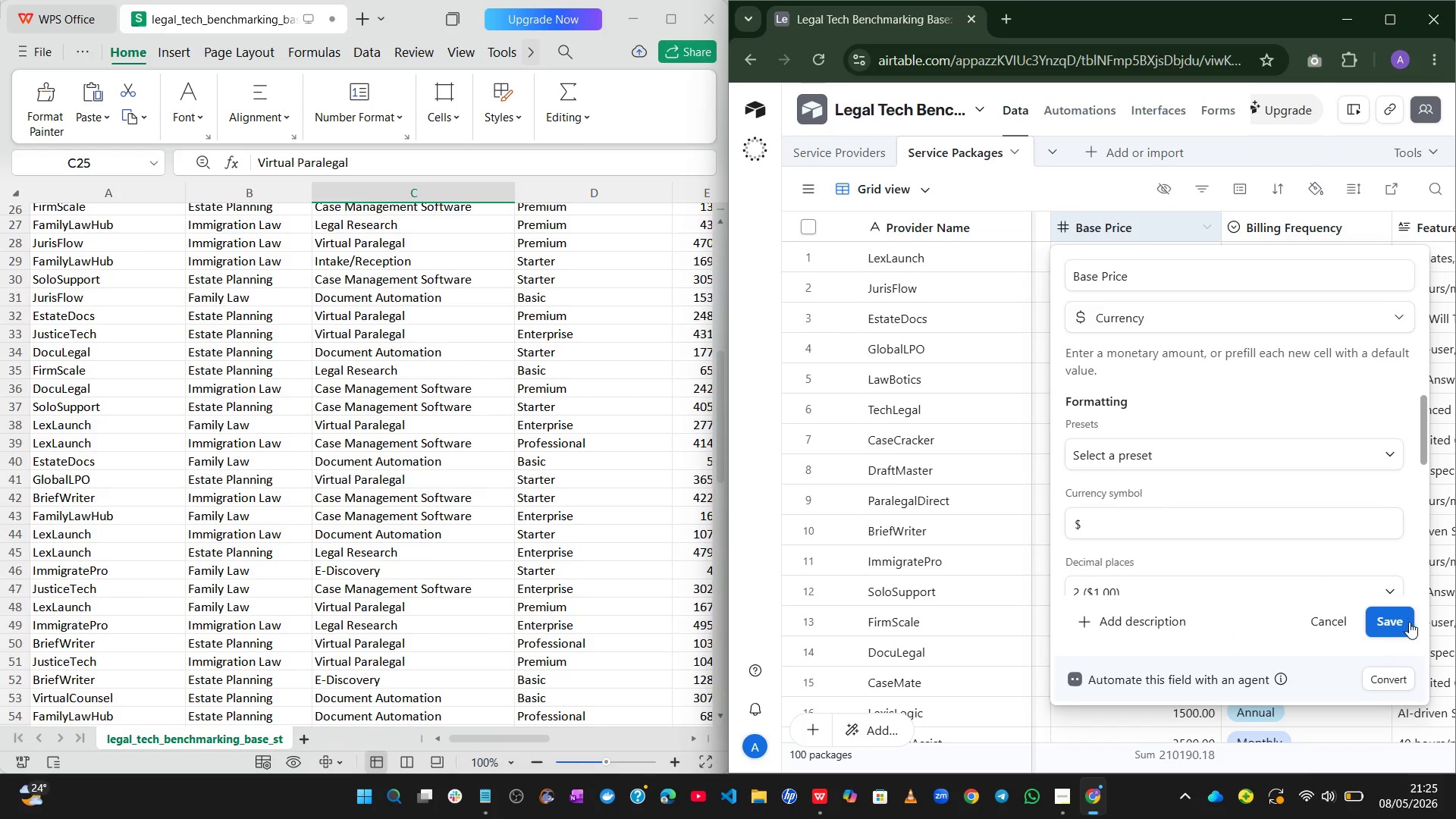 
left_click([1388, 623])
 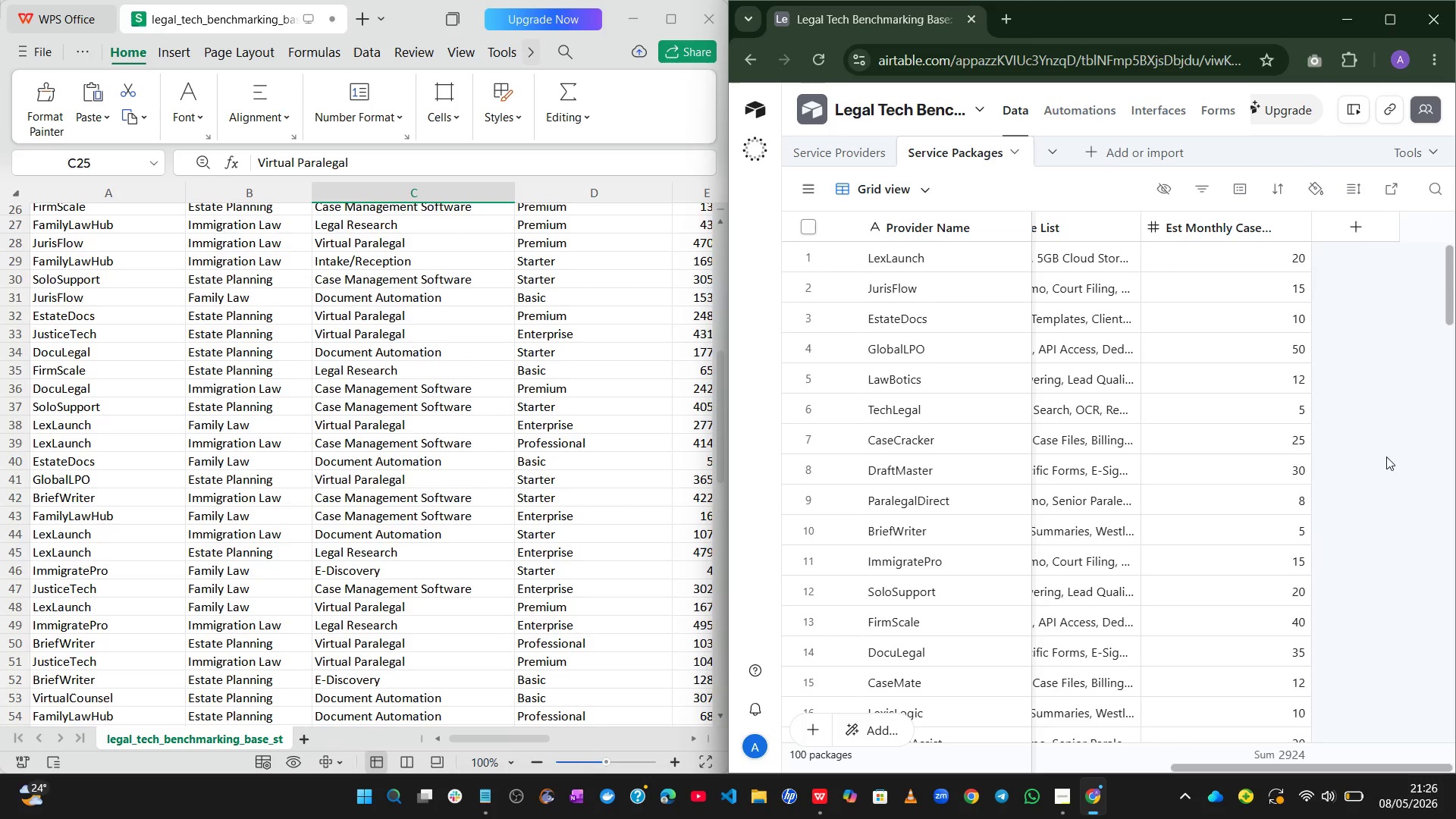 
wait(80.54)
 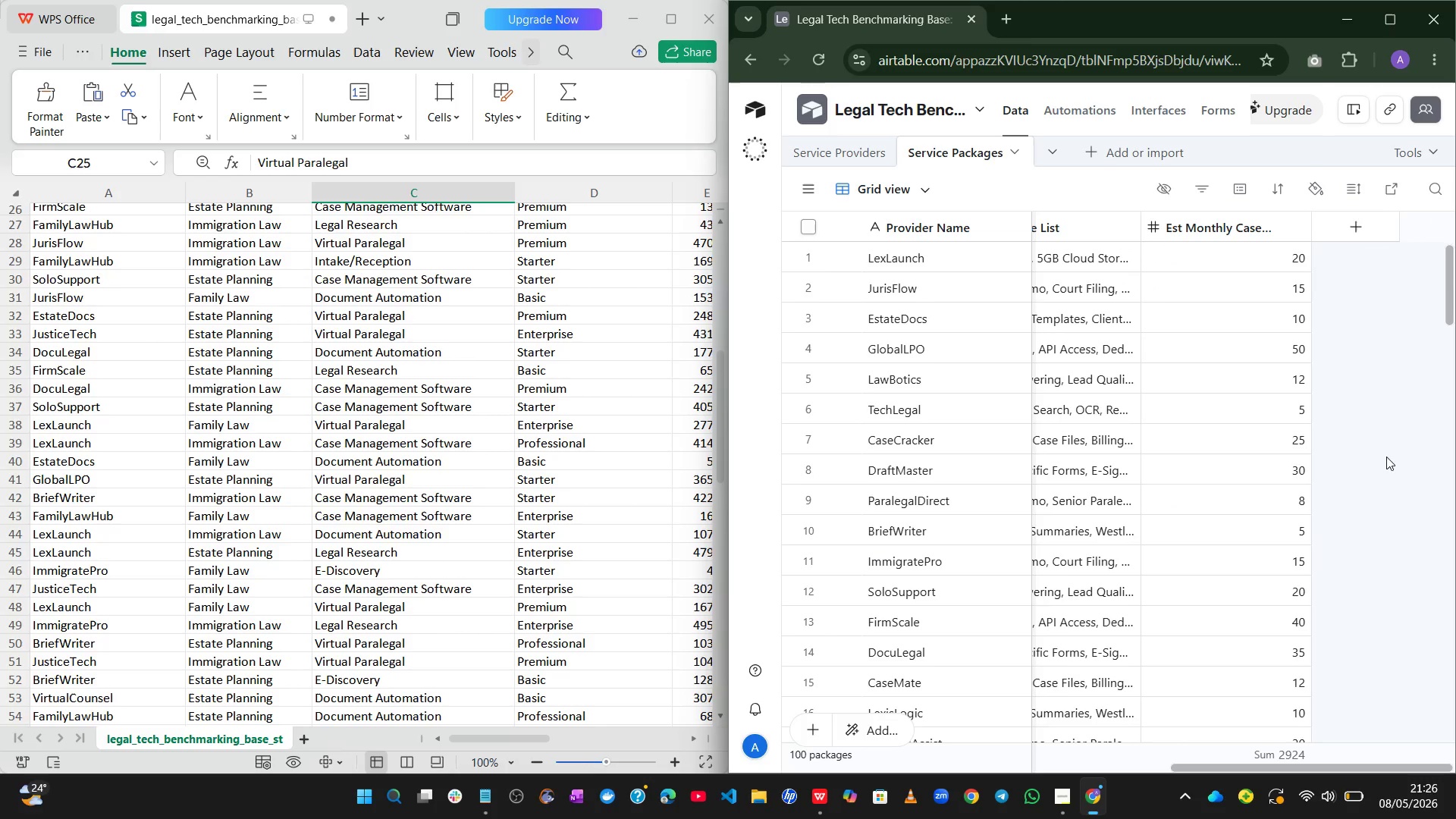 
mouse_move([1208, 439])
 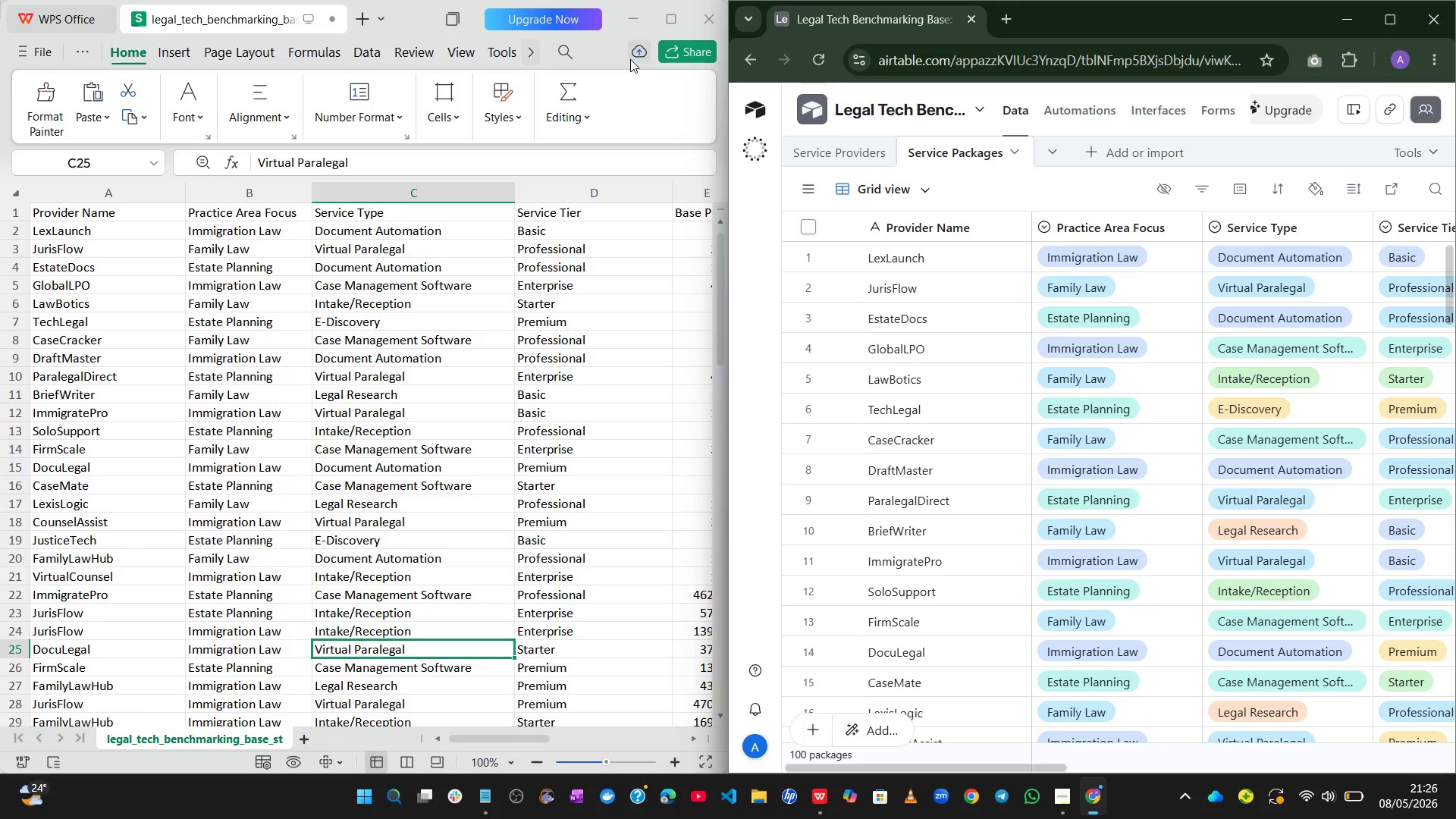 
left_click([623, 14])
 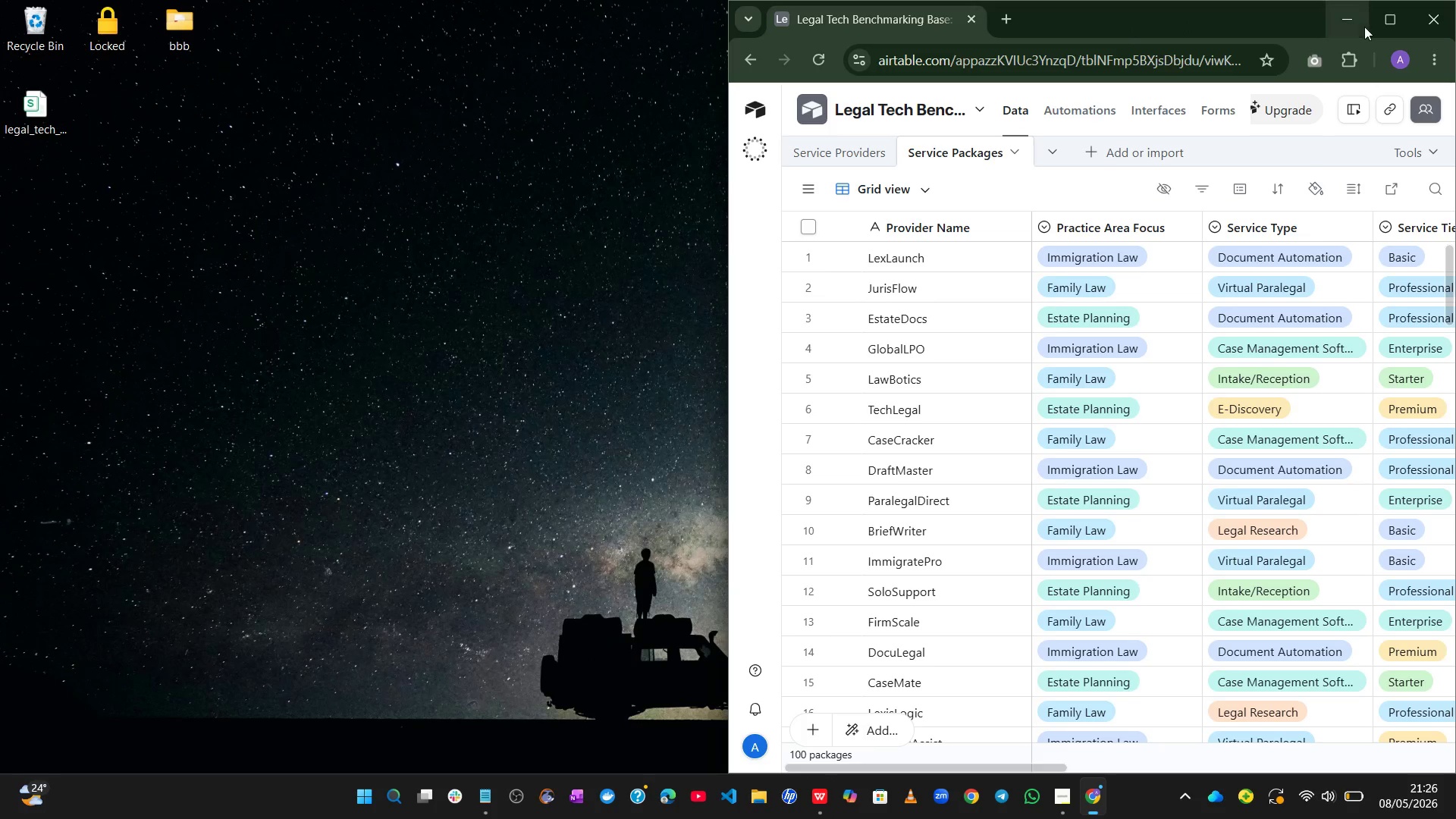 
left_click([1395, 19])
 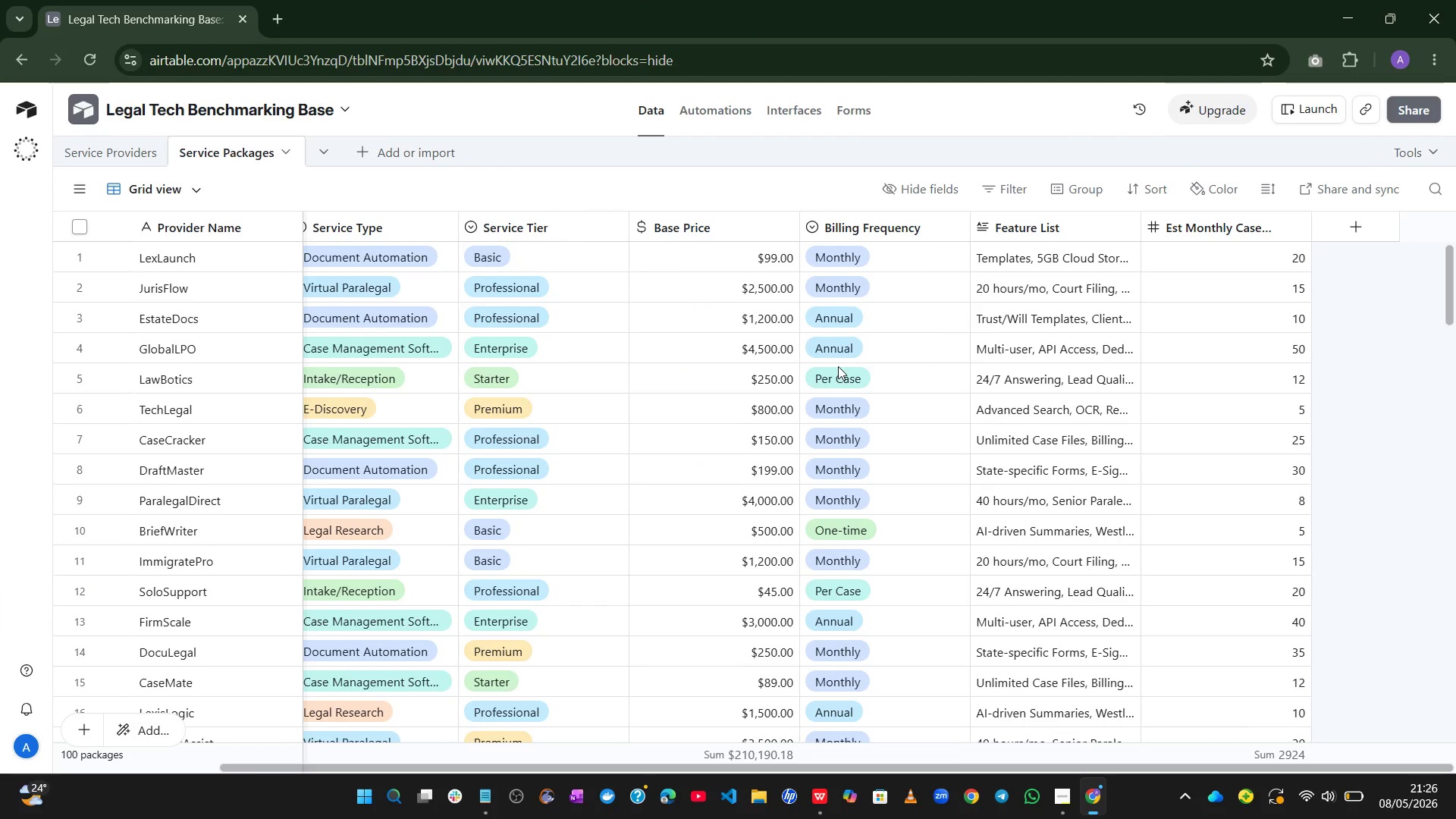 
wait(9.57)
 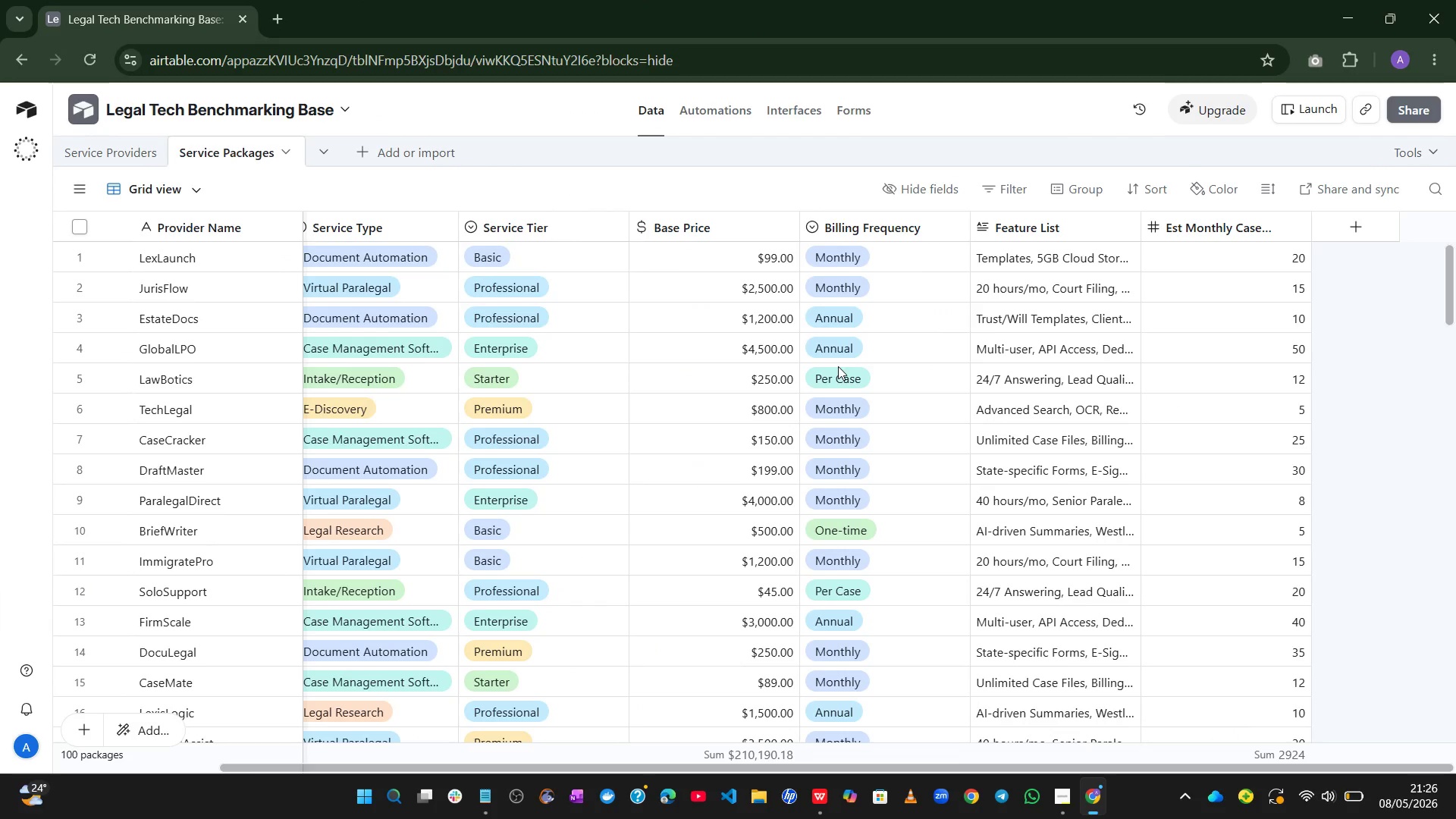 
mouse_move([1348, 795])
 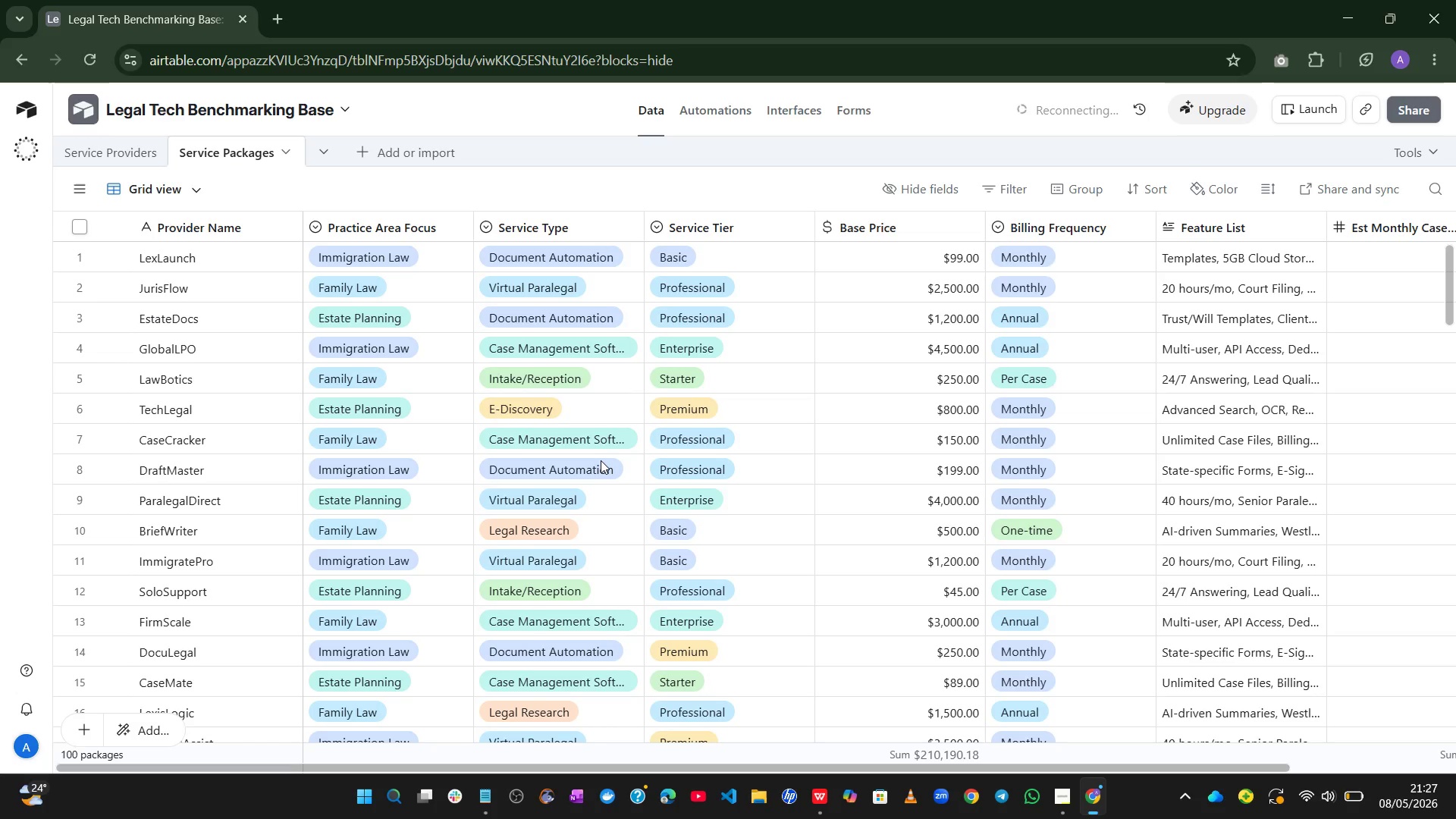 
wait(35.22)
 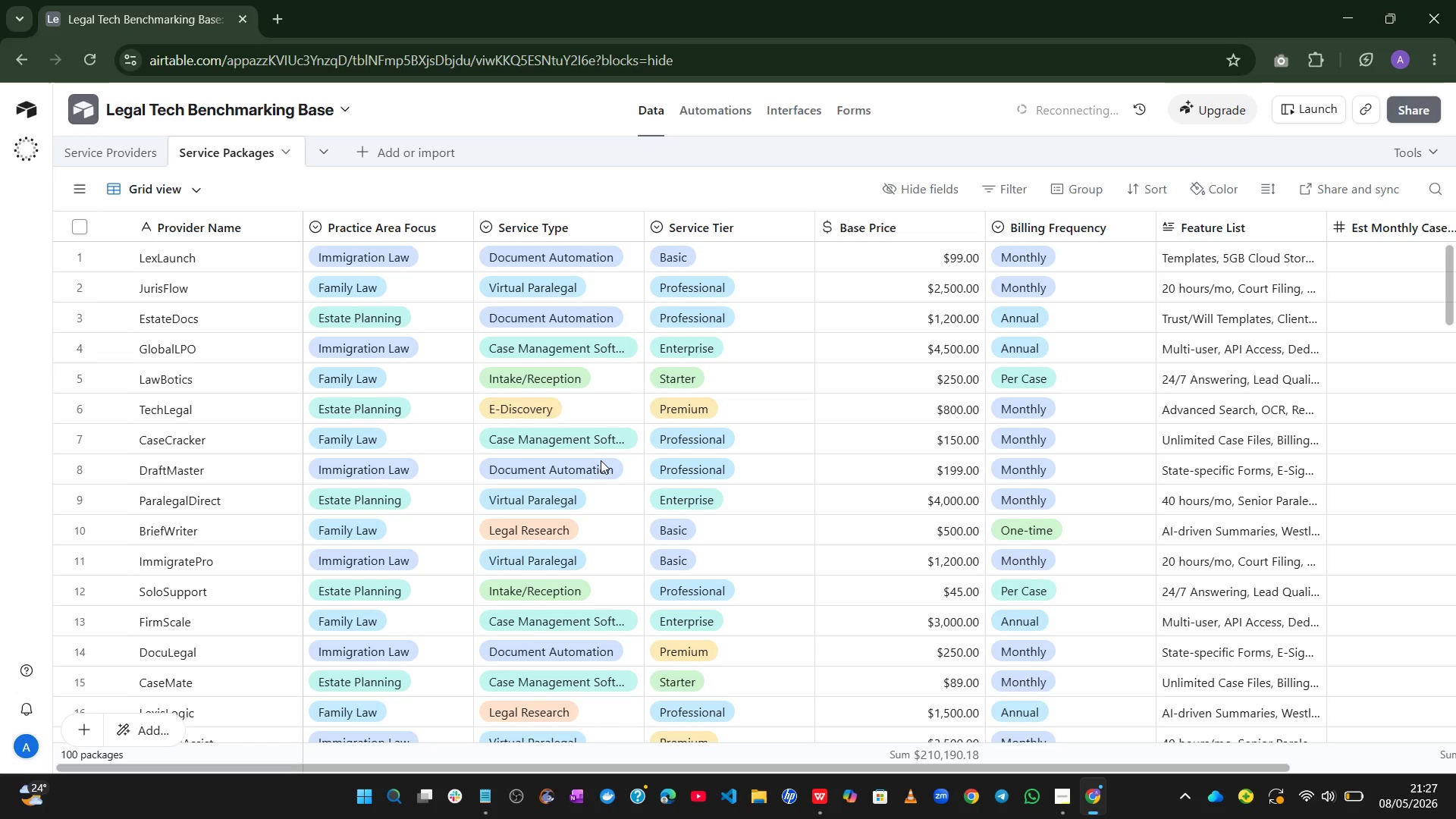 
mouse_move([908, 402])
 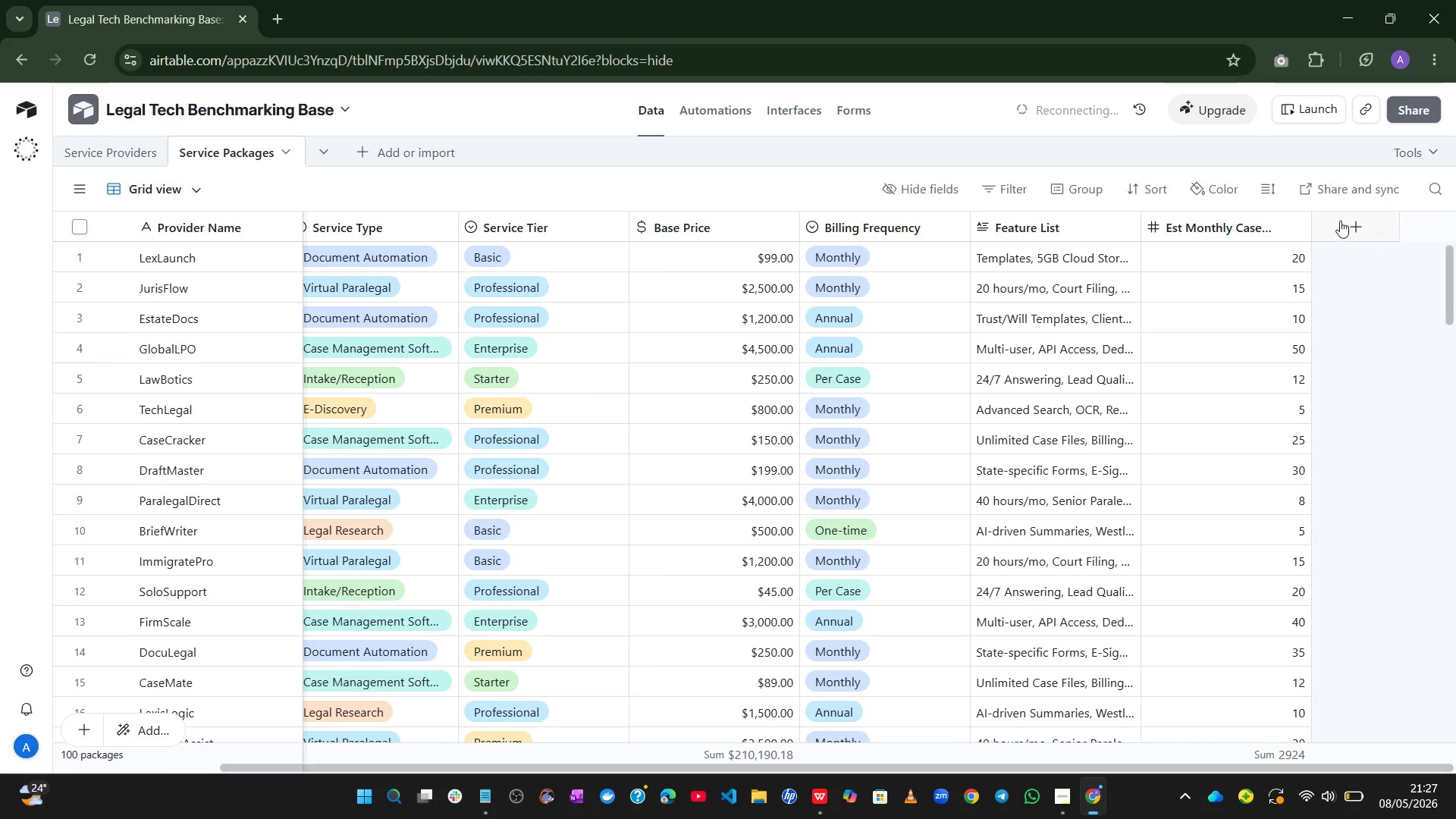 
left_click([1341, 221])
 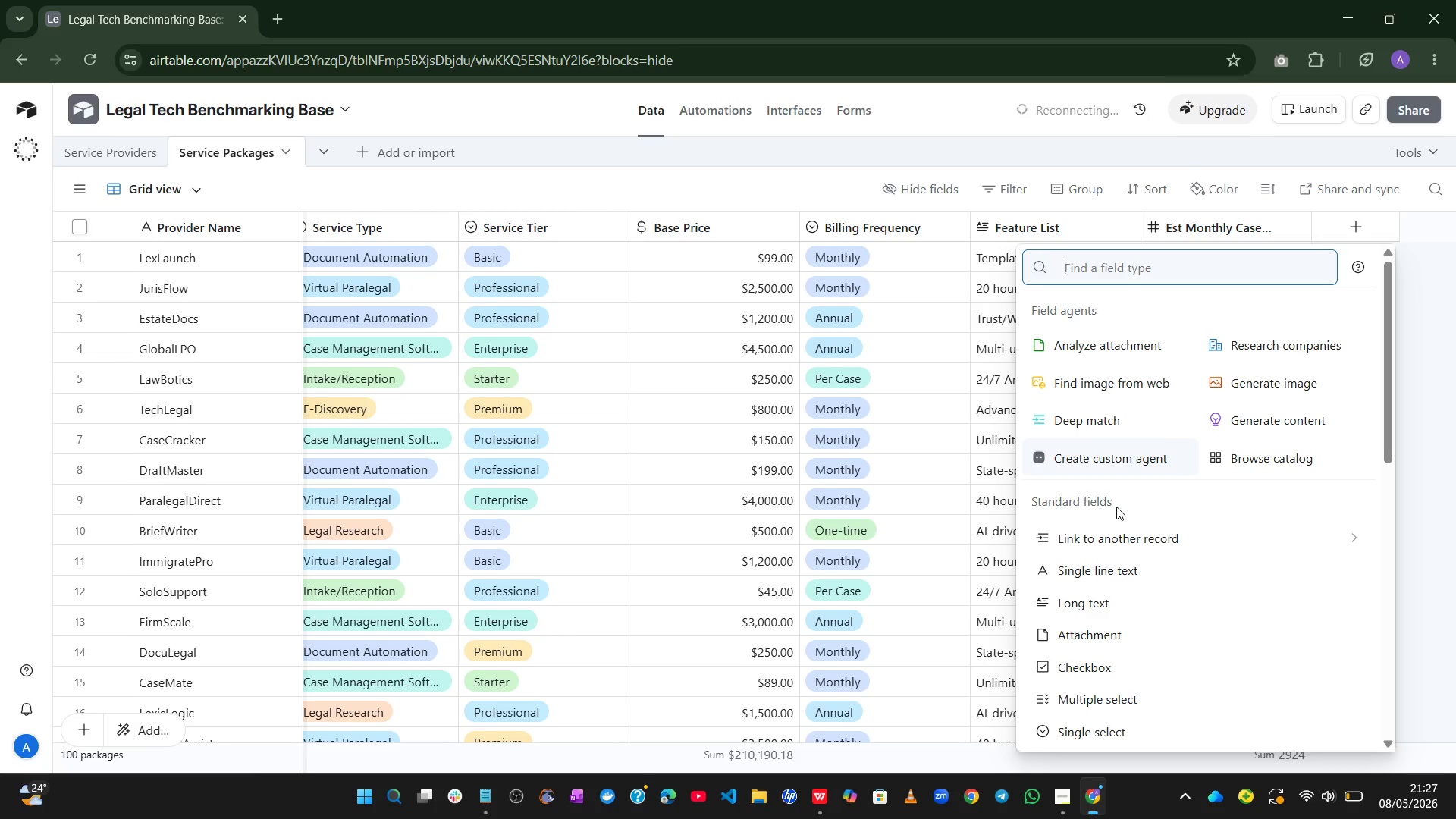 
left_click([1110, 538])
 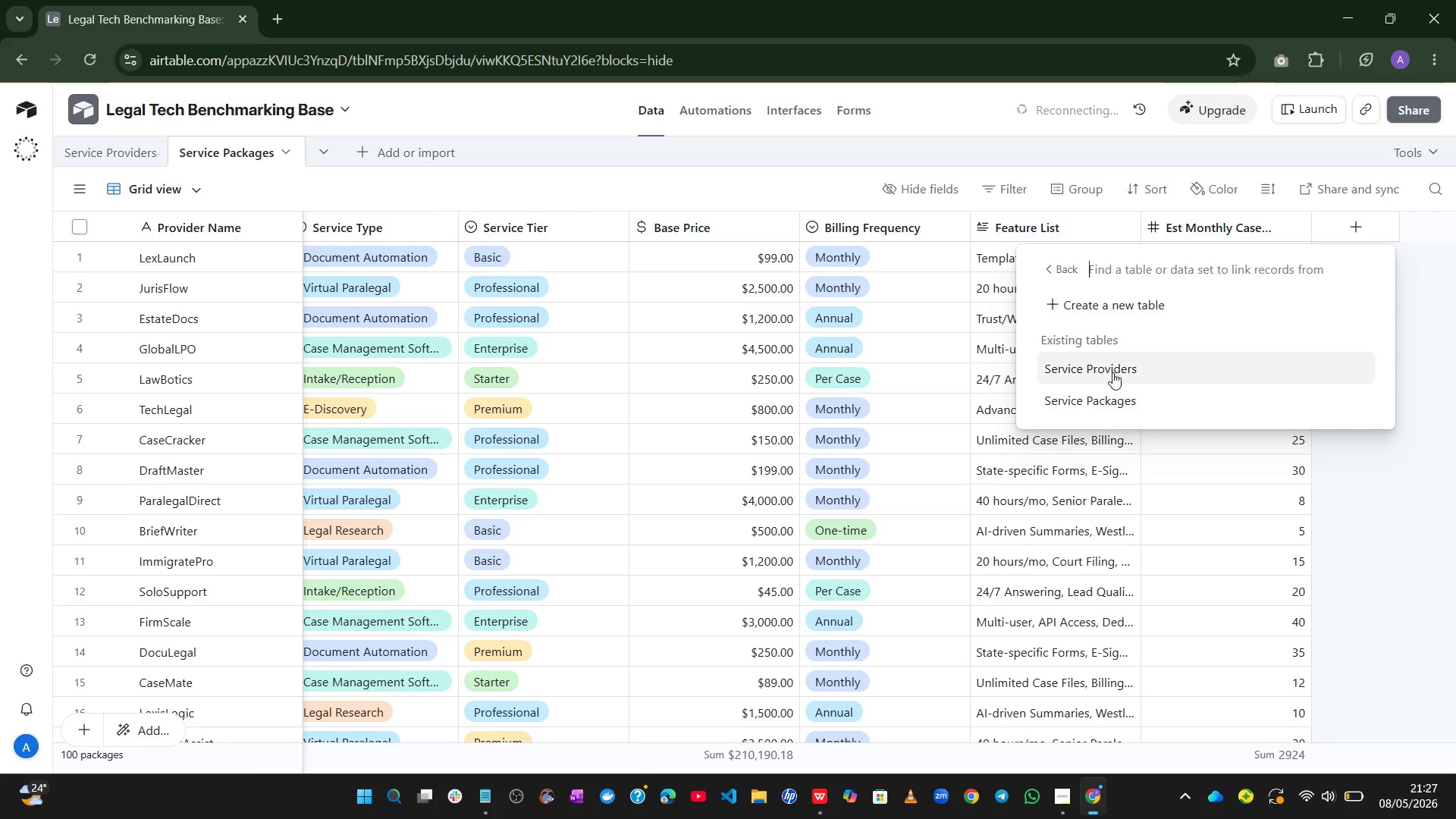 
left_click([1109, 367])
 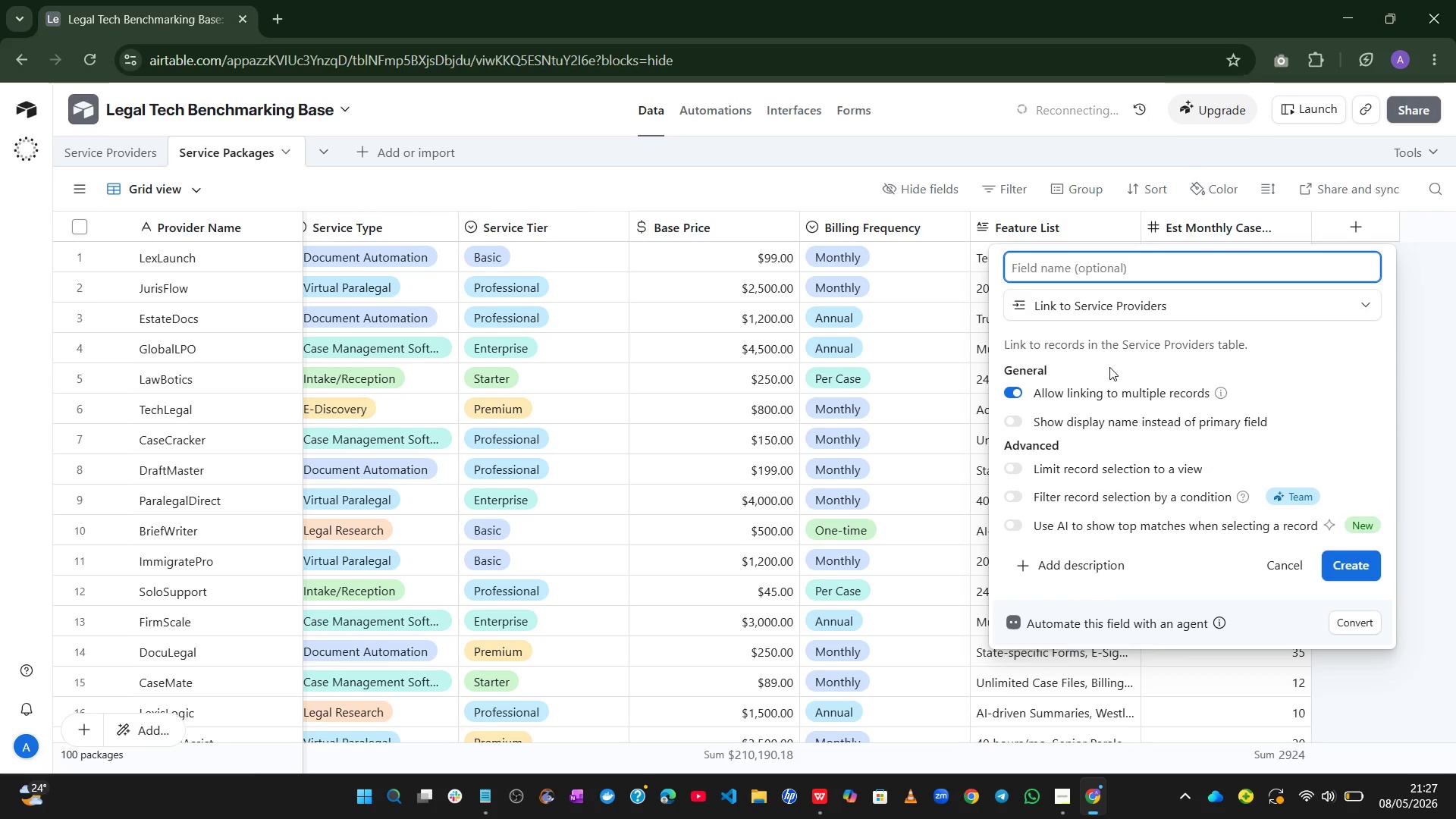 
type(Provider)
 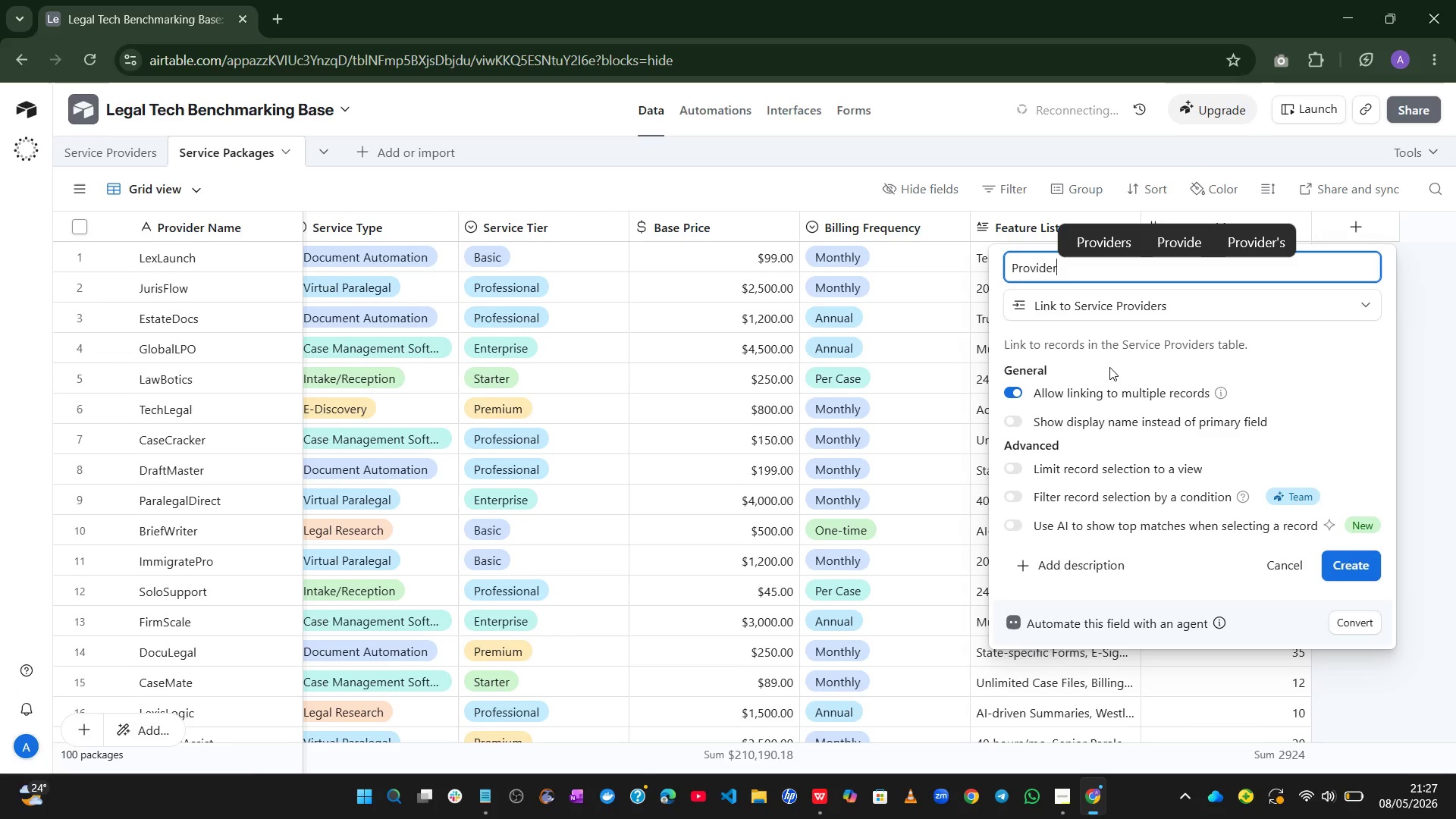 
left_click([1021, 390])
 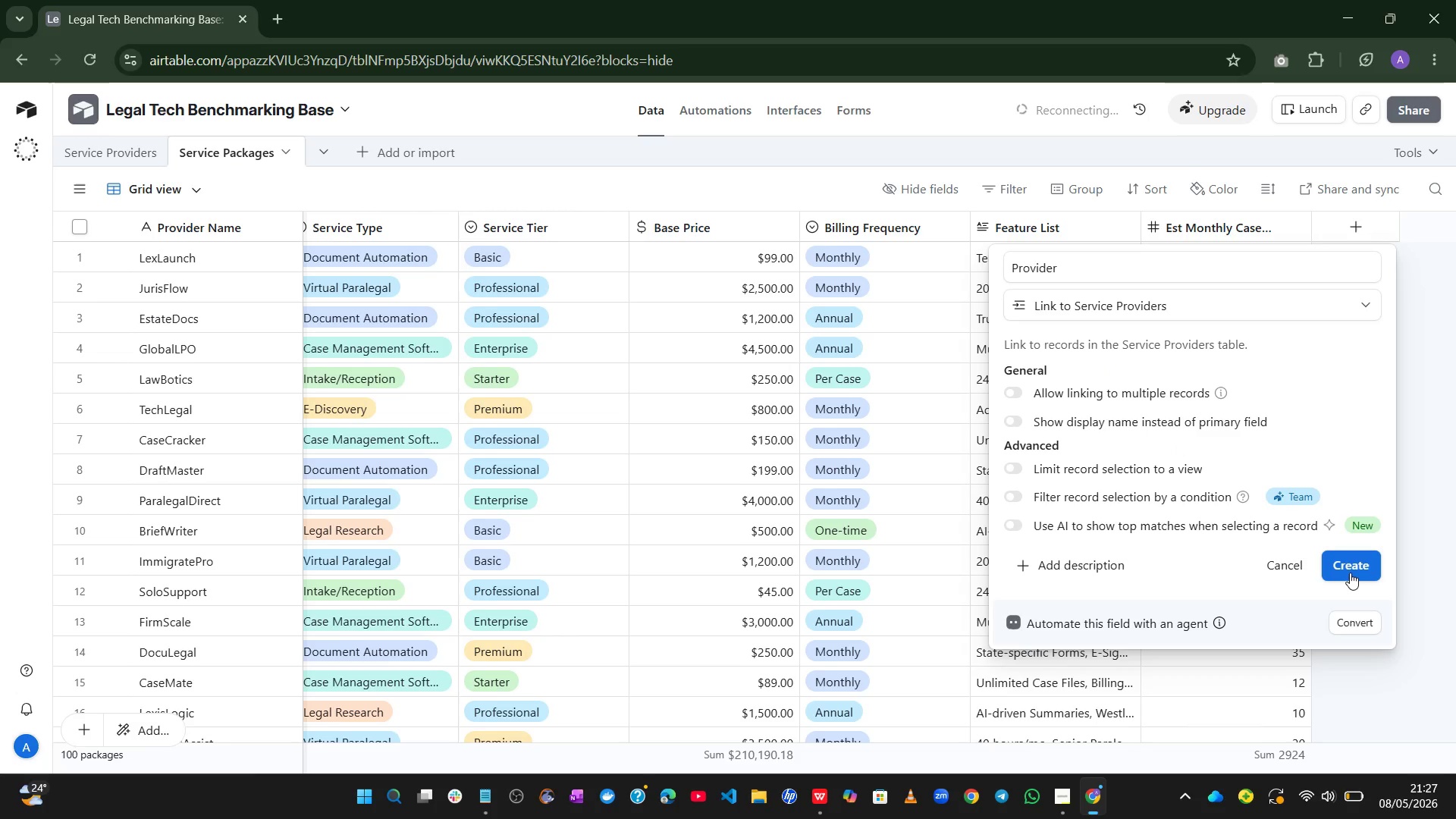 
left_click([1350, 573])
 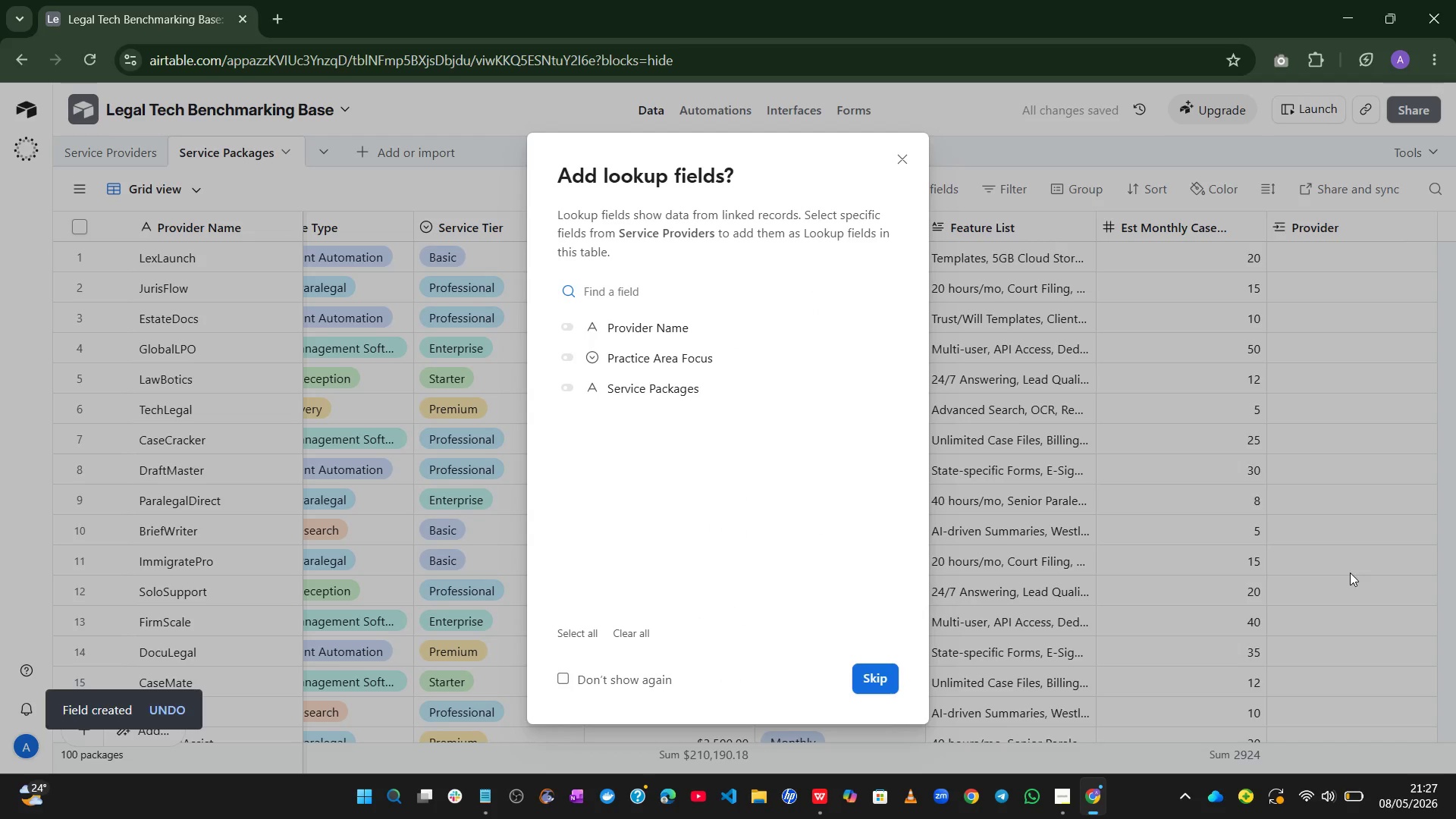 
left_click([889, 686])
 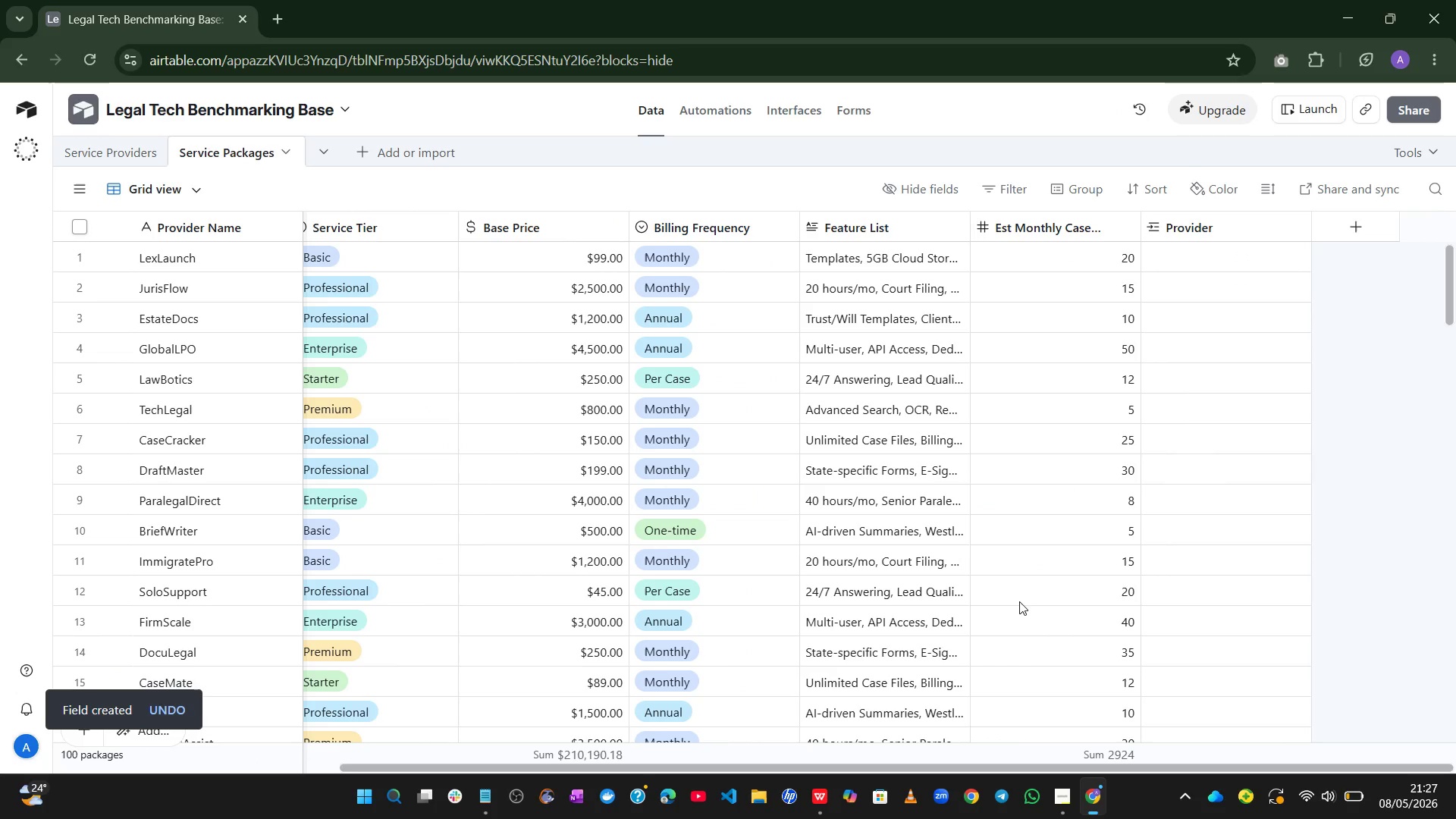 
wait(9.7)
 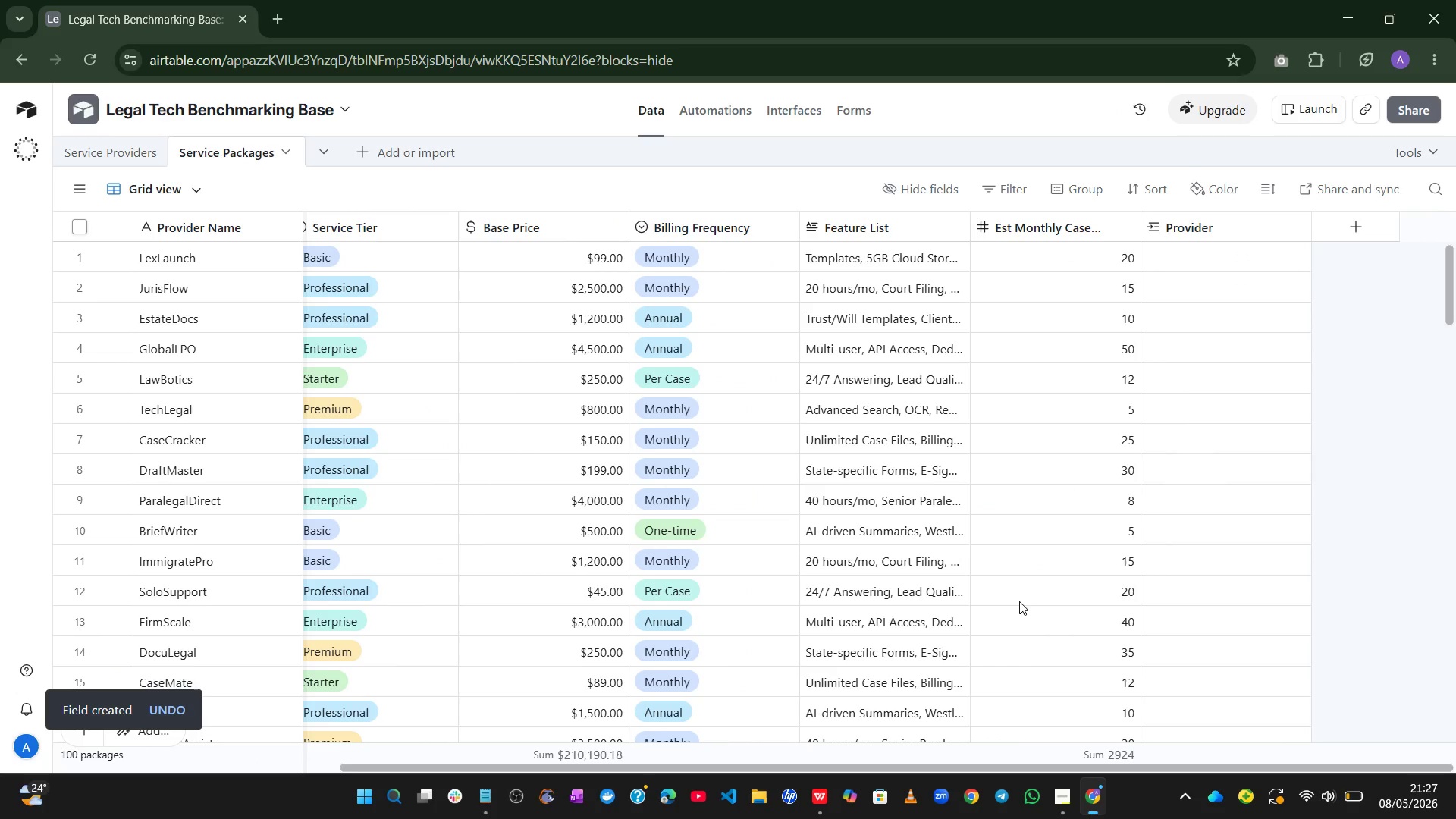 
left_click([1232, 228])
 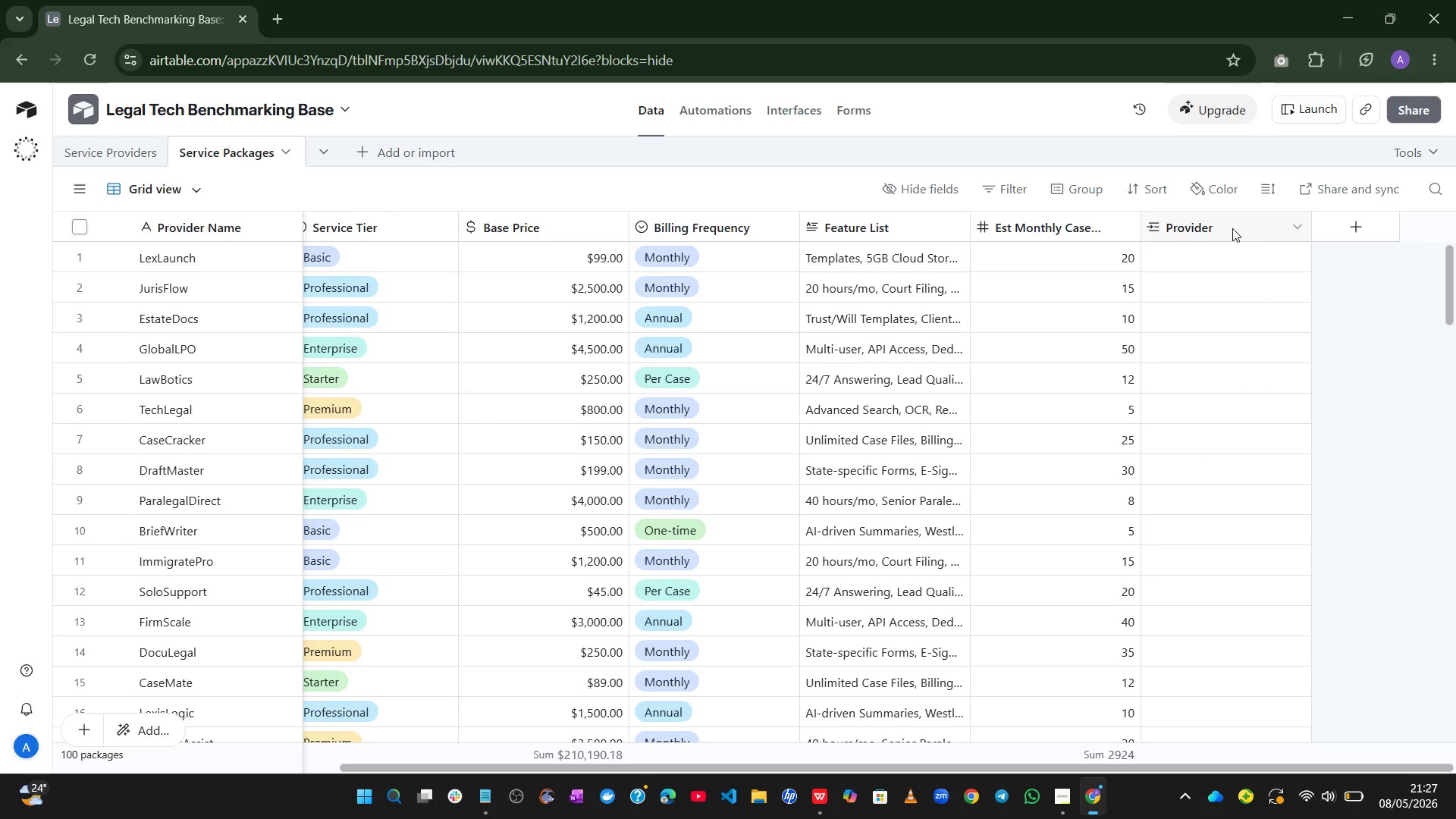 
double_click([1232, 228])
 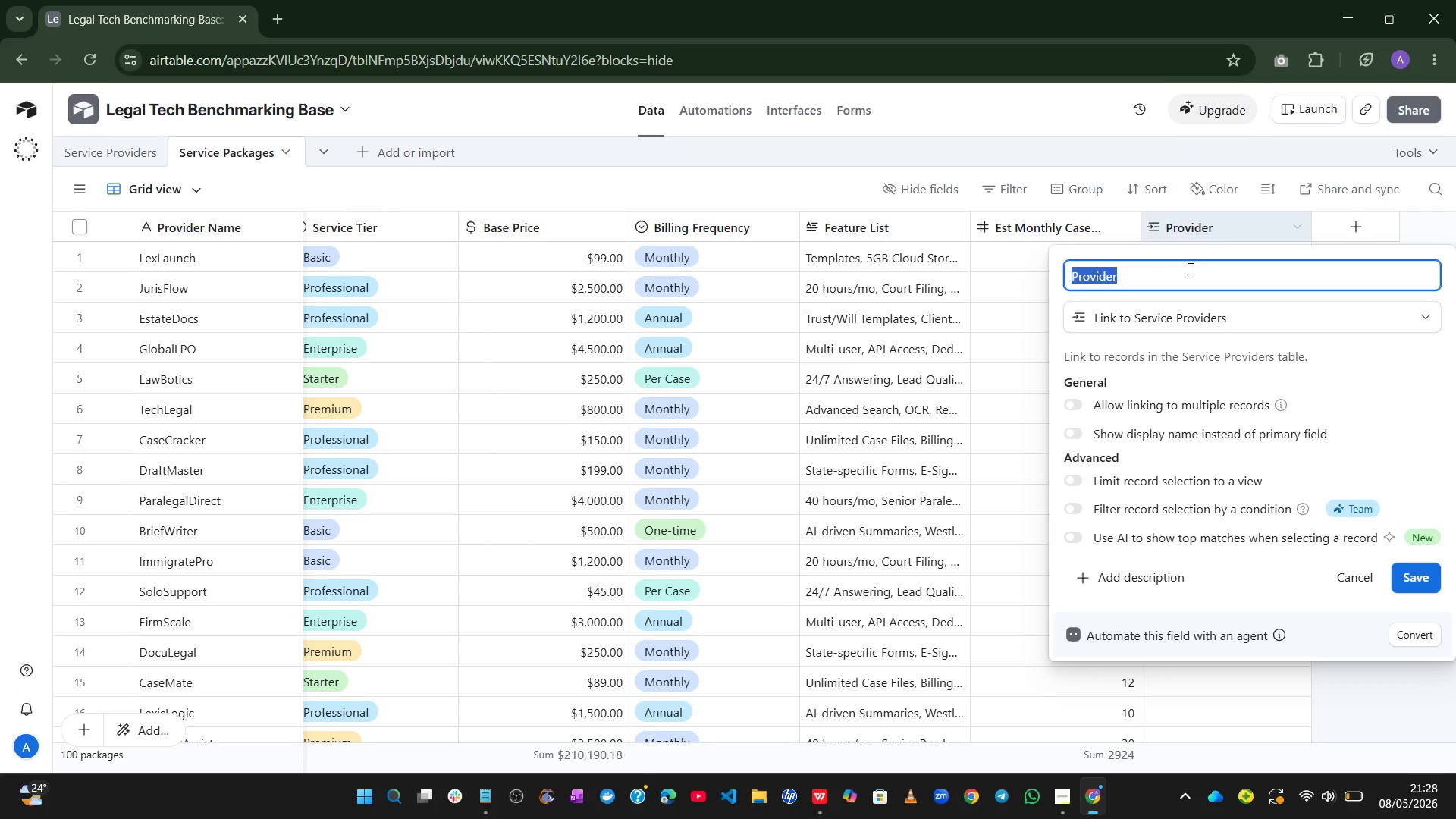 
left_click([1009, 101])
 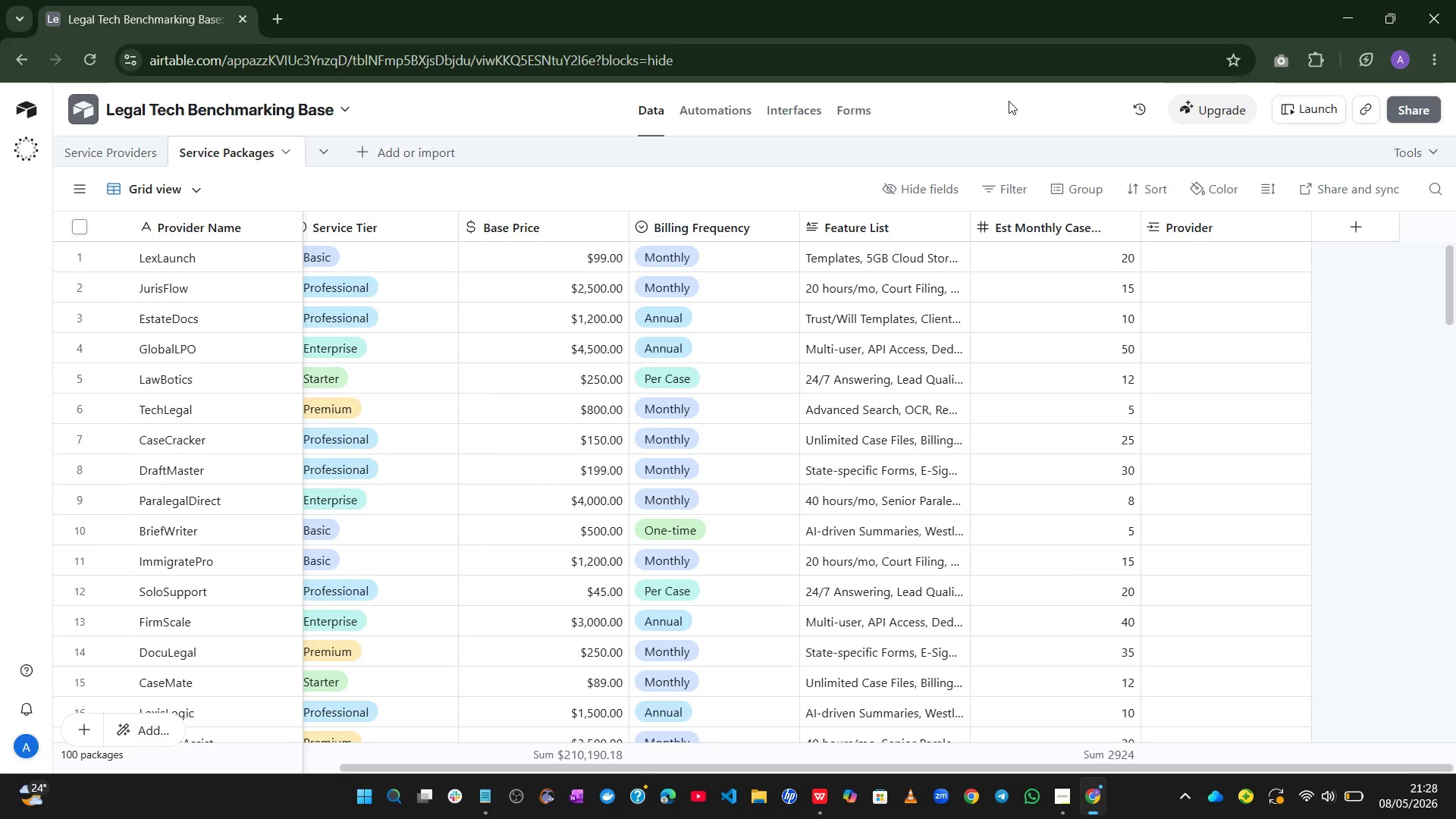 
wait(26.61)
 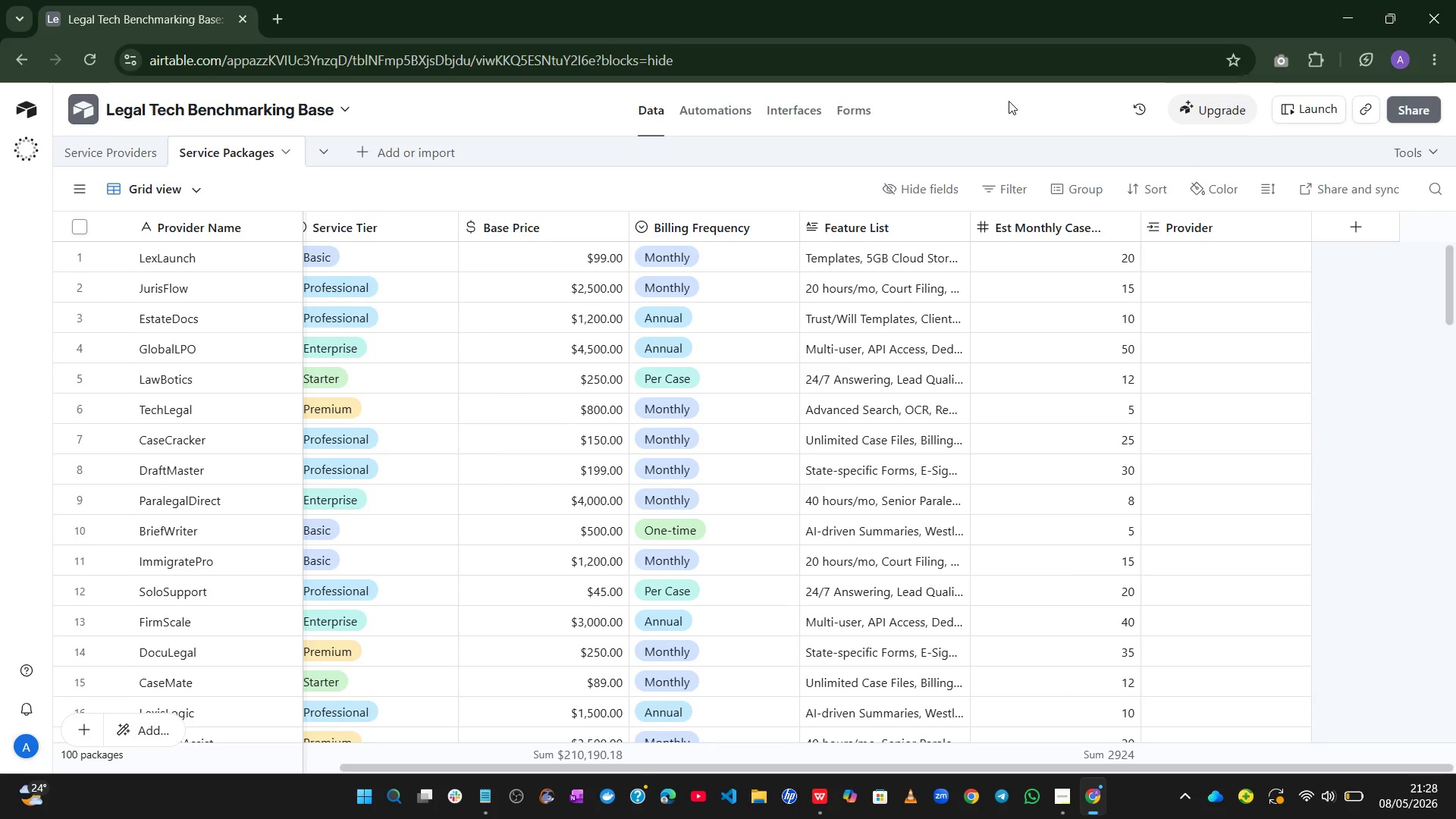 
mouse_move([629, 448])
 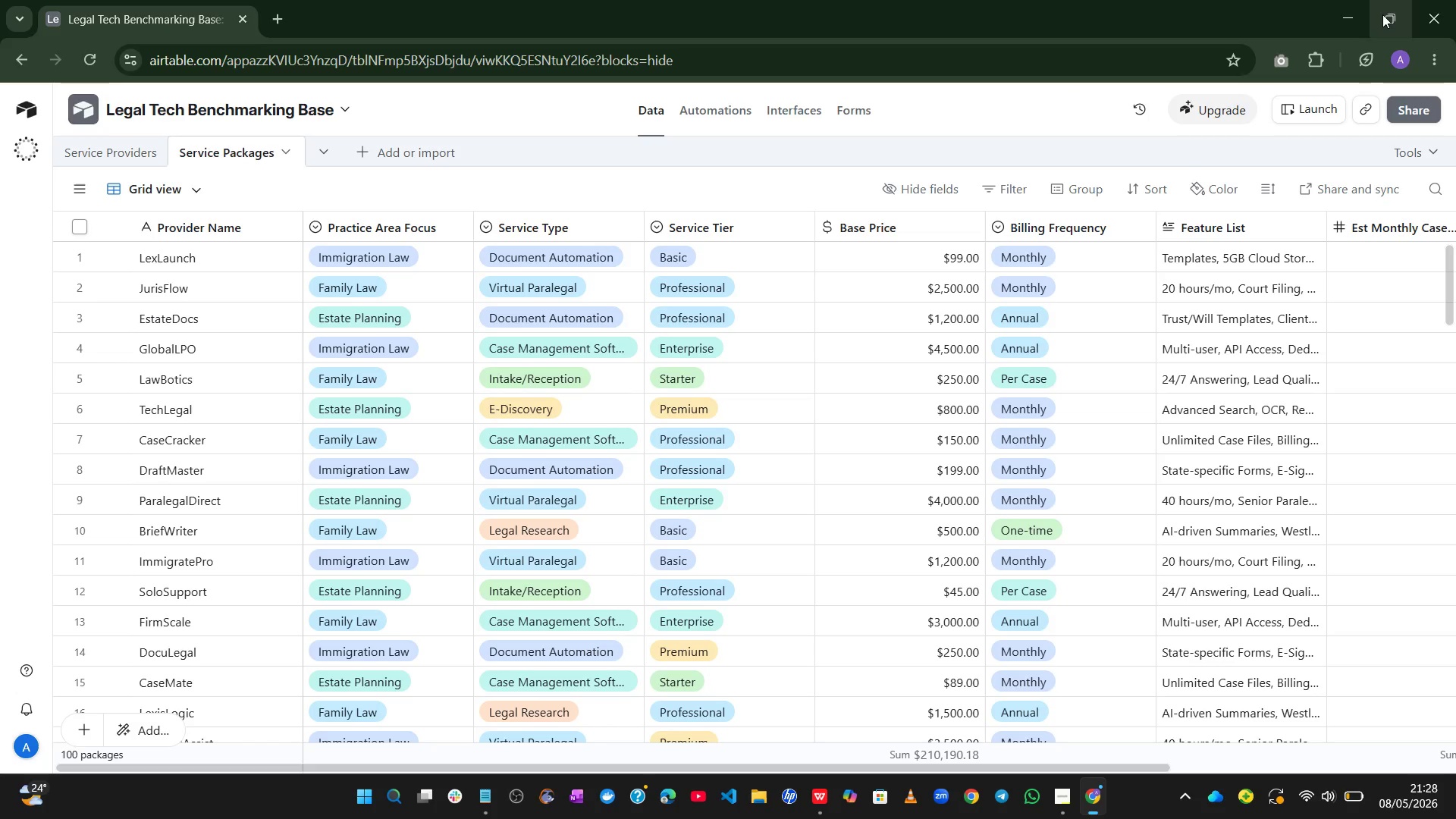 
wait(5.86)
 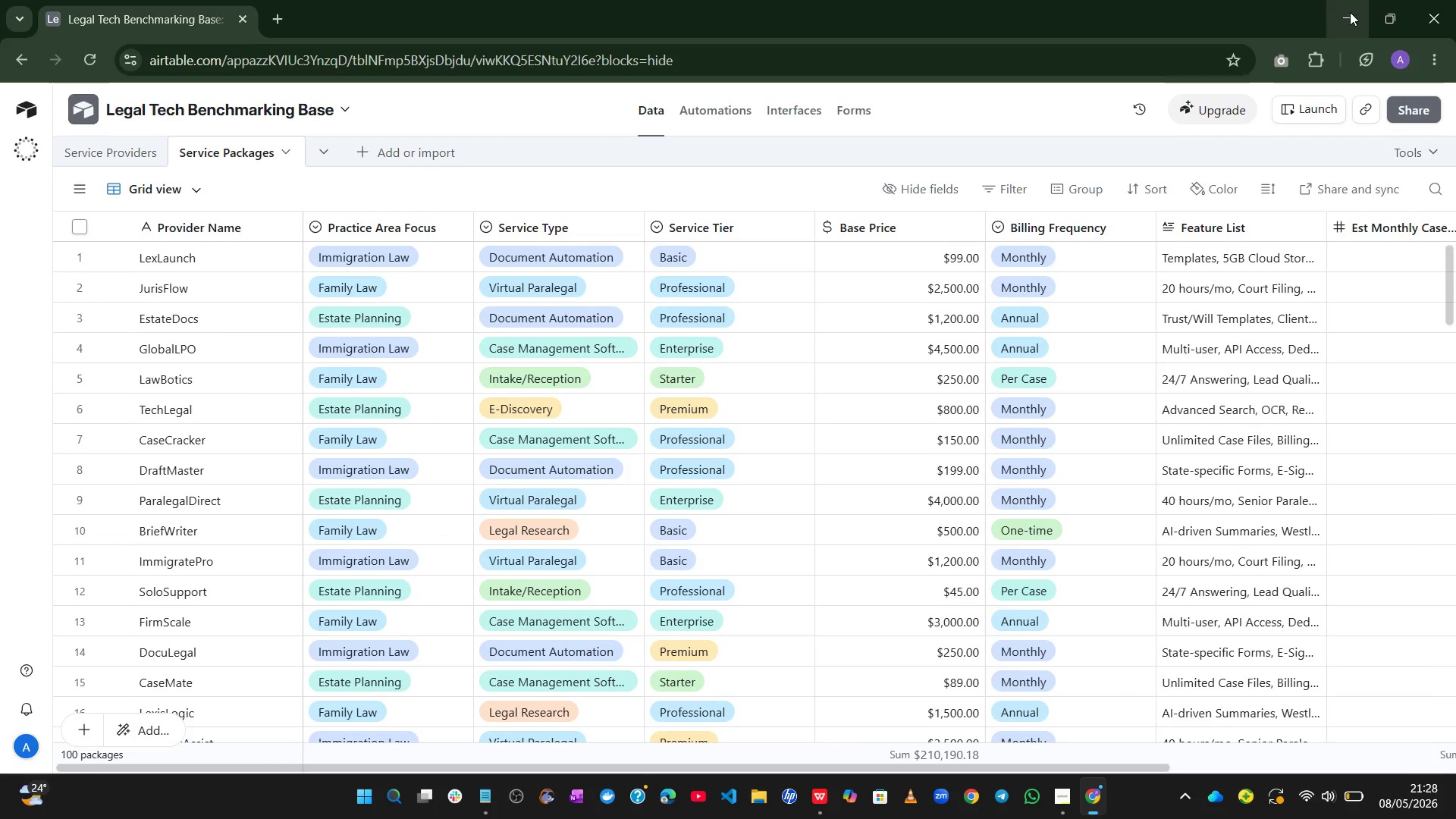 
mouse_move([1361, 40])
 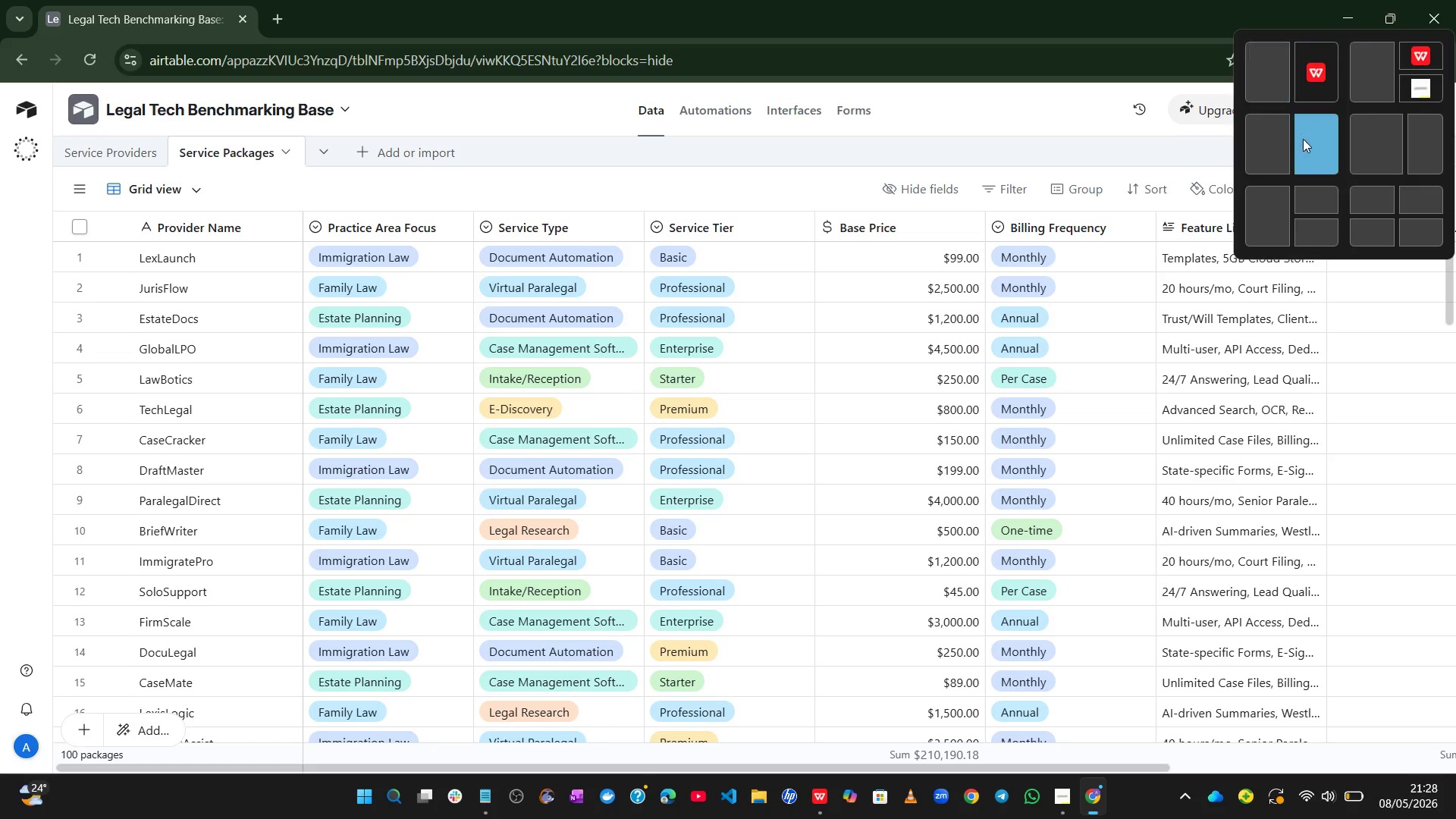 
left_click([1303, 139])
 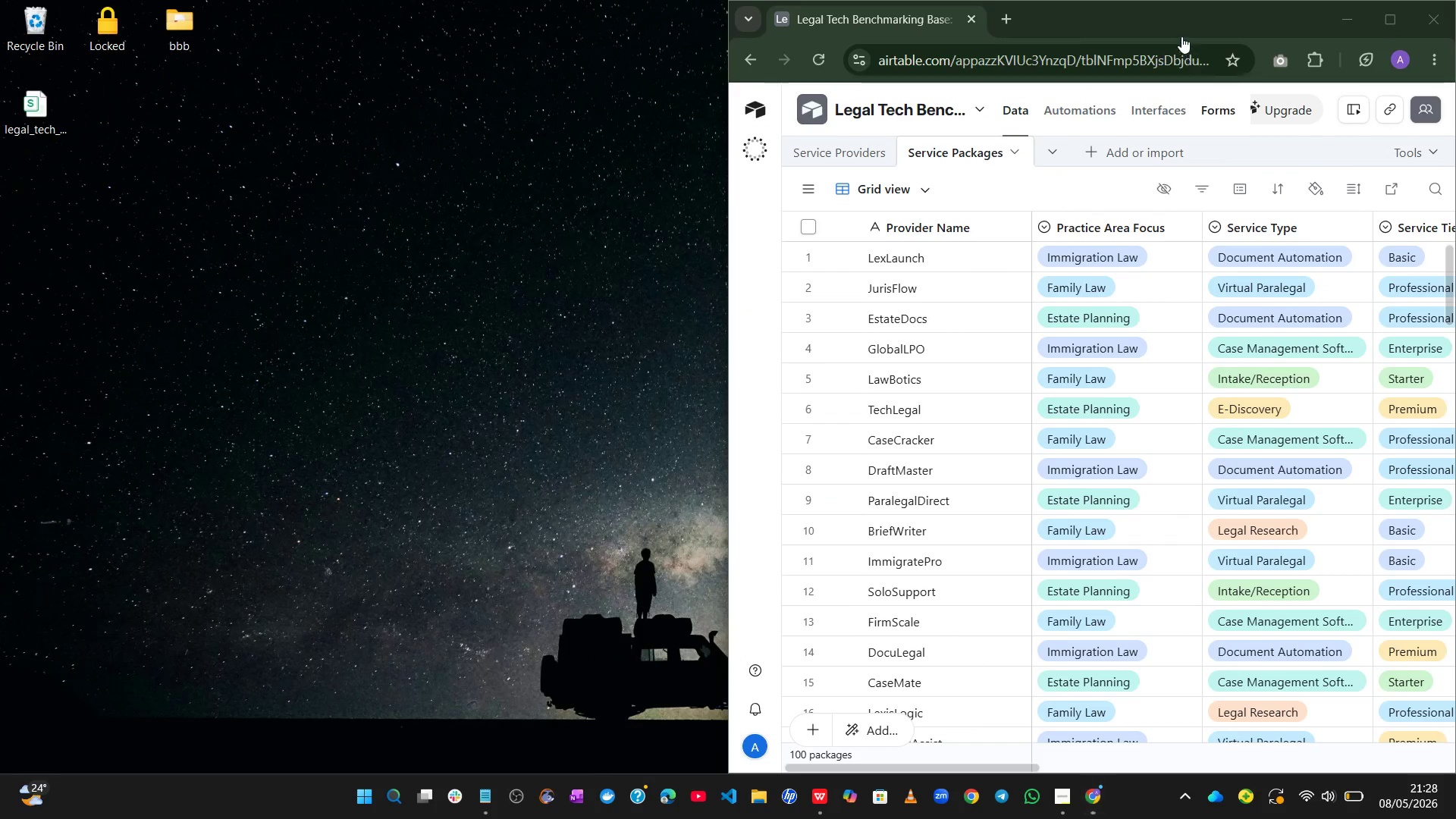 
left_click_drag(start_coordinate=[1168, 20], to_coordinate=[1455, 135])
 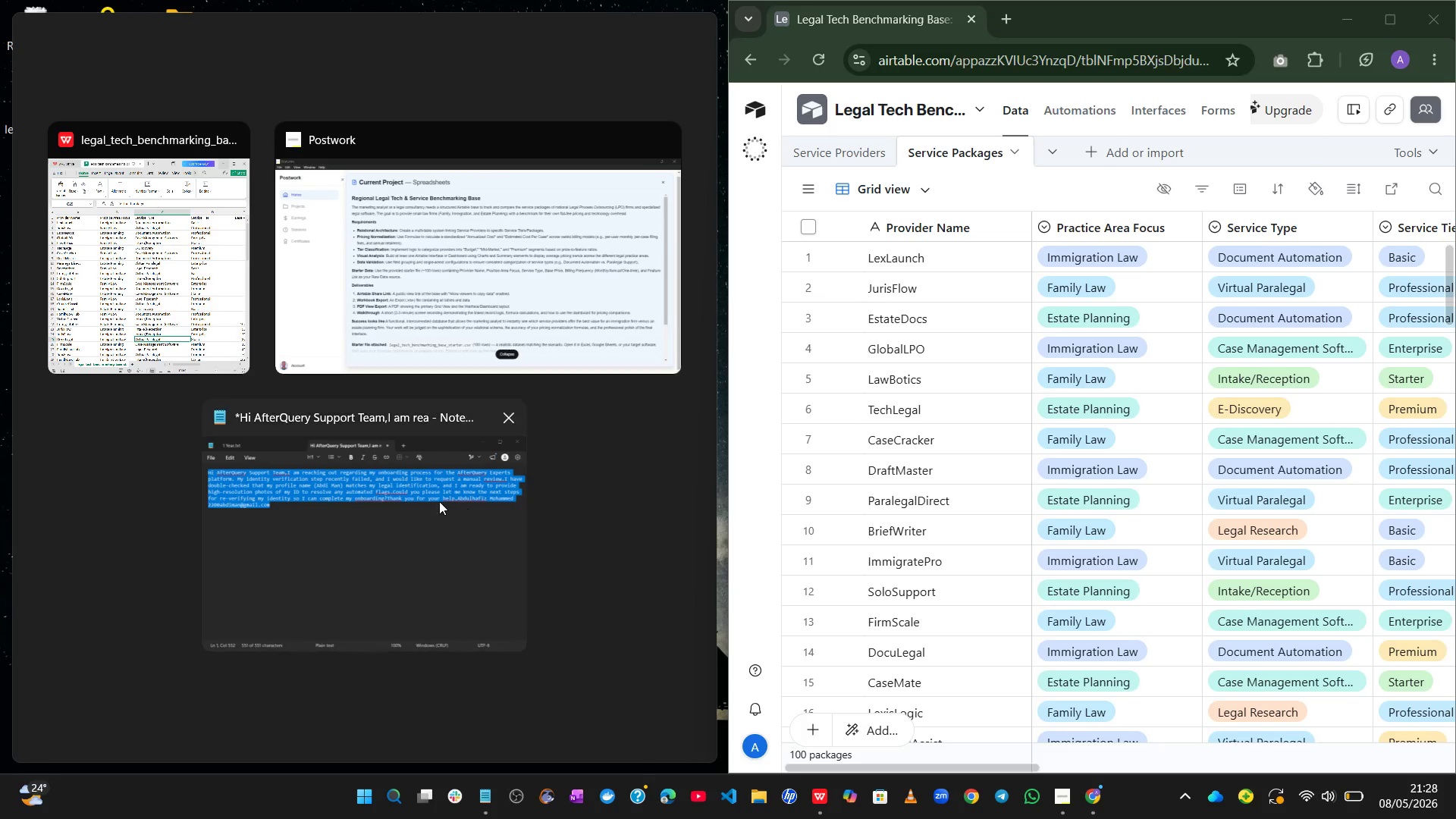 
left_click([118, 290])
 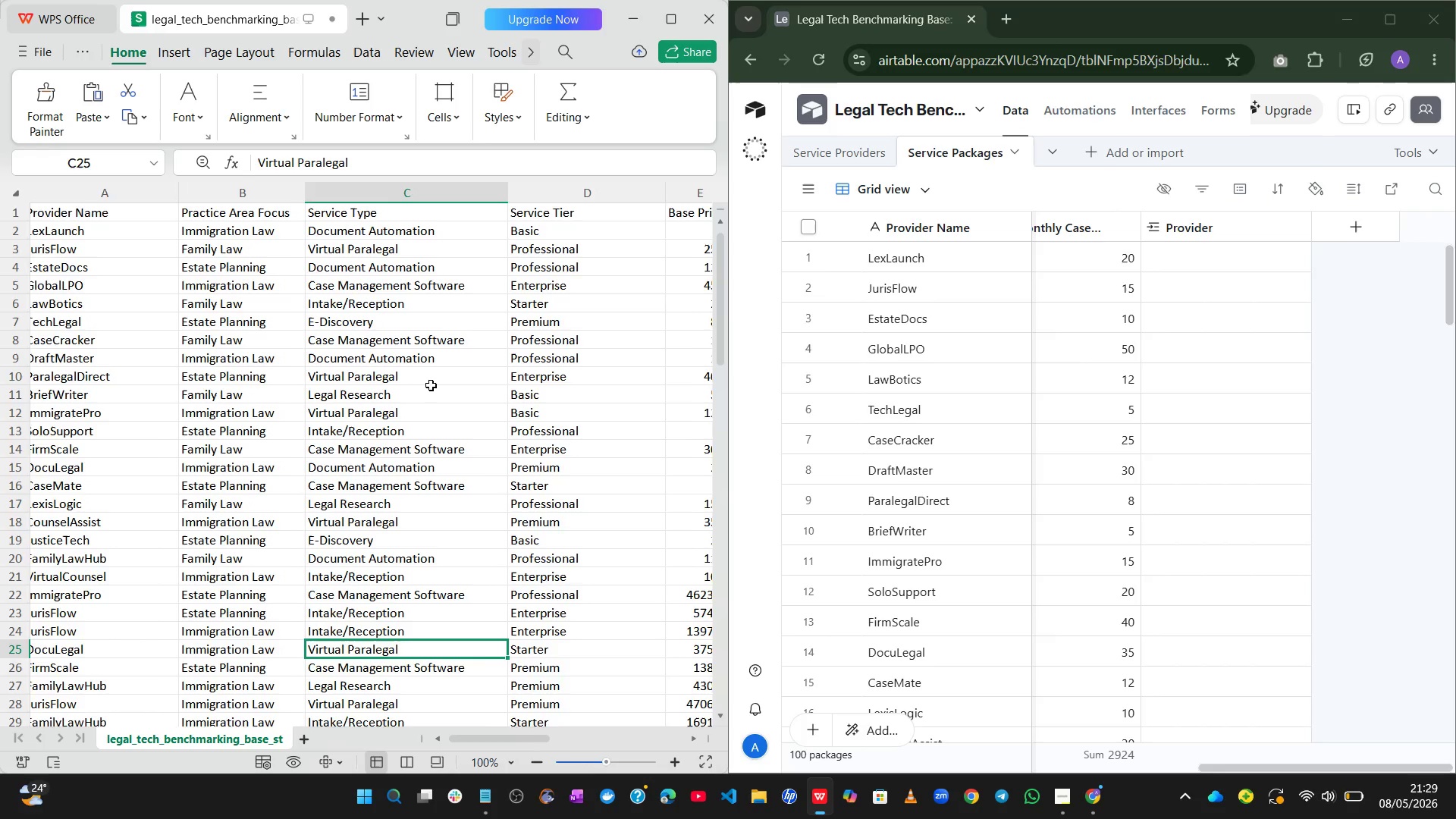 
wait(19.88)
 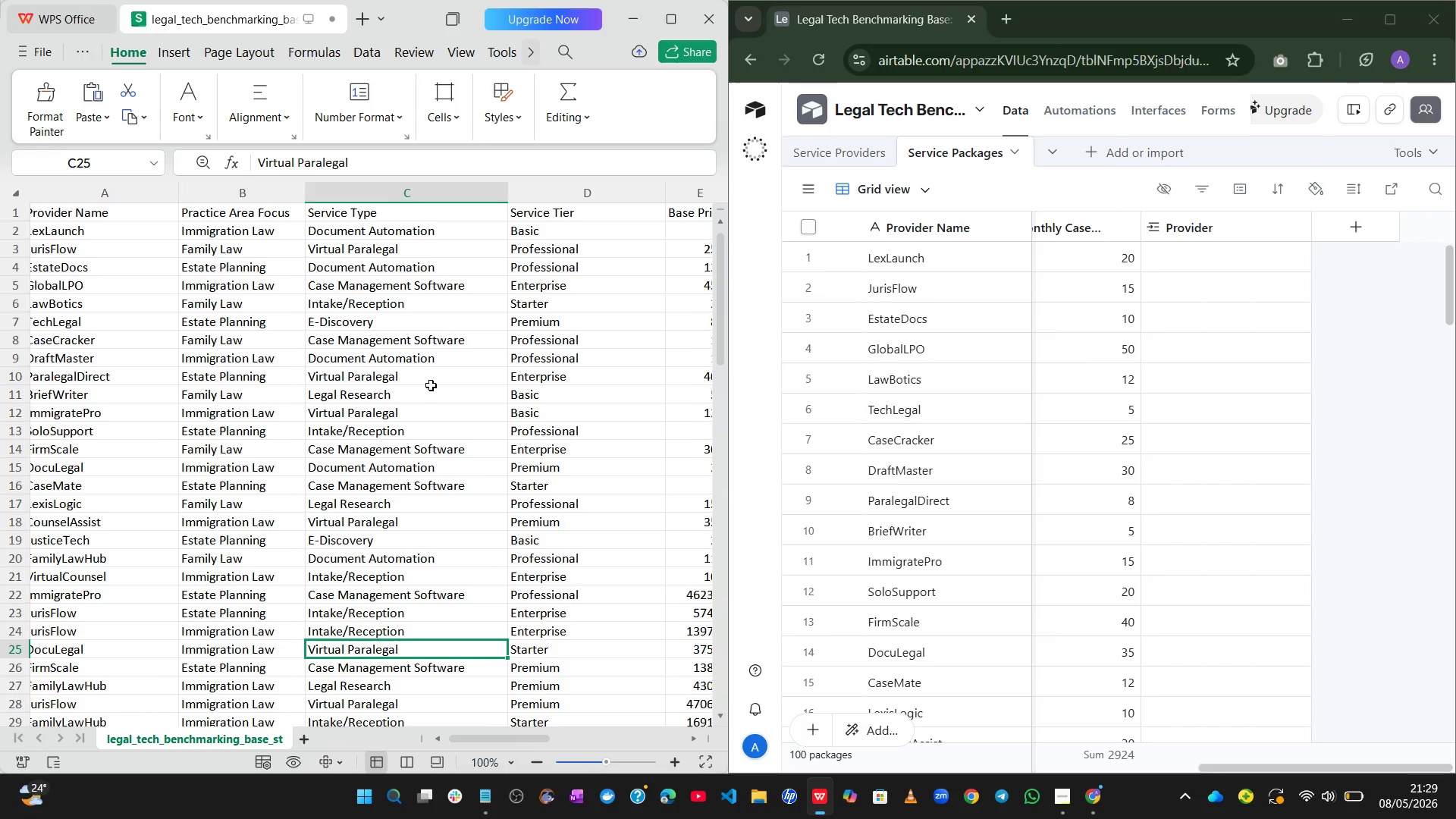 
left_click([1178, 259])
 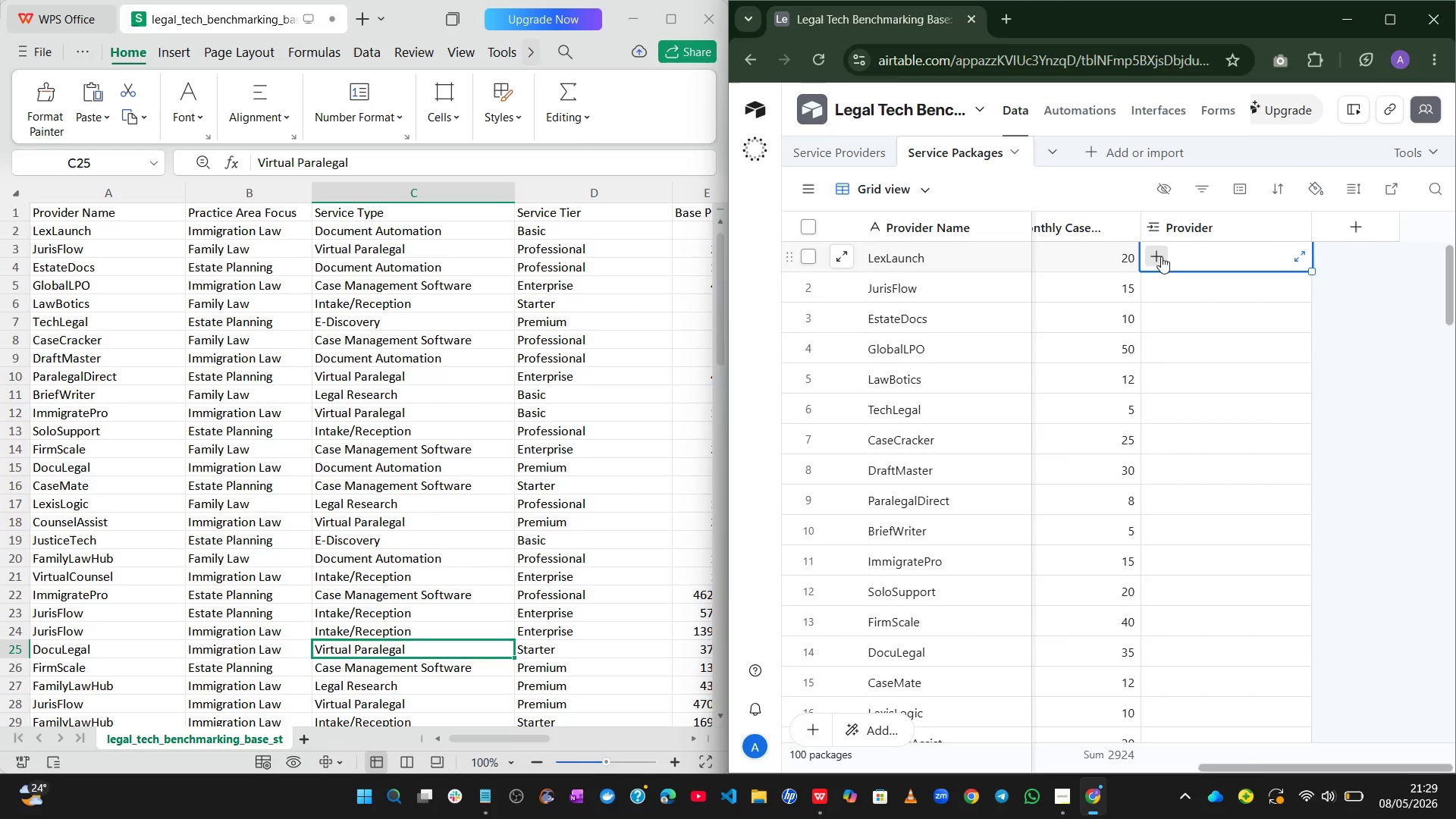 
left_click([1161, 256])
 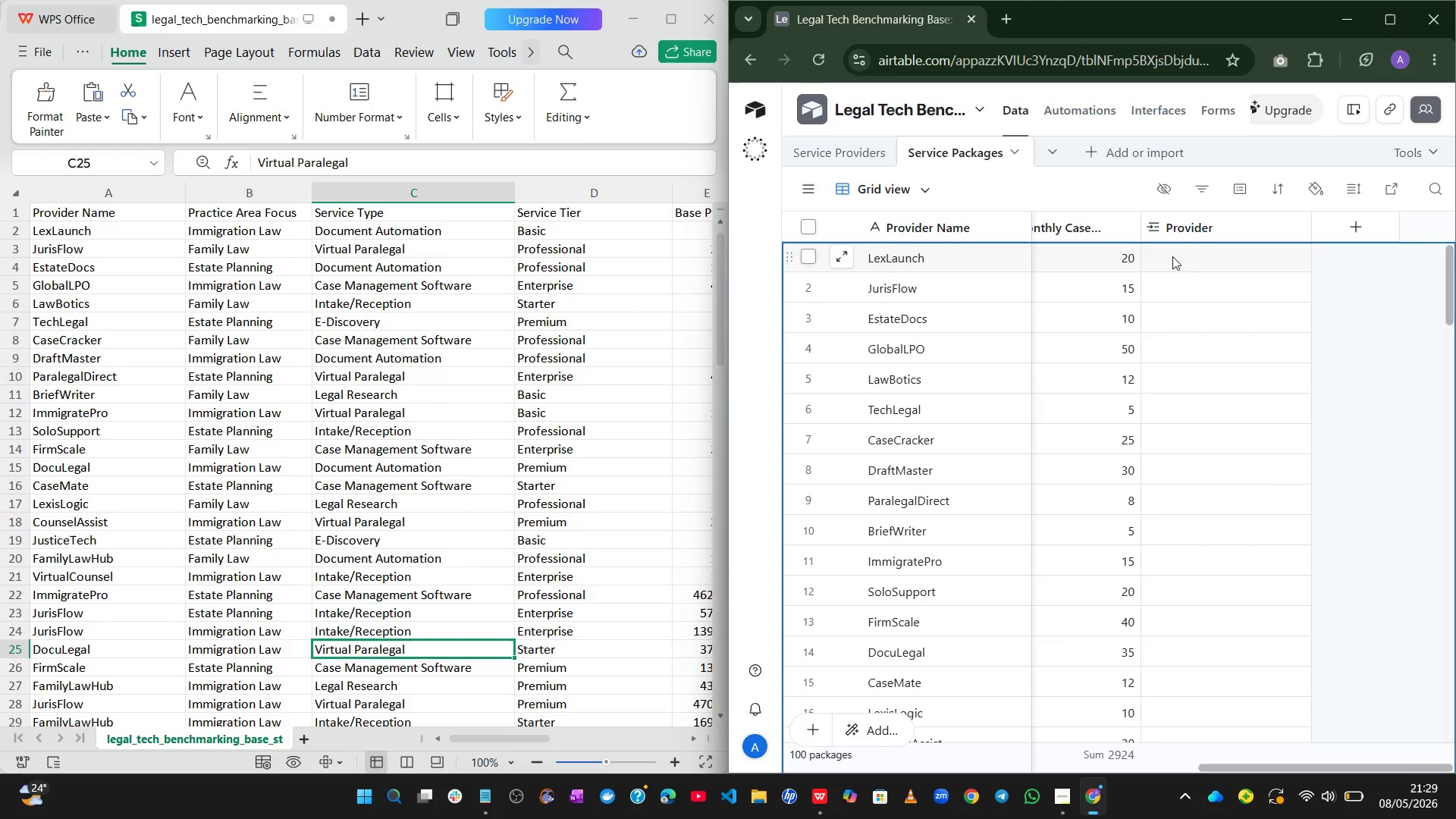 
left_click([1186, 256])
 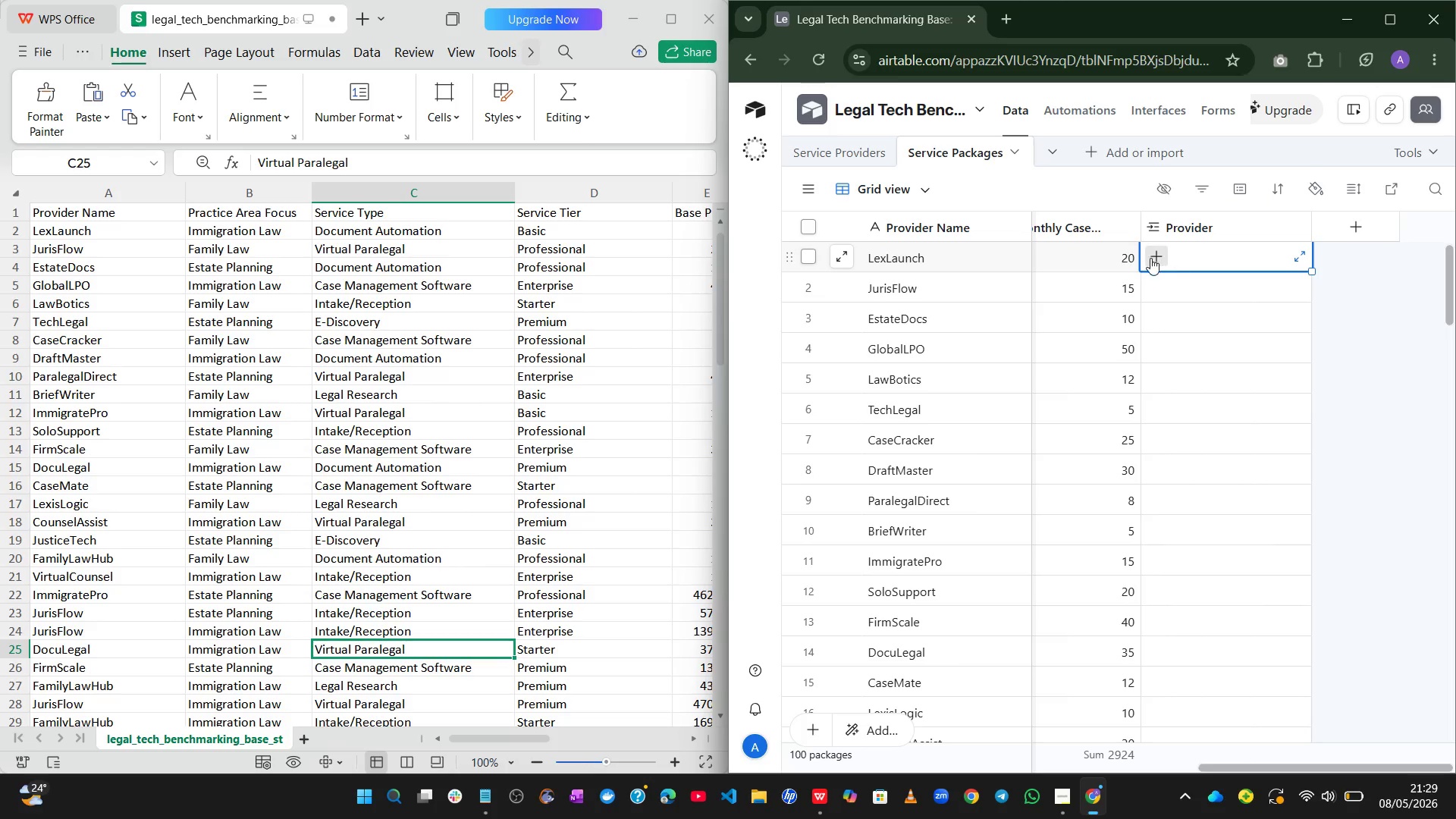 
left_click([1150, 258])
 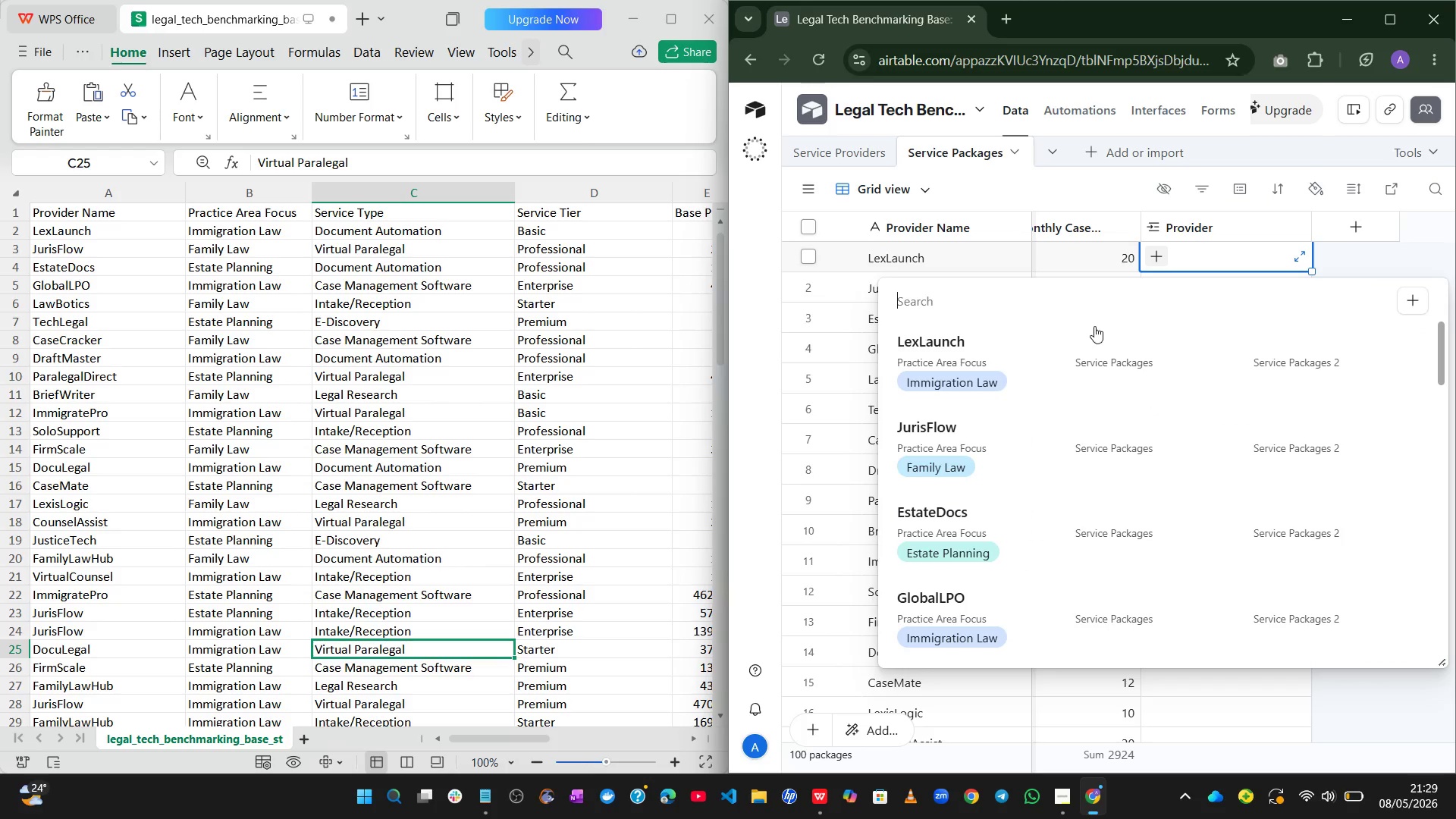 
wait(6.09)
 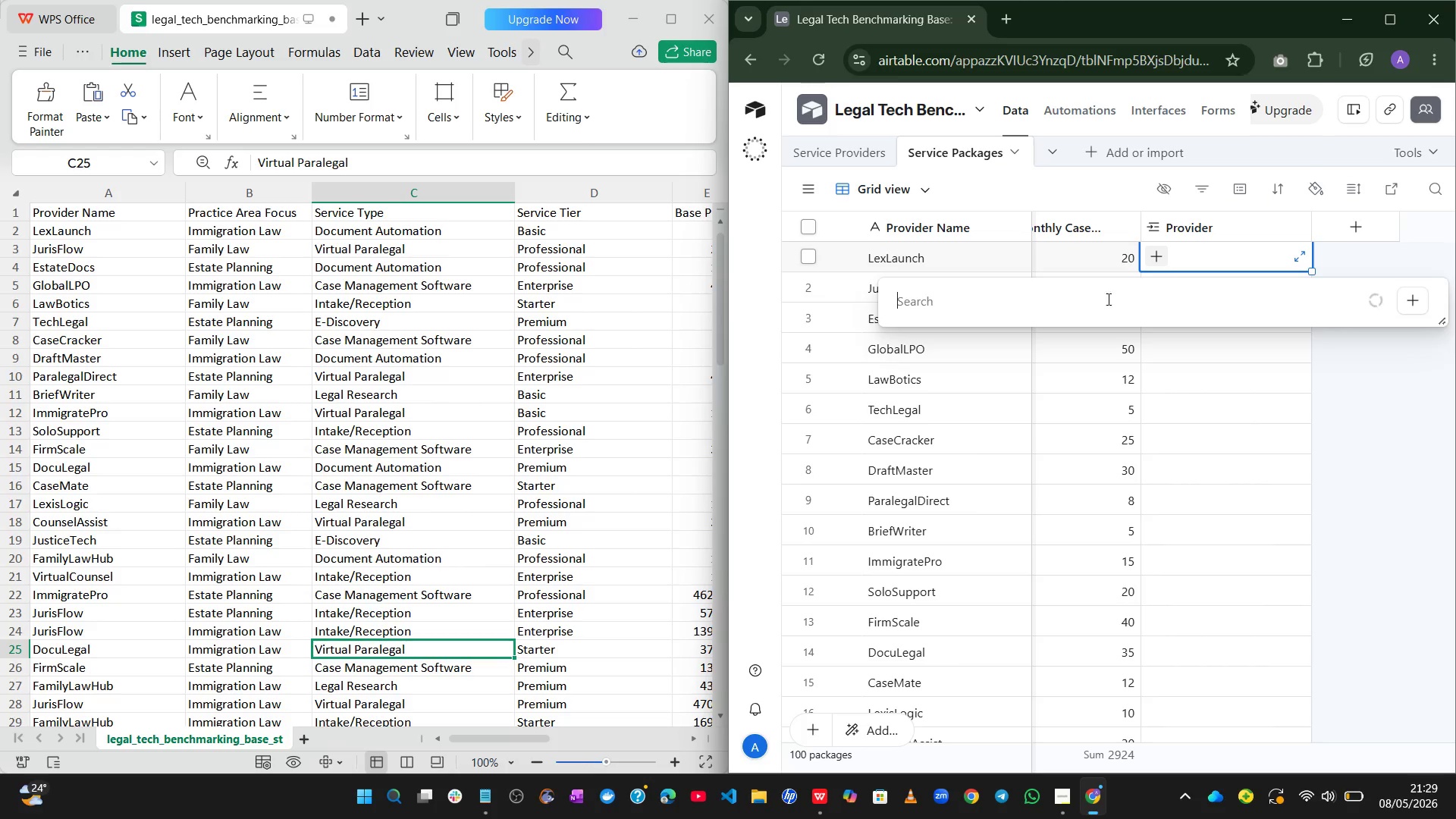 
left_click([1019, 369])
 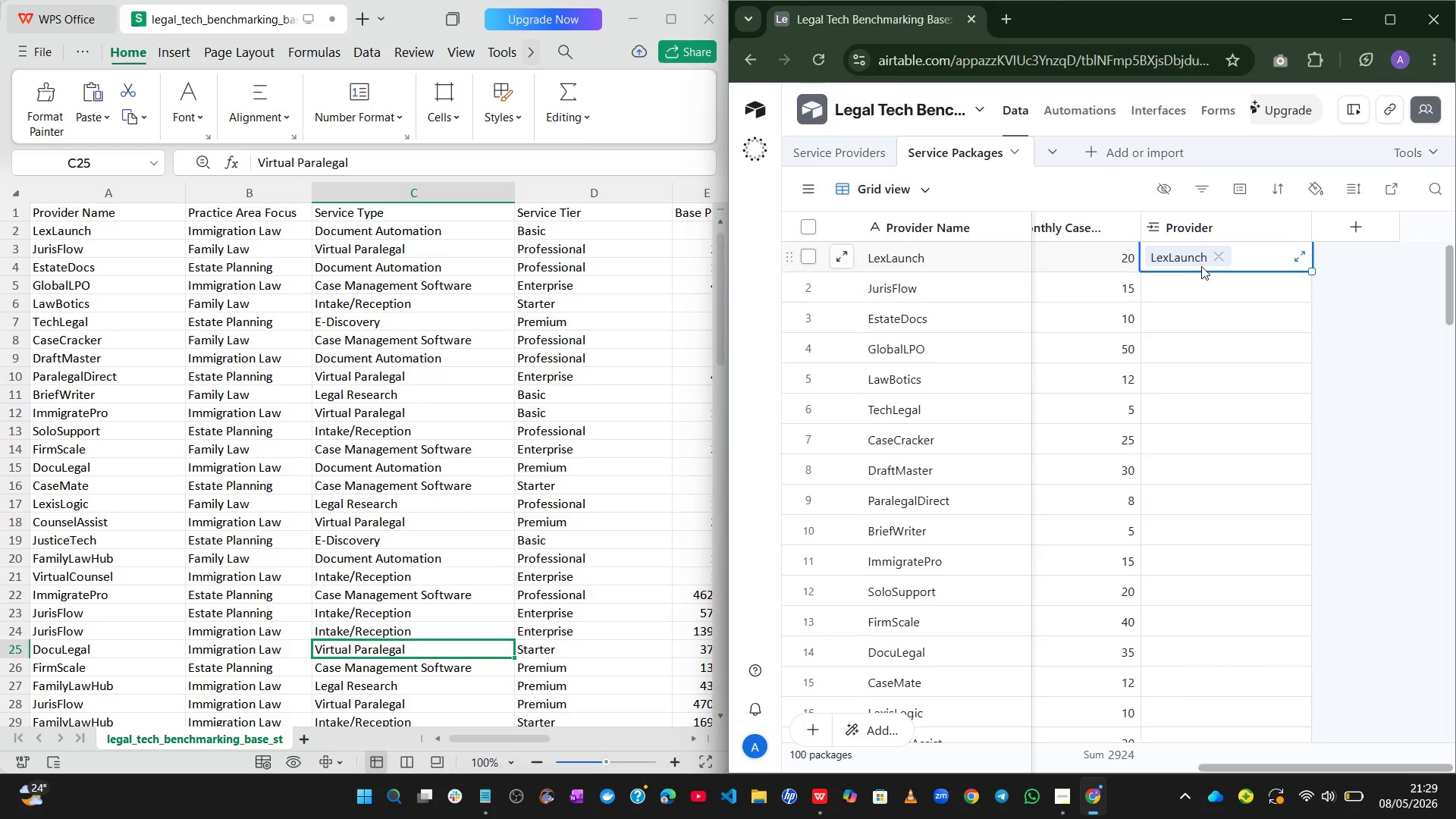 
left_click([1216, 254])
 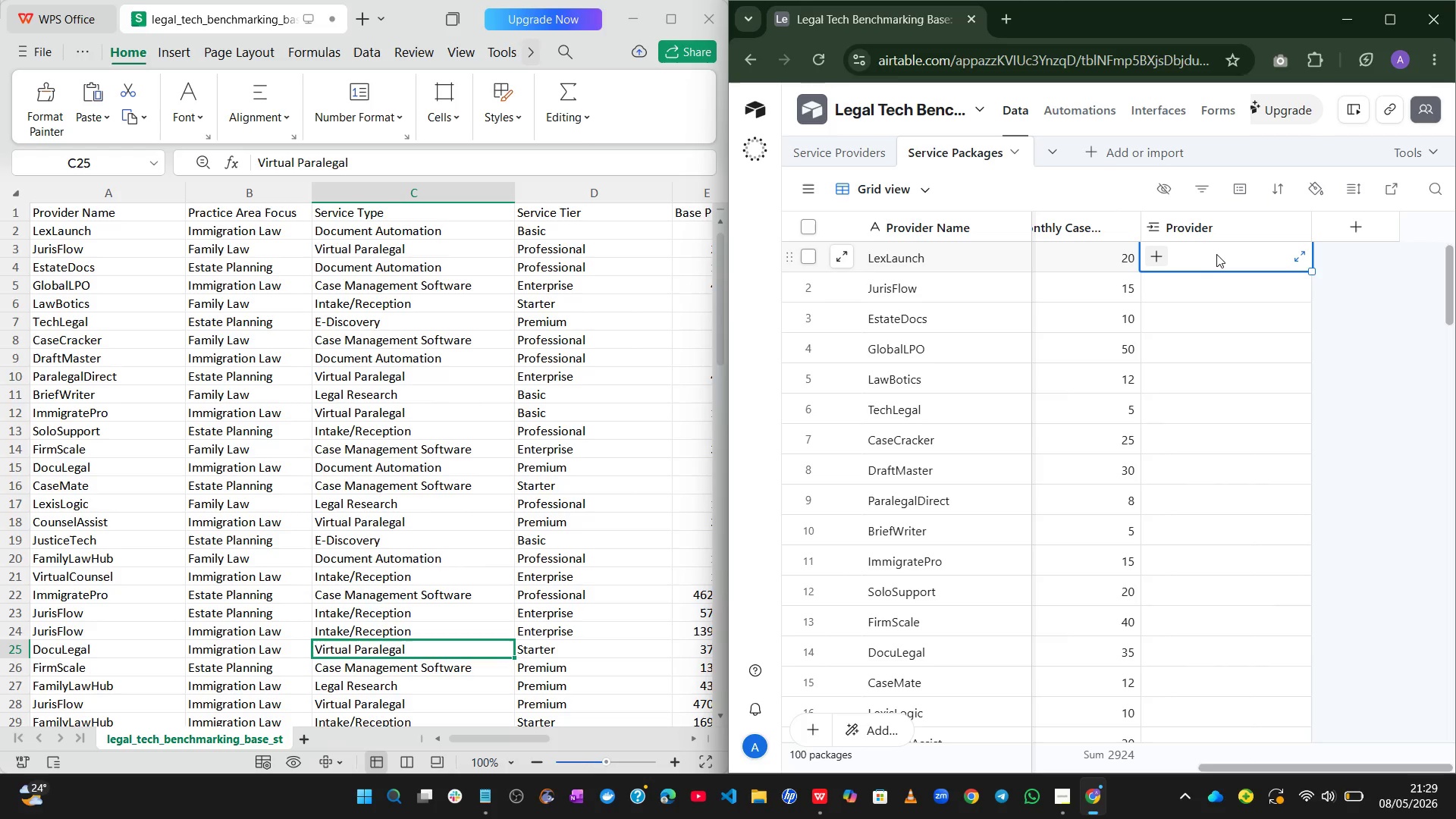 
wait(24.94)
 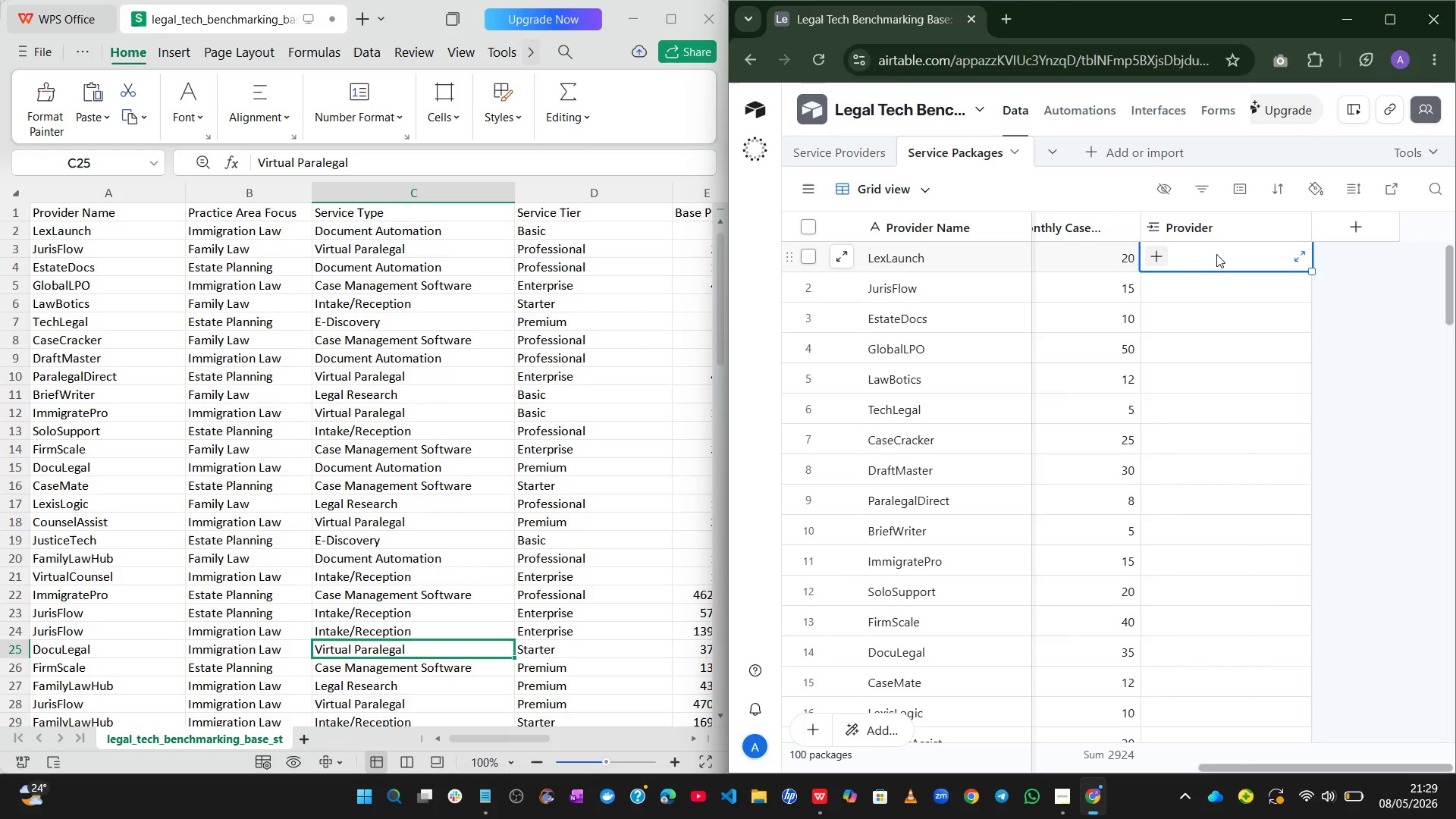 
double_click([1230, 221])
 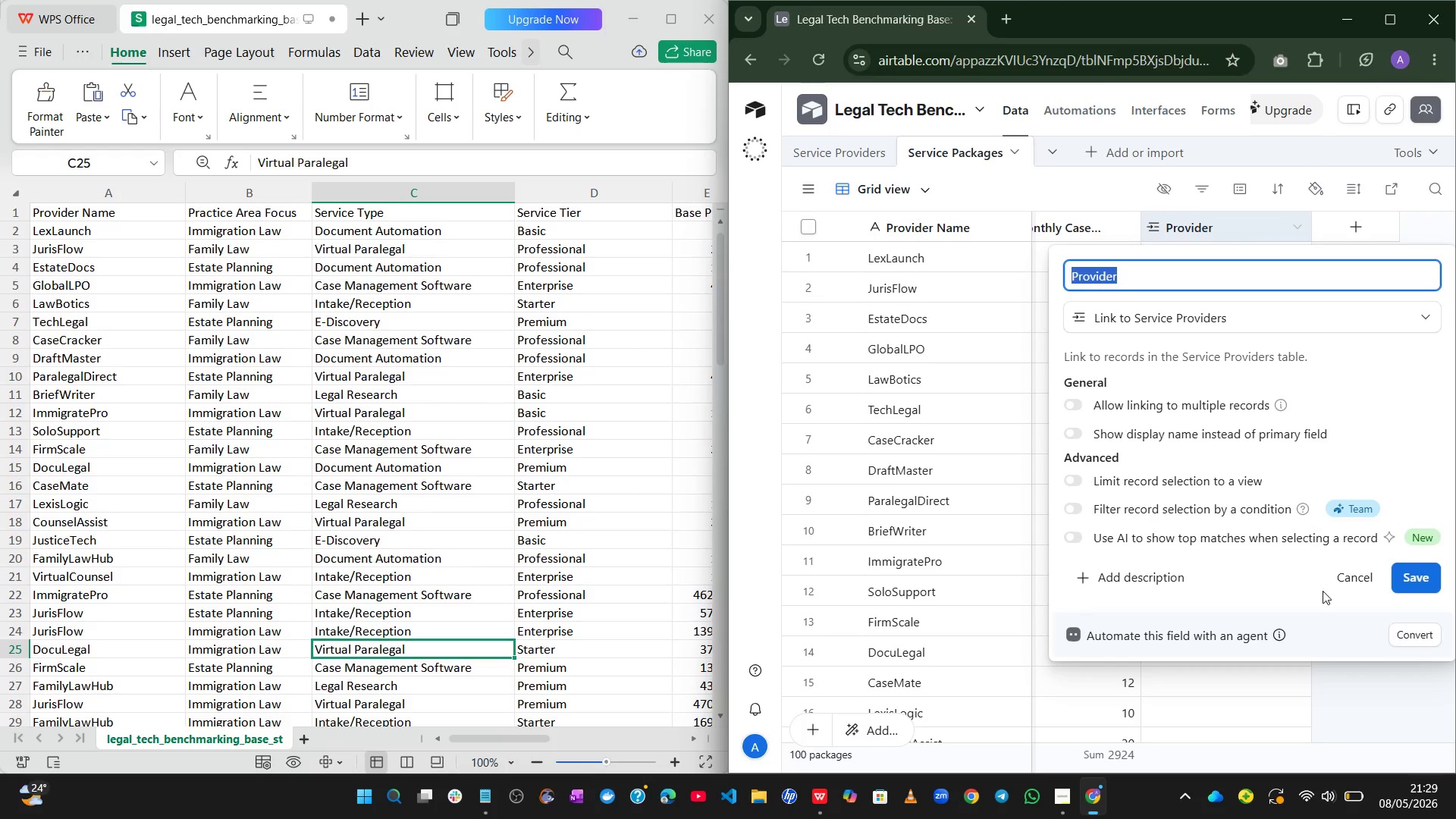 
double_click([1380, 660])
 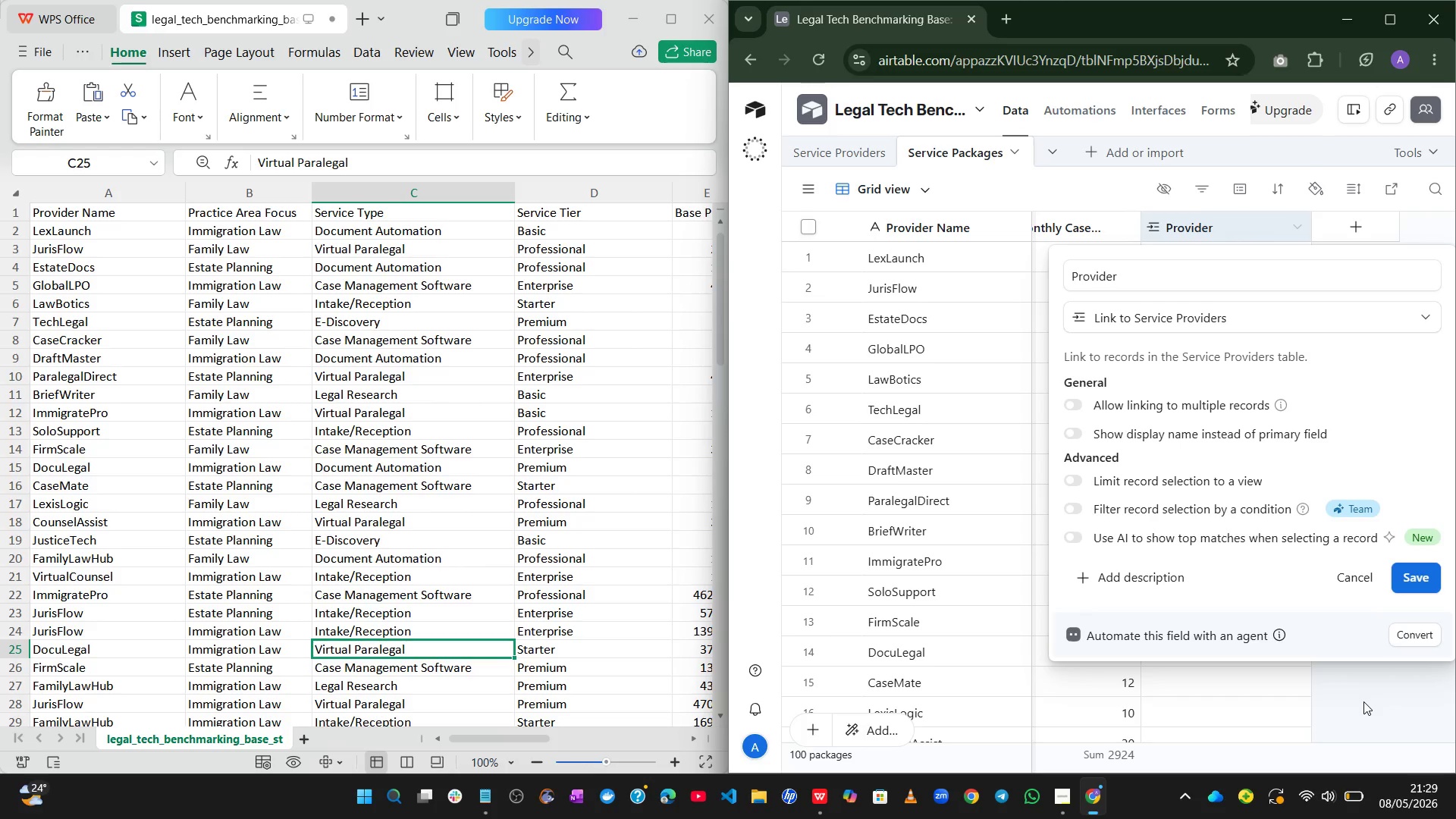 
left_click([1363, 701])
 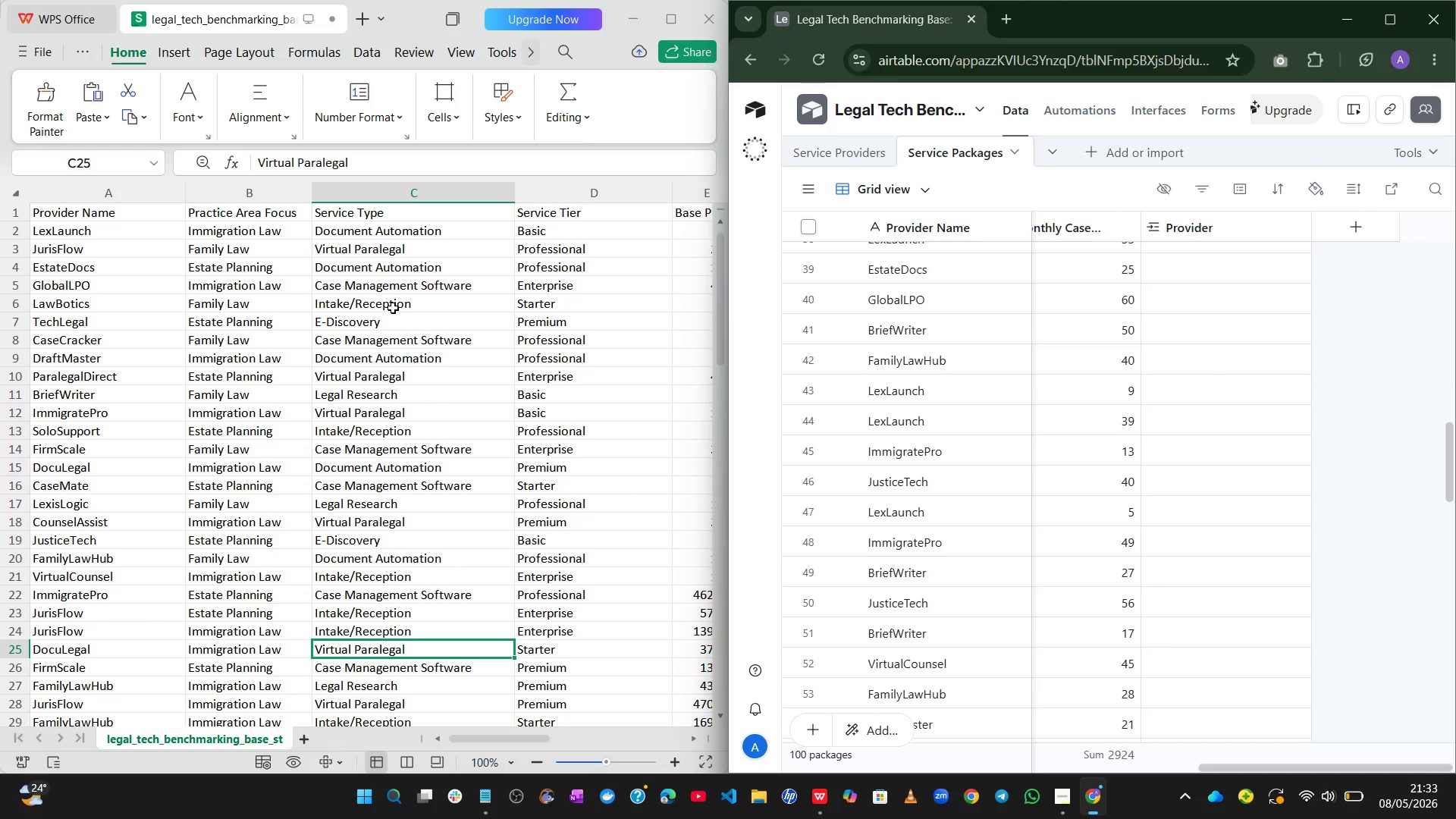 
wait(238.88)
 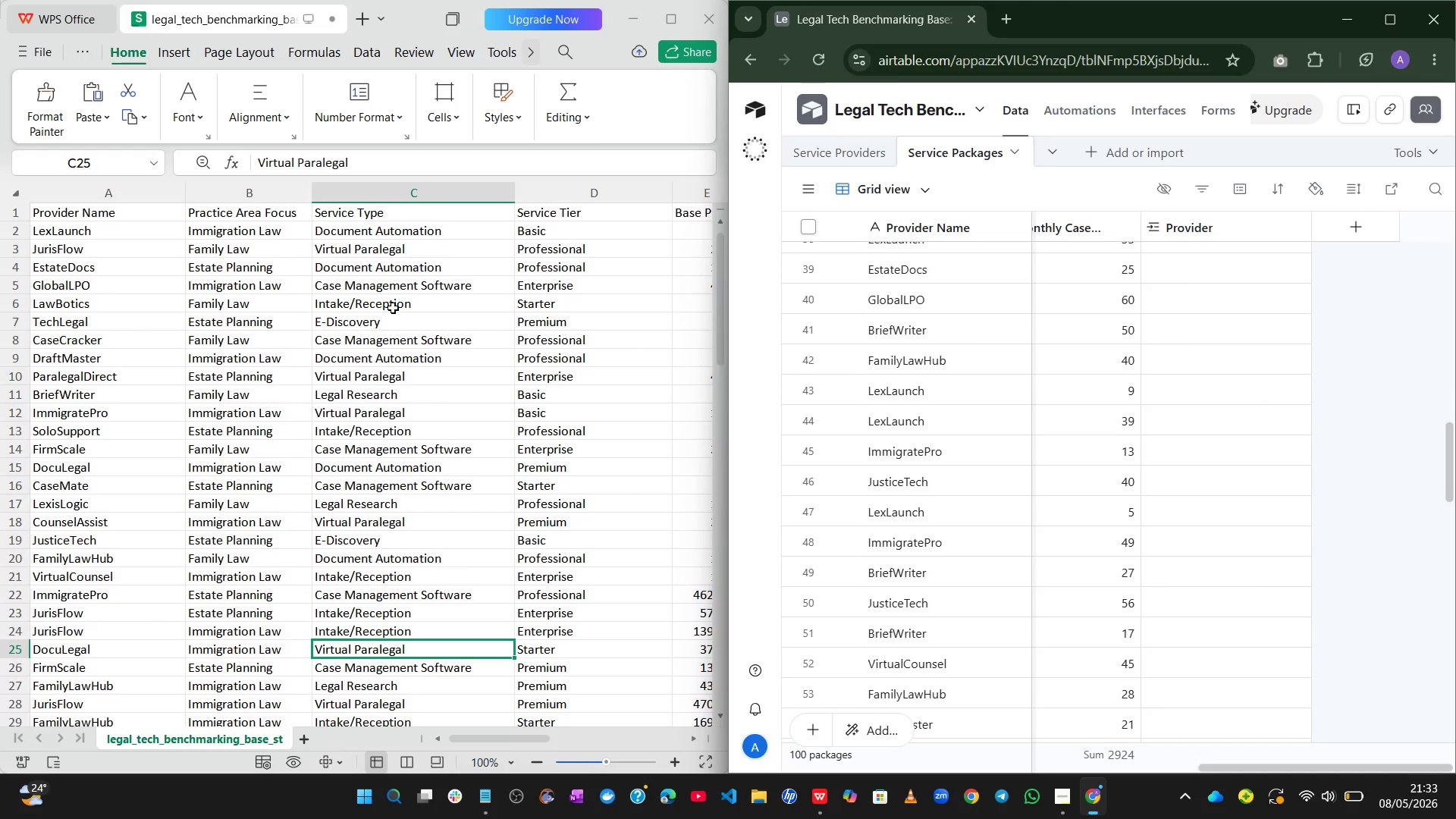 
mouse_move([883, 236])
 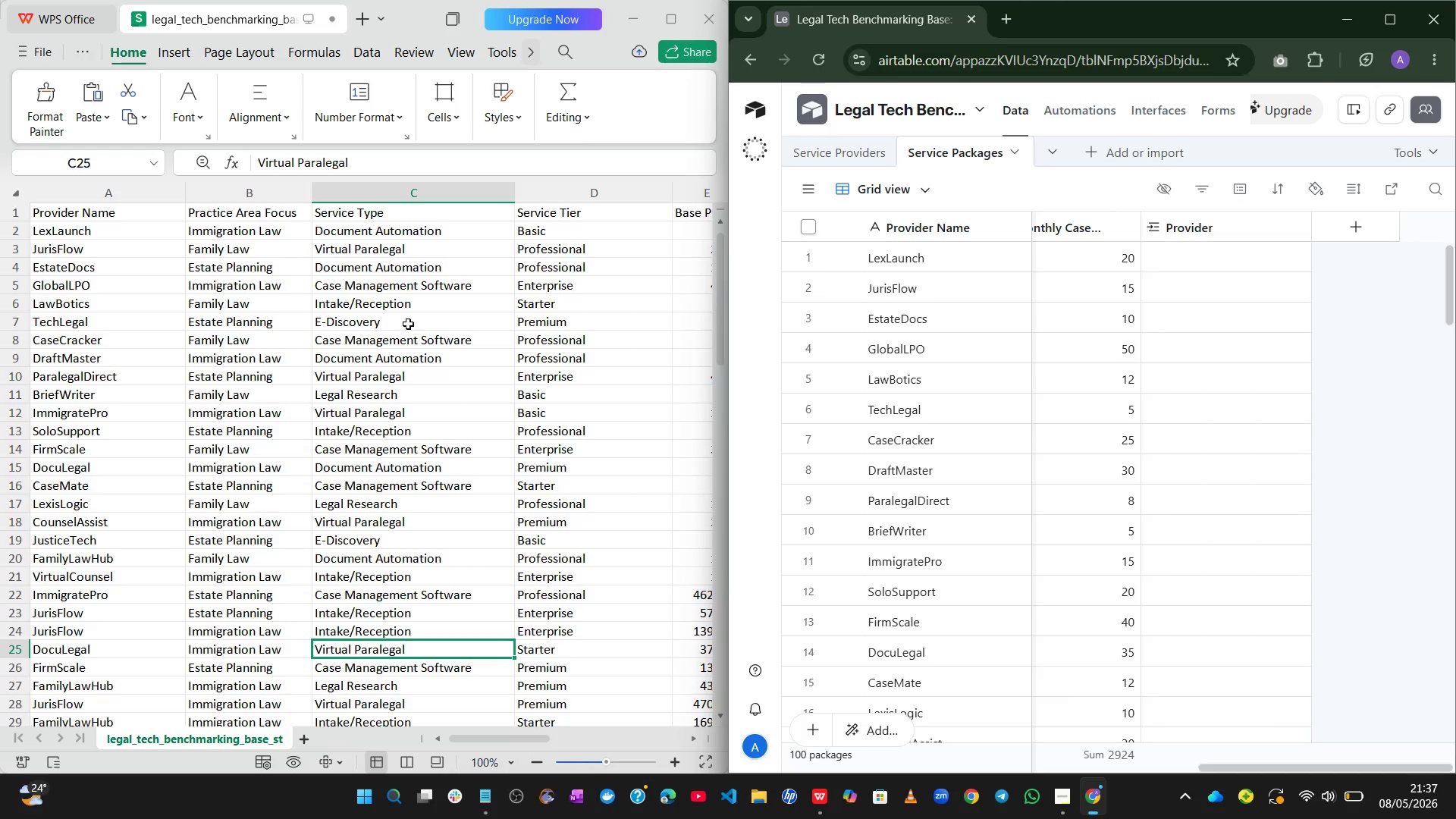 
wait(245.65)
 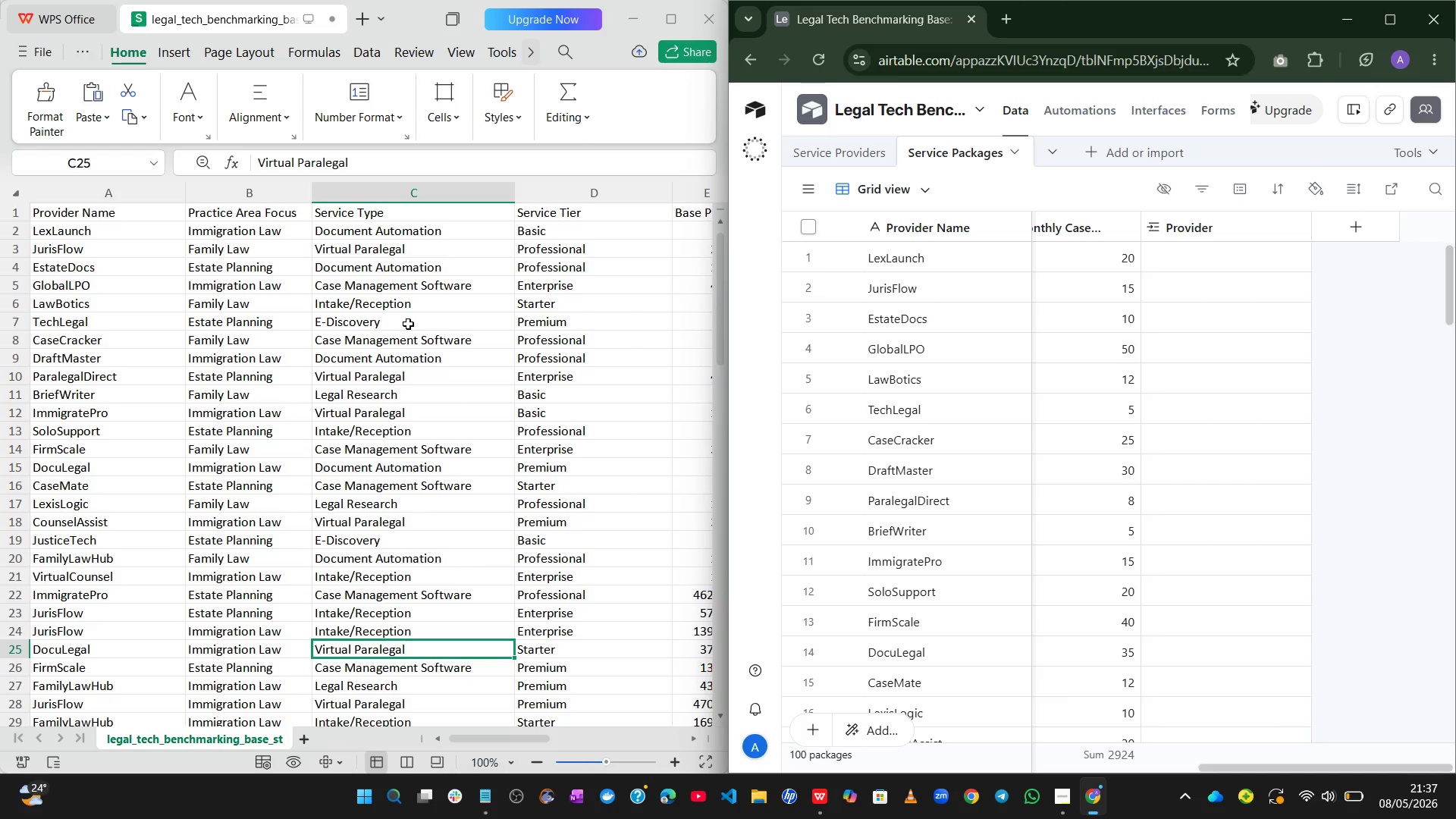 
mouse_move([1258, 212])
 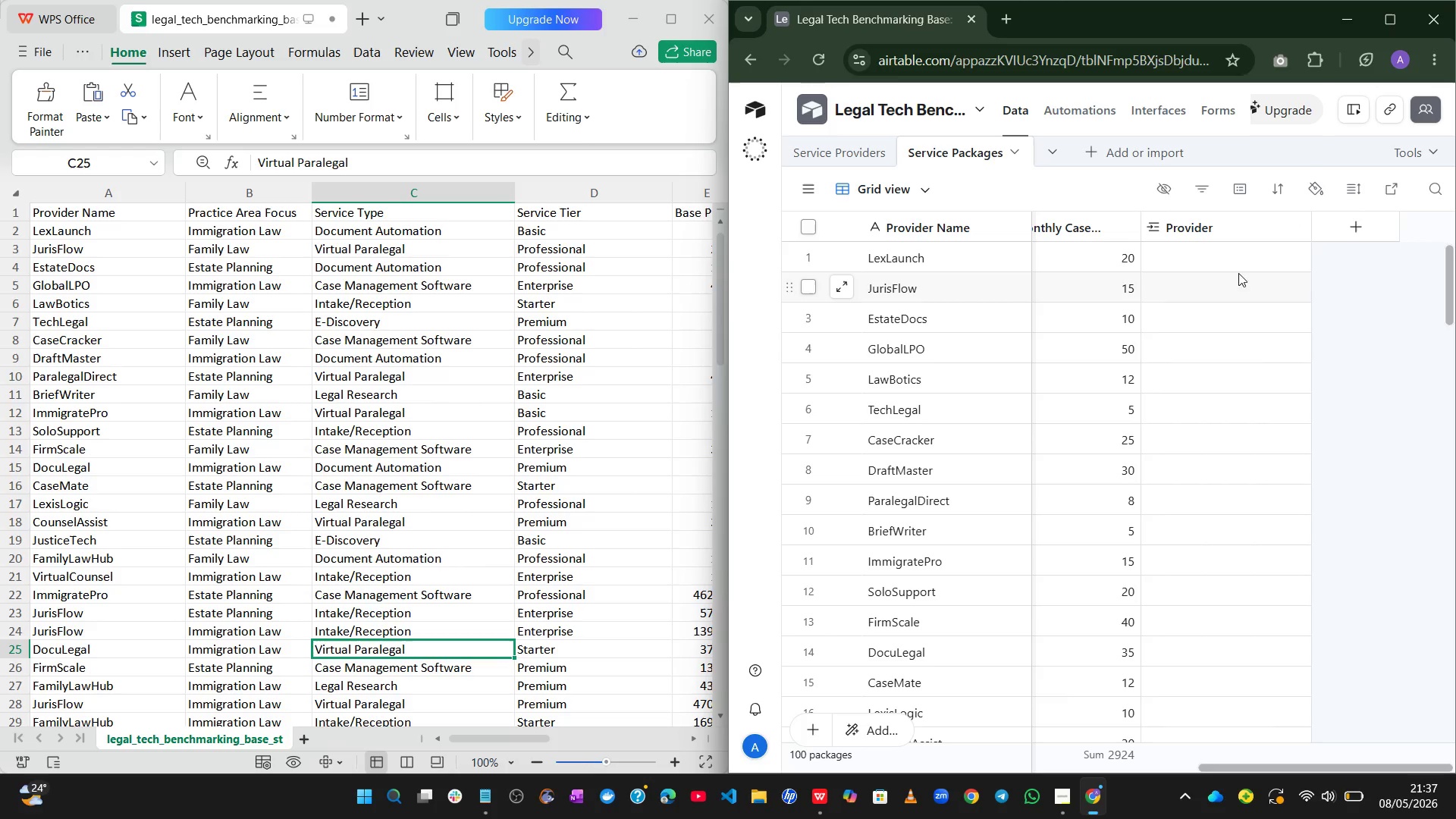 
left_click([1207, 256])
 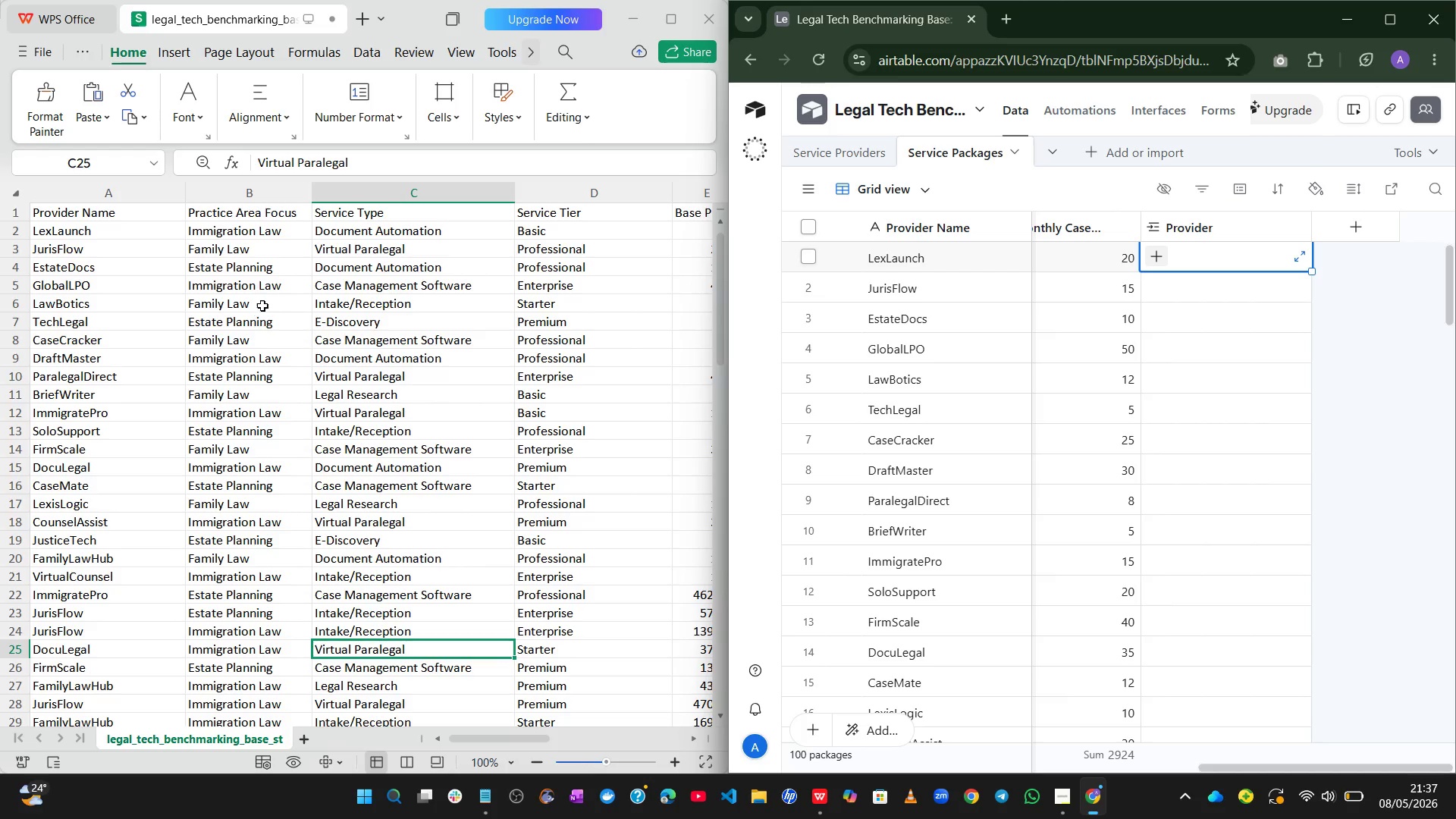 
left_click([243, 224])
 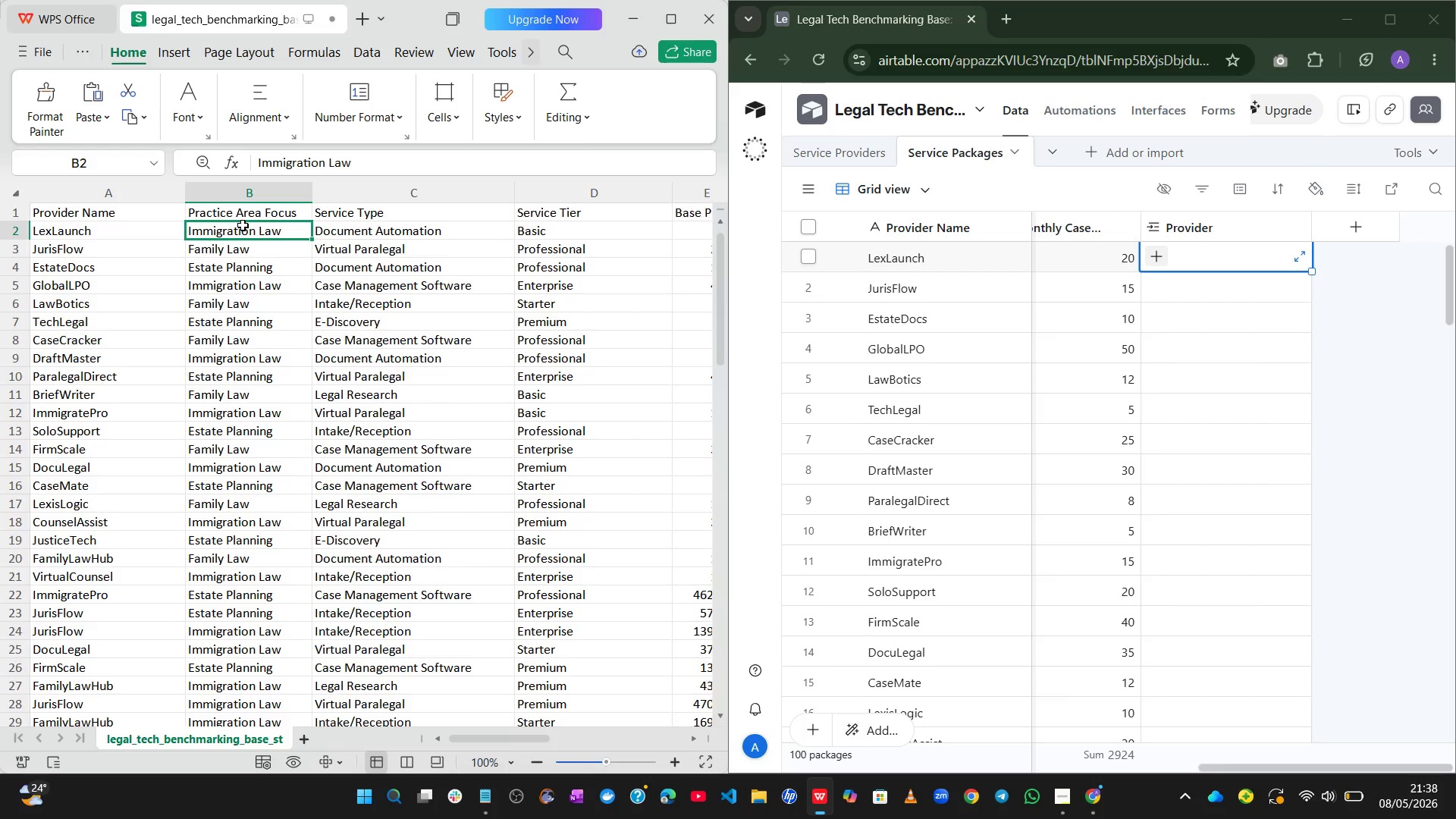 
wait(17.81)
 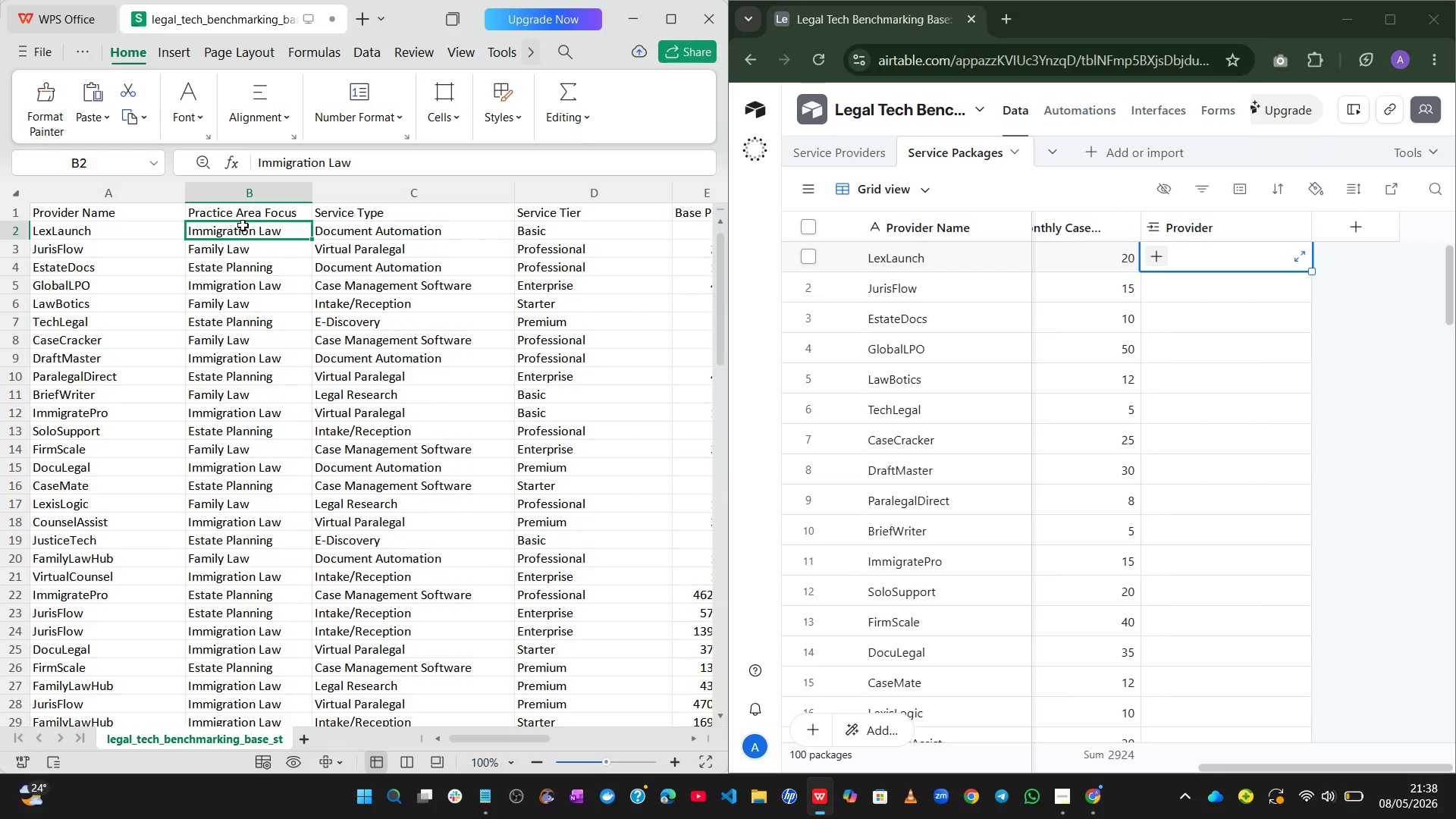 
mouse_move([331, 119])
 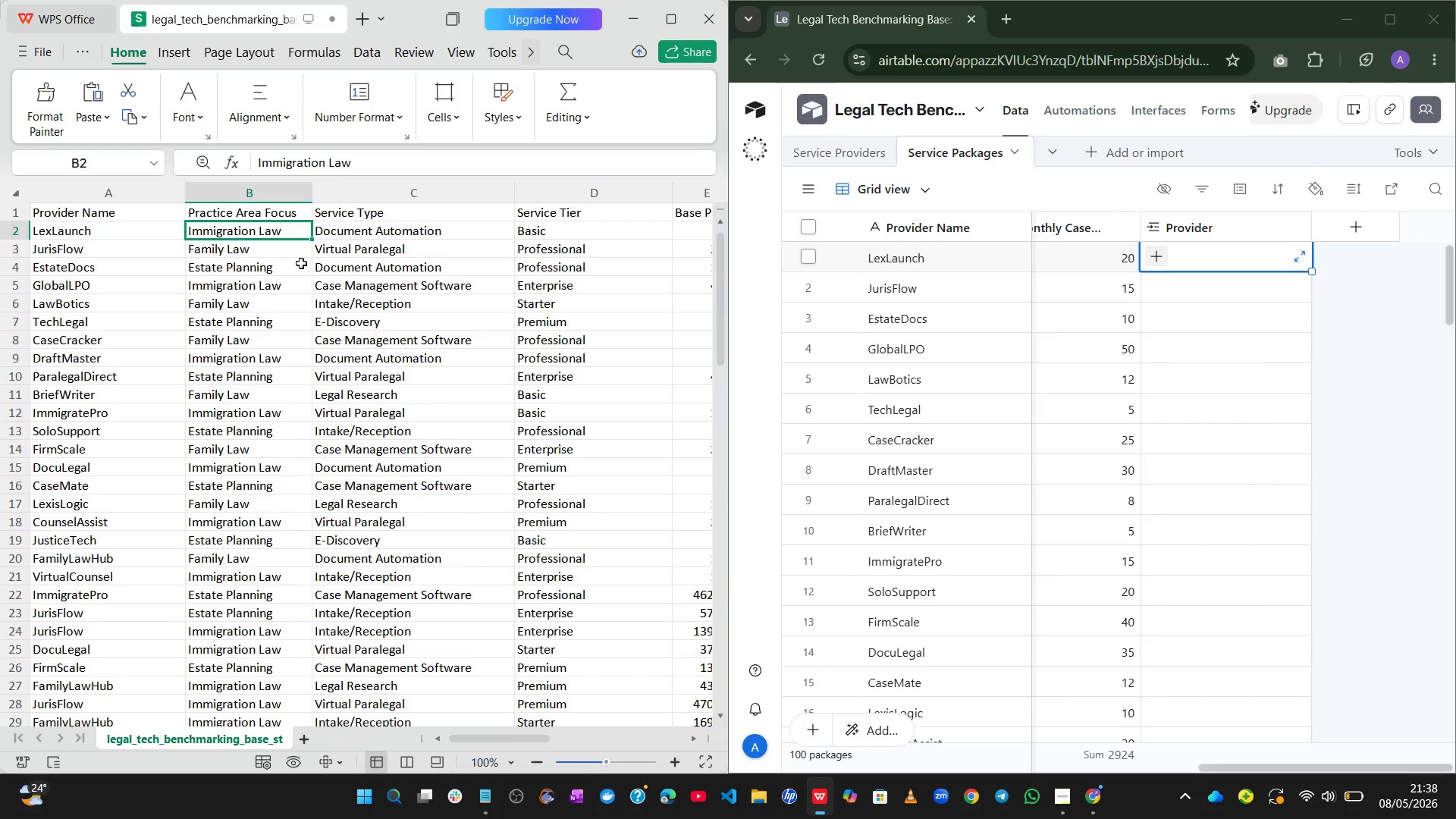 
wait(11.15)
 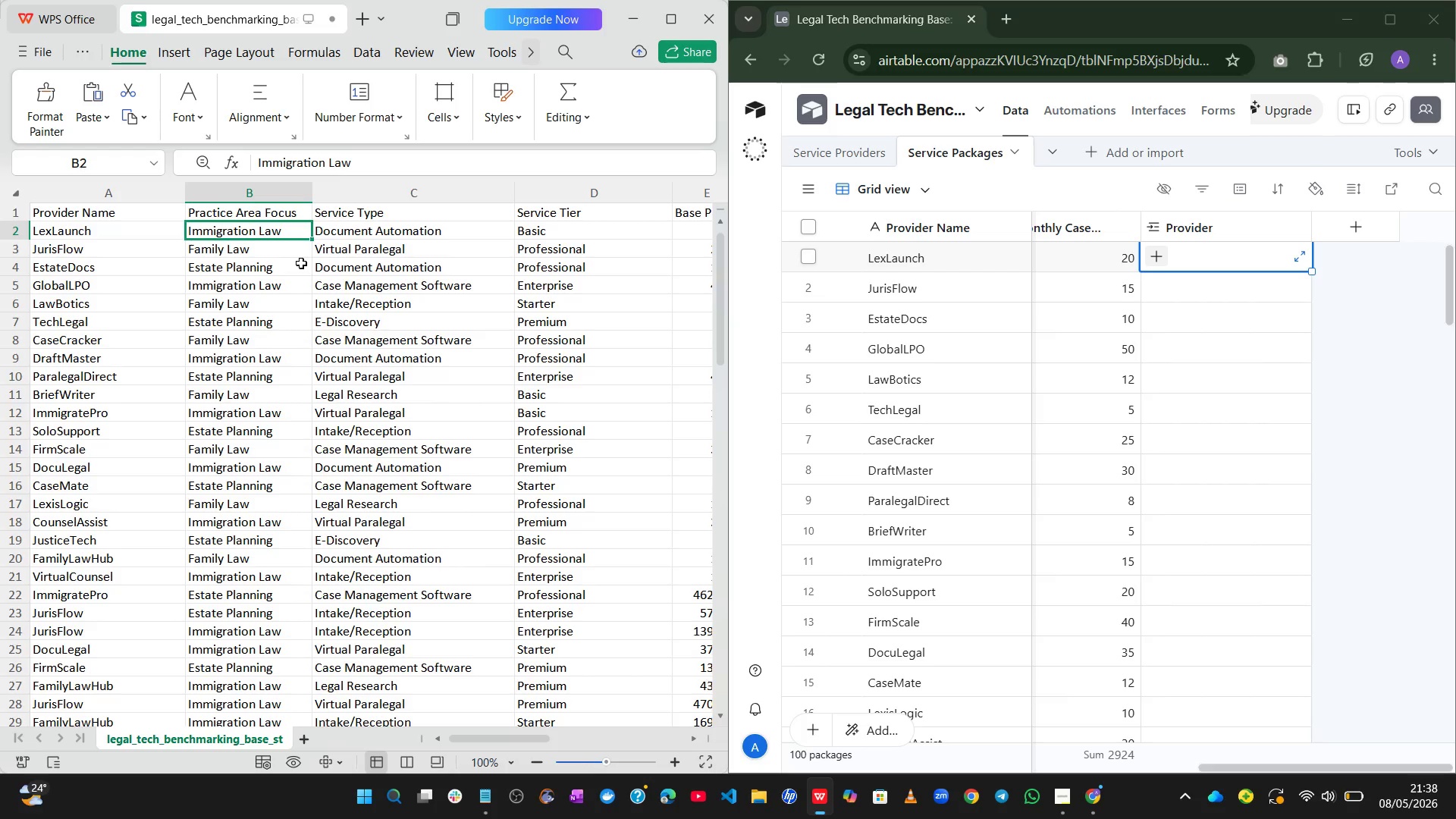 
left_click_drag(start_coordinate=[423, 288], to_coordinate=[594, 281])
 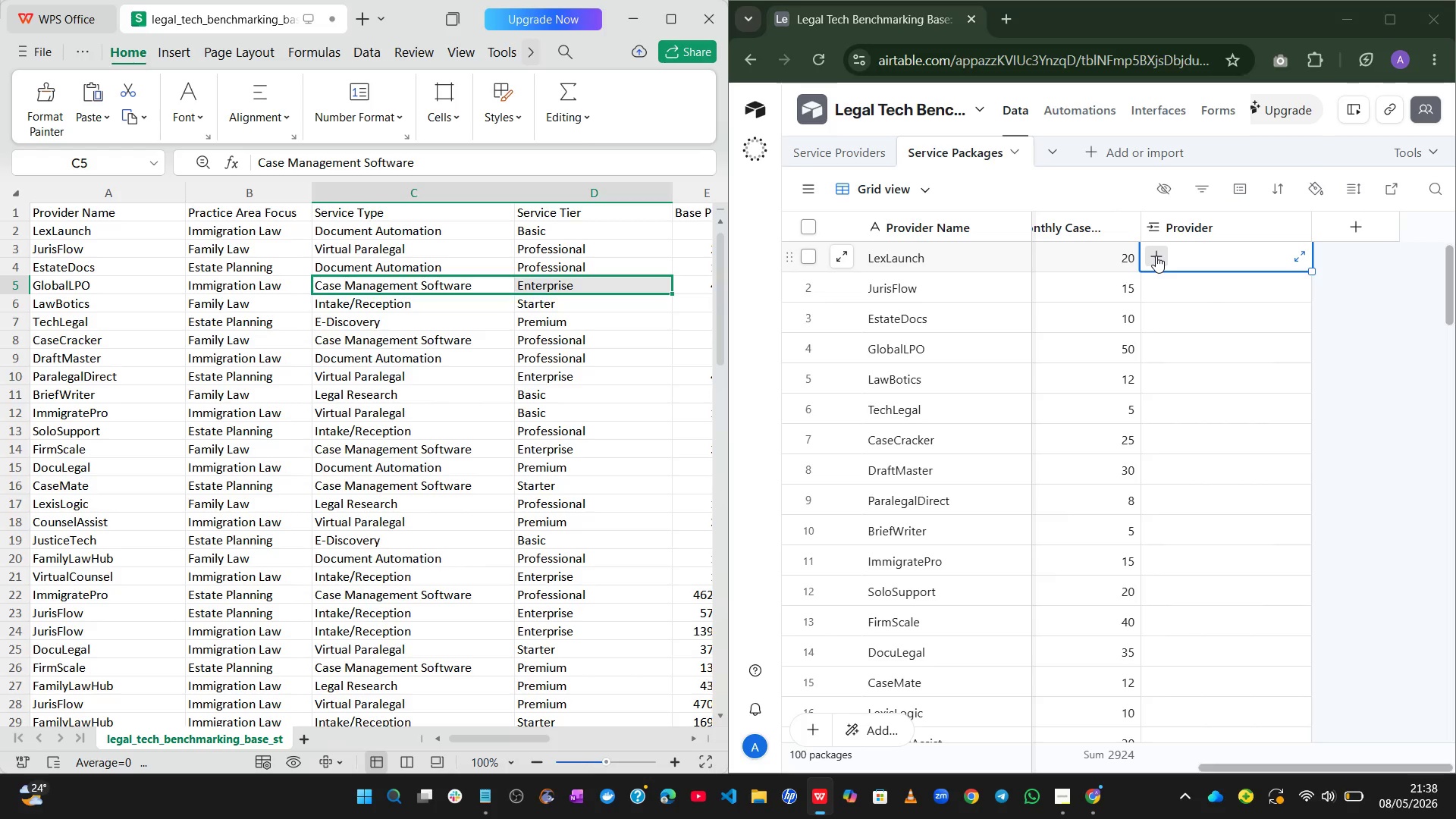 
left_click([1156, 255])
 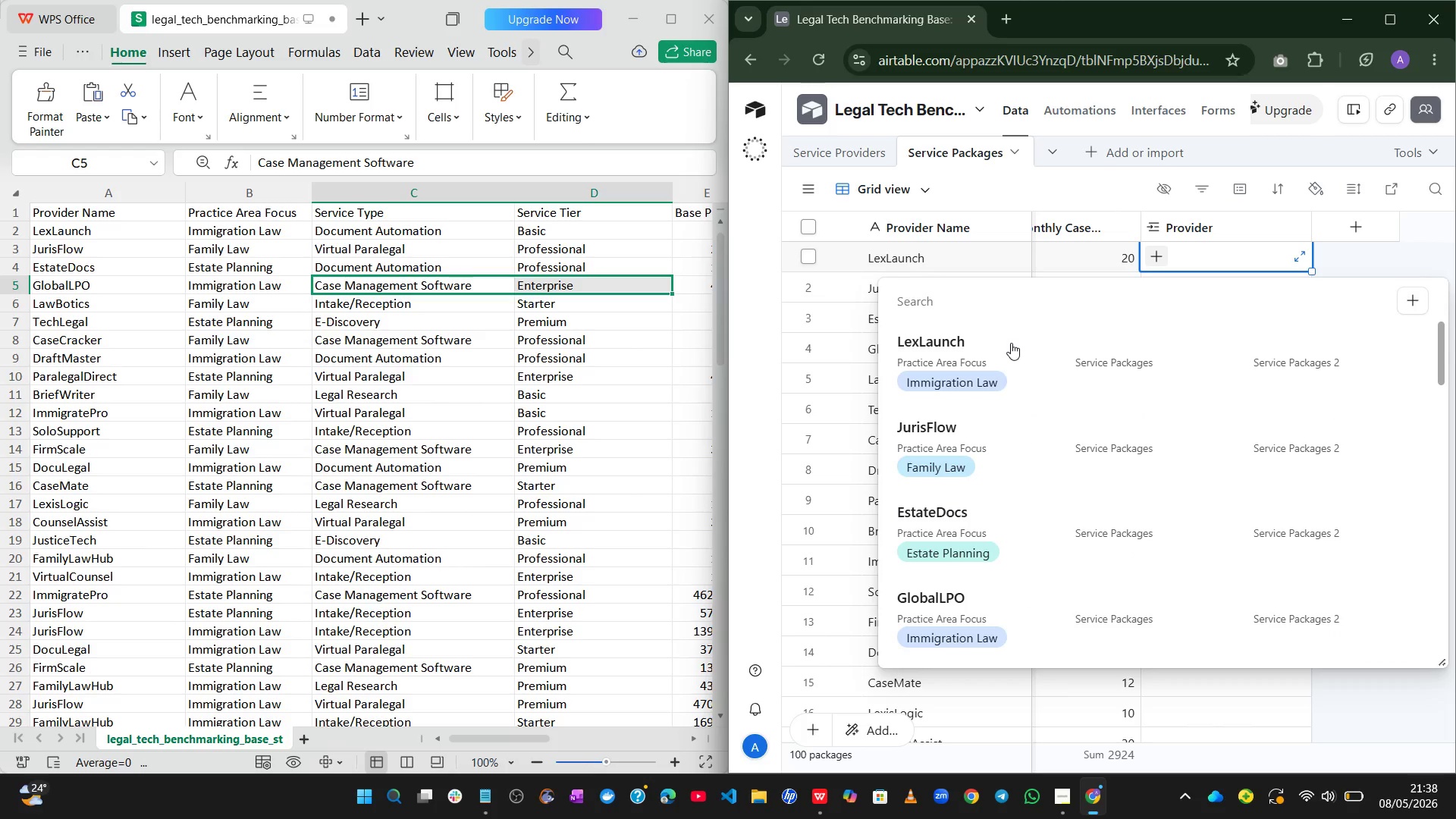 
wait(7.47)
 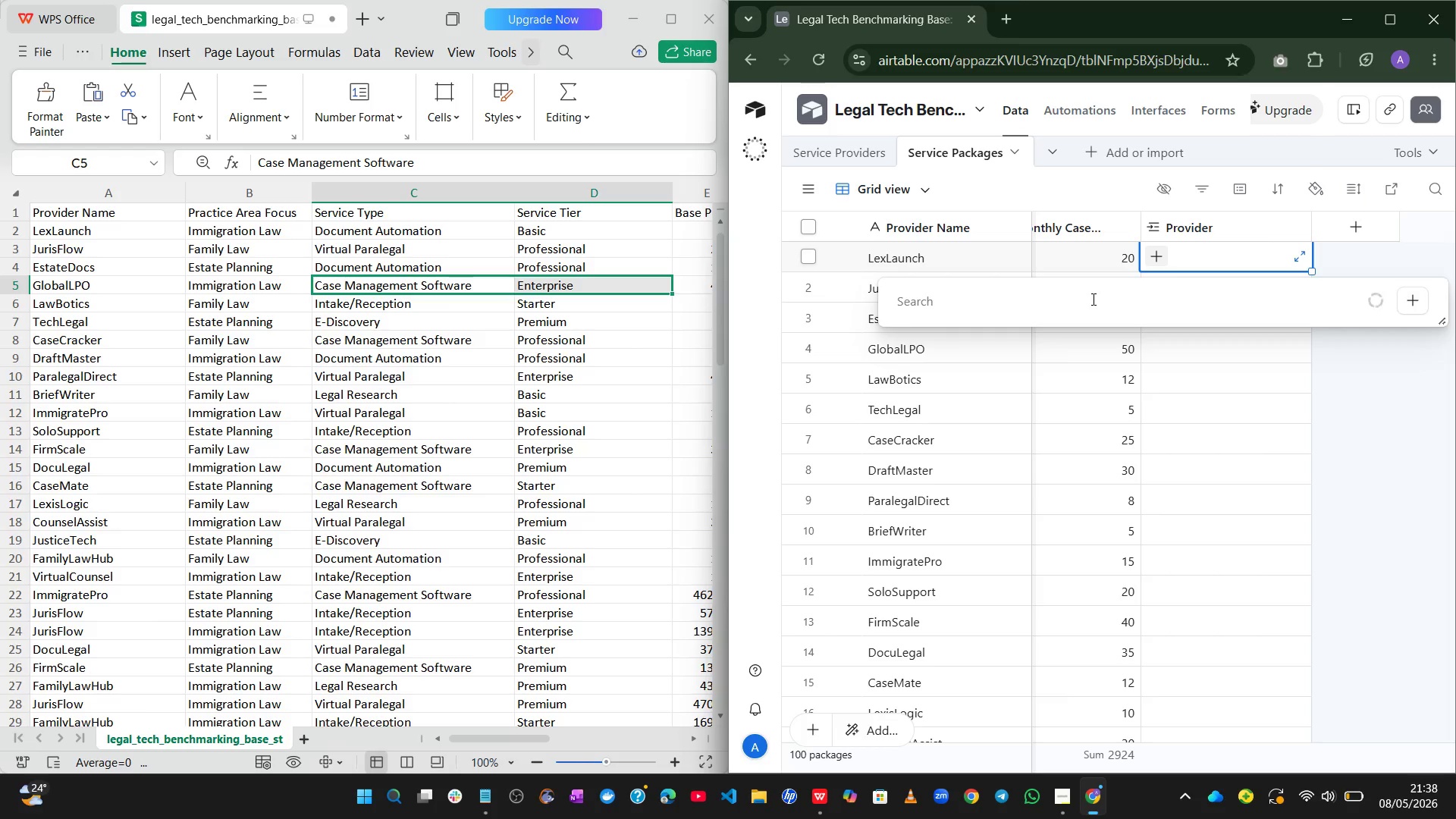 
left_click([852, 138])
 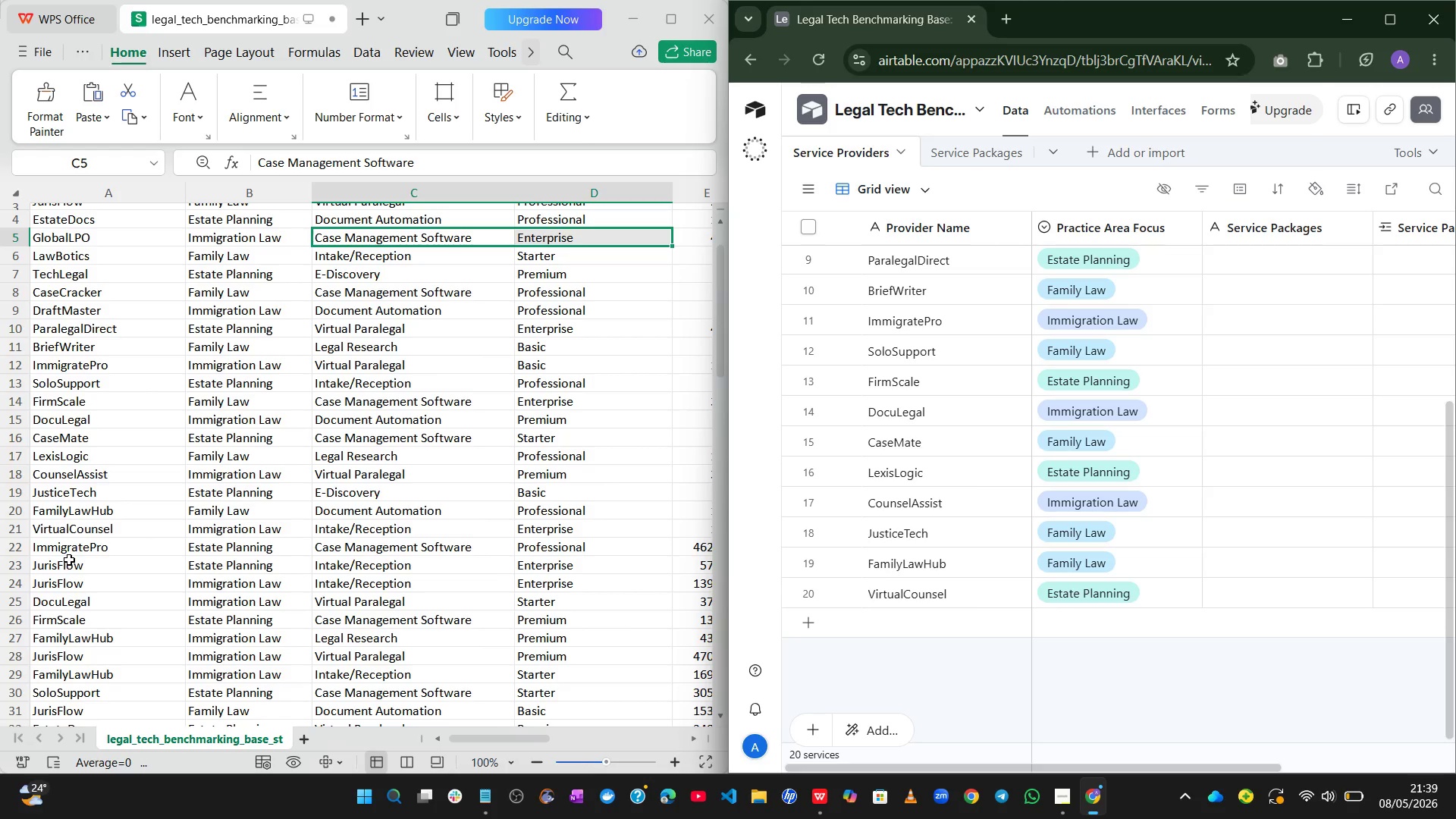 
wait(23.77)
 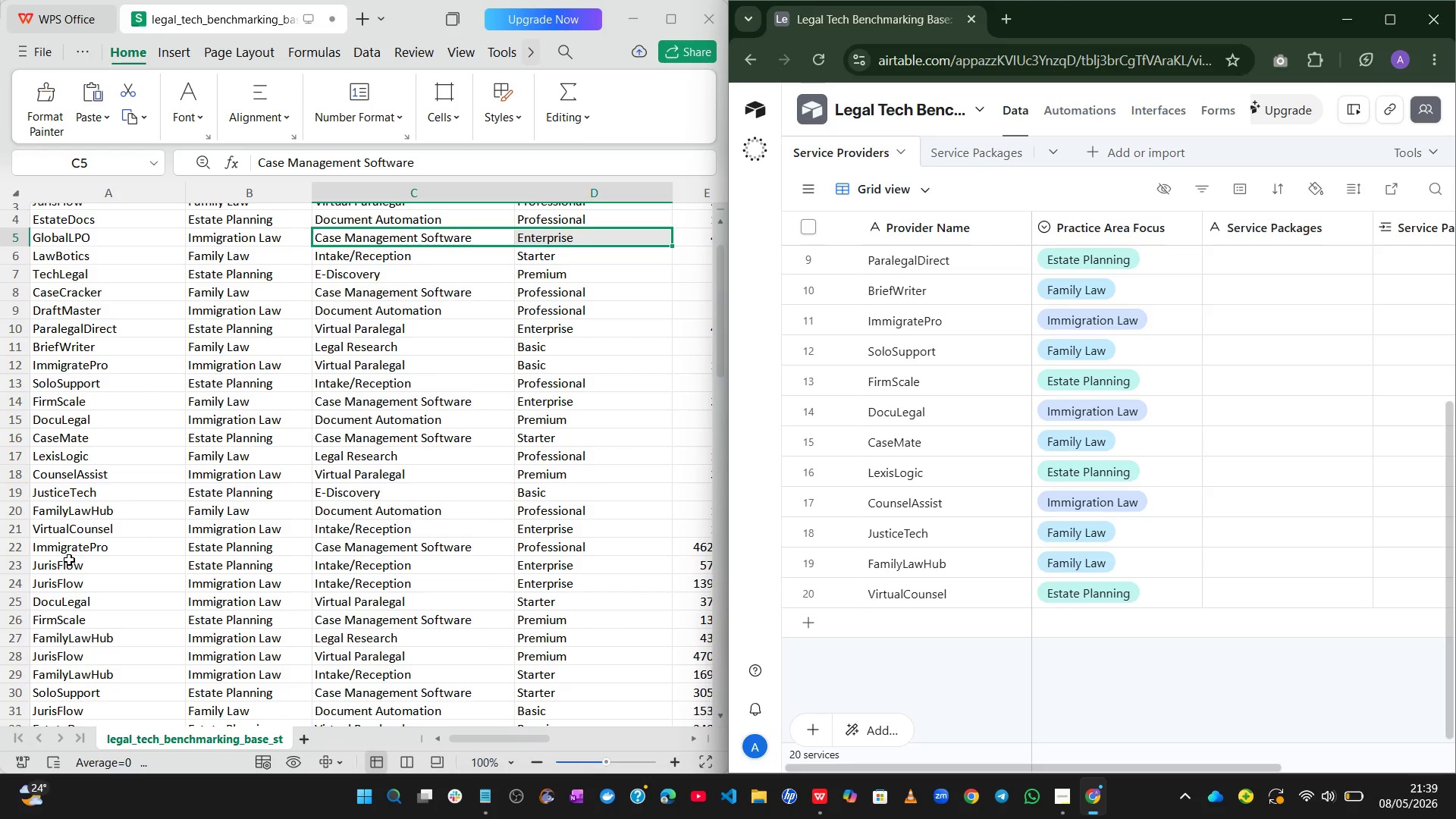 
left_click([968, 155])
 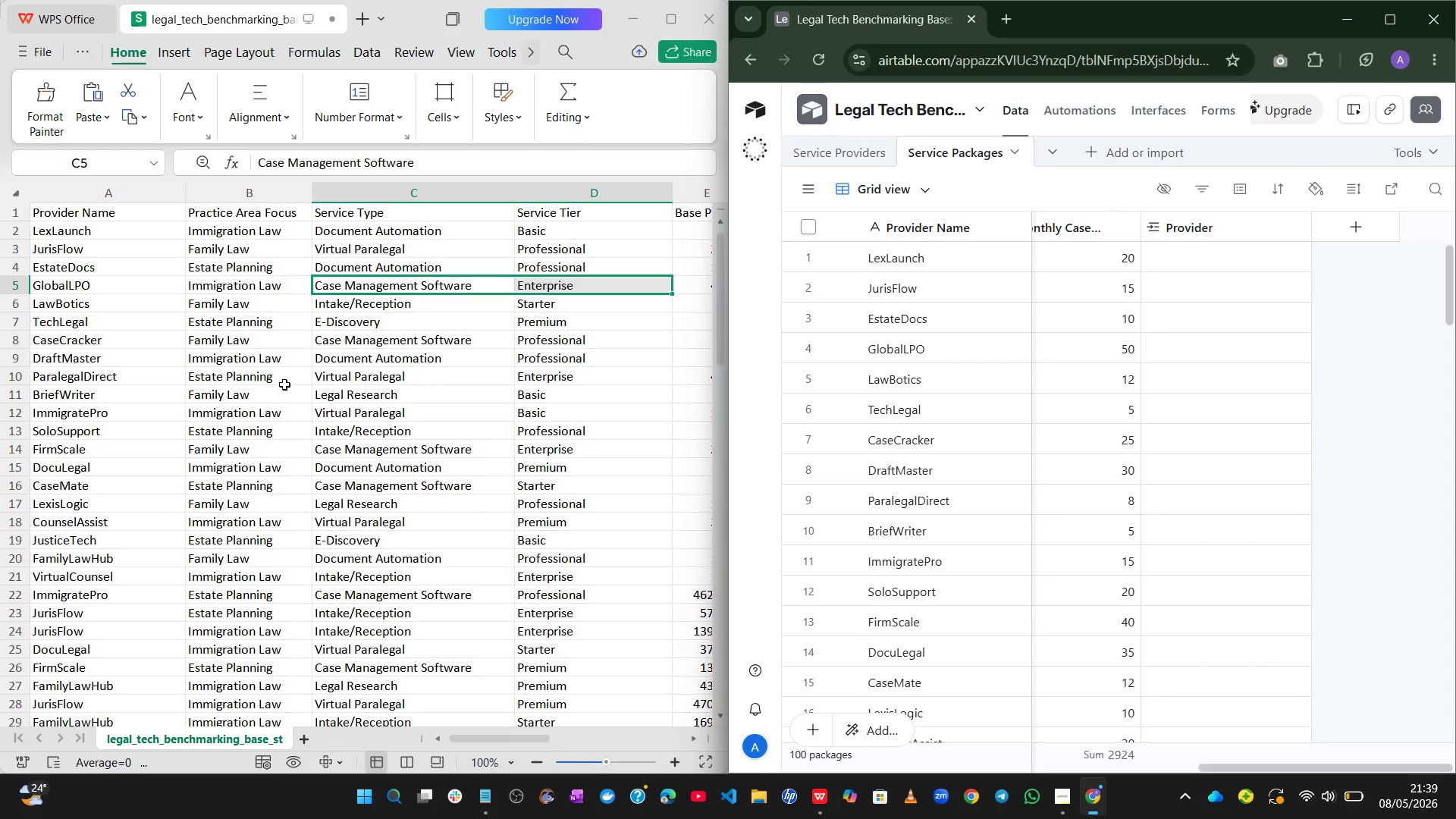 
wait(30.2)
 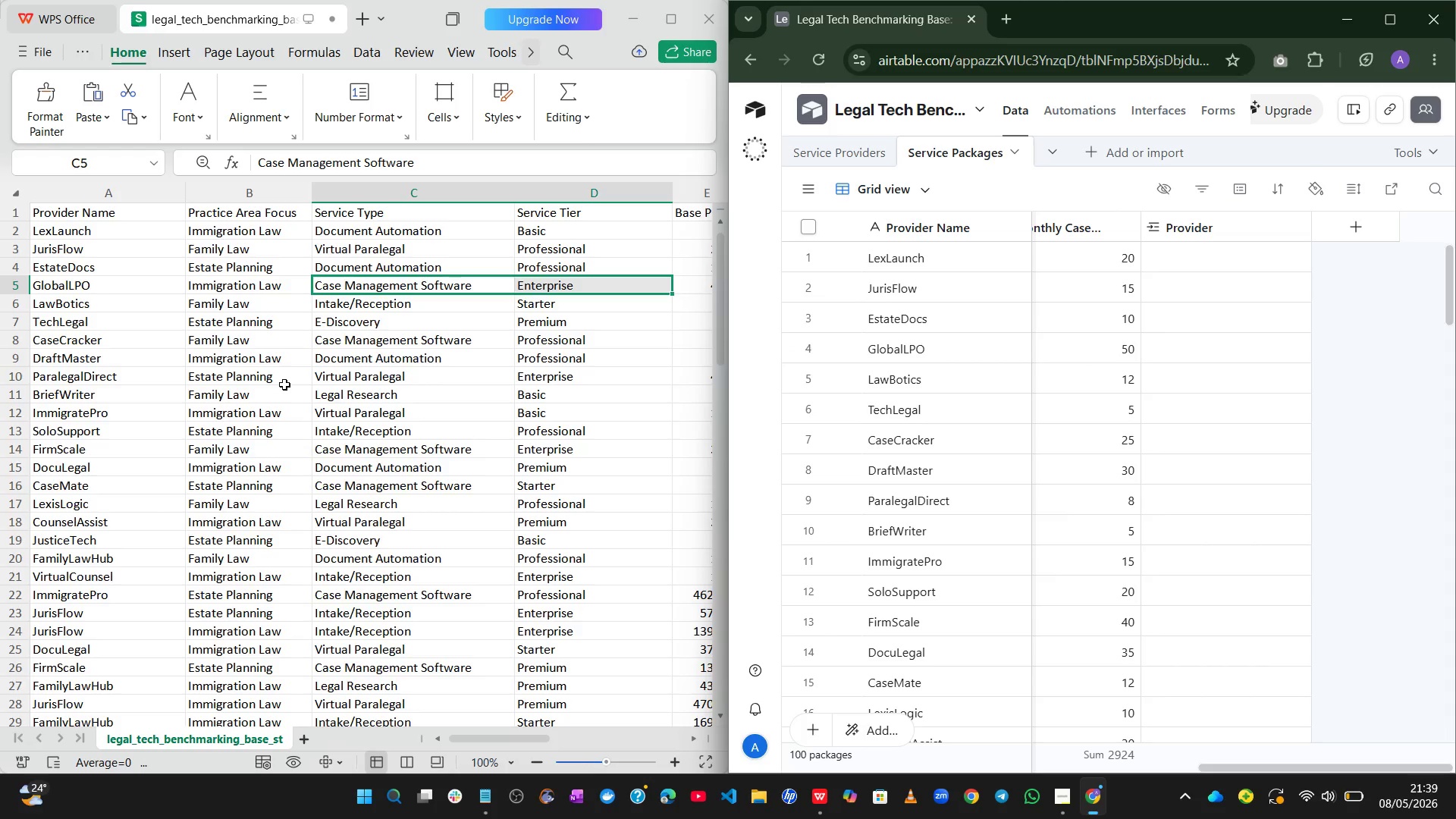 
key(Unknown)
 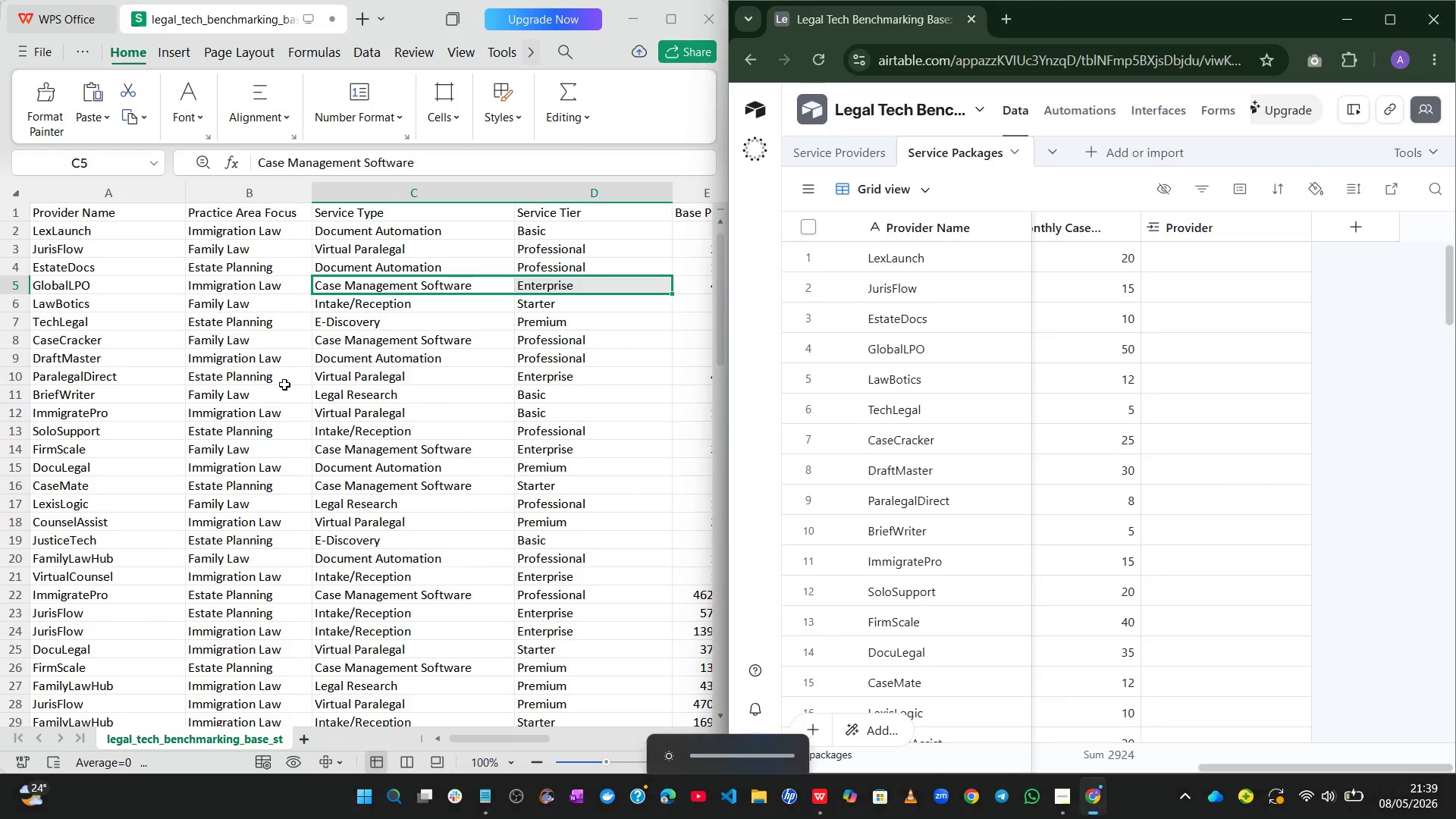 
hold_key(key=Unknown, duration=0.34)
 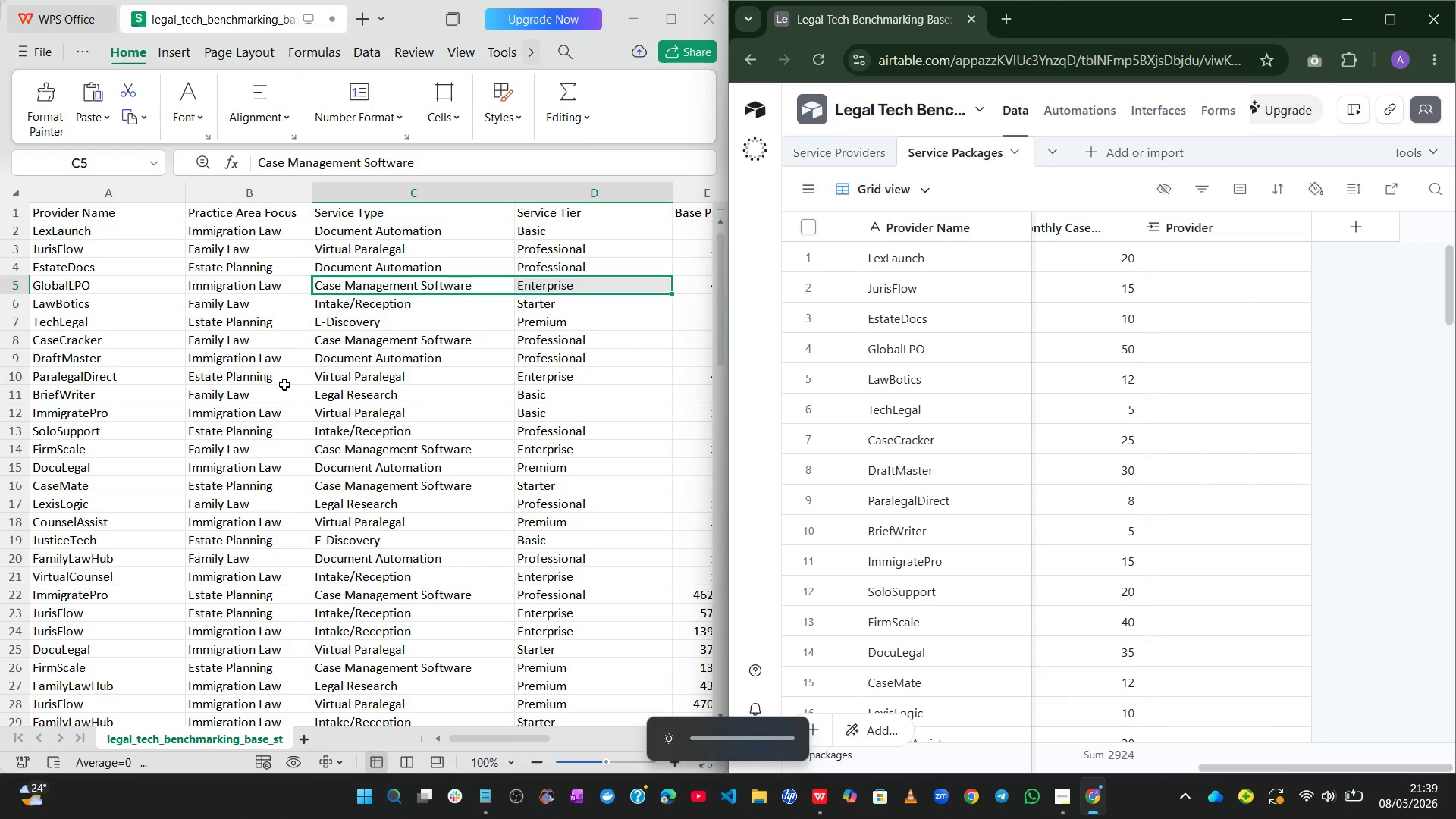 
key(Unknown)
 